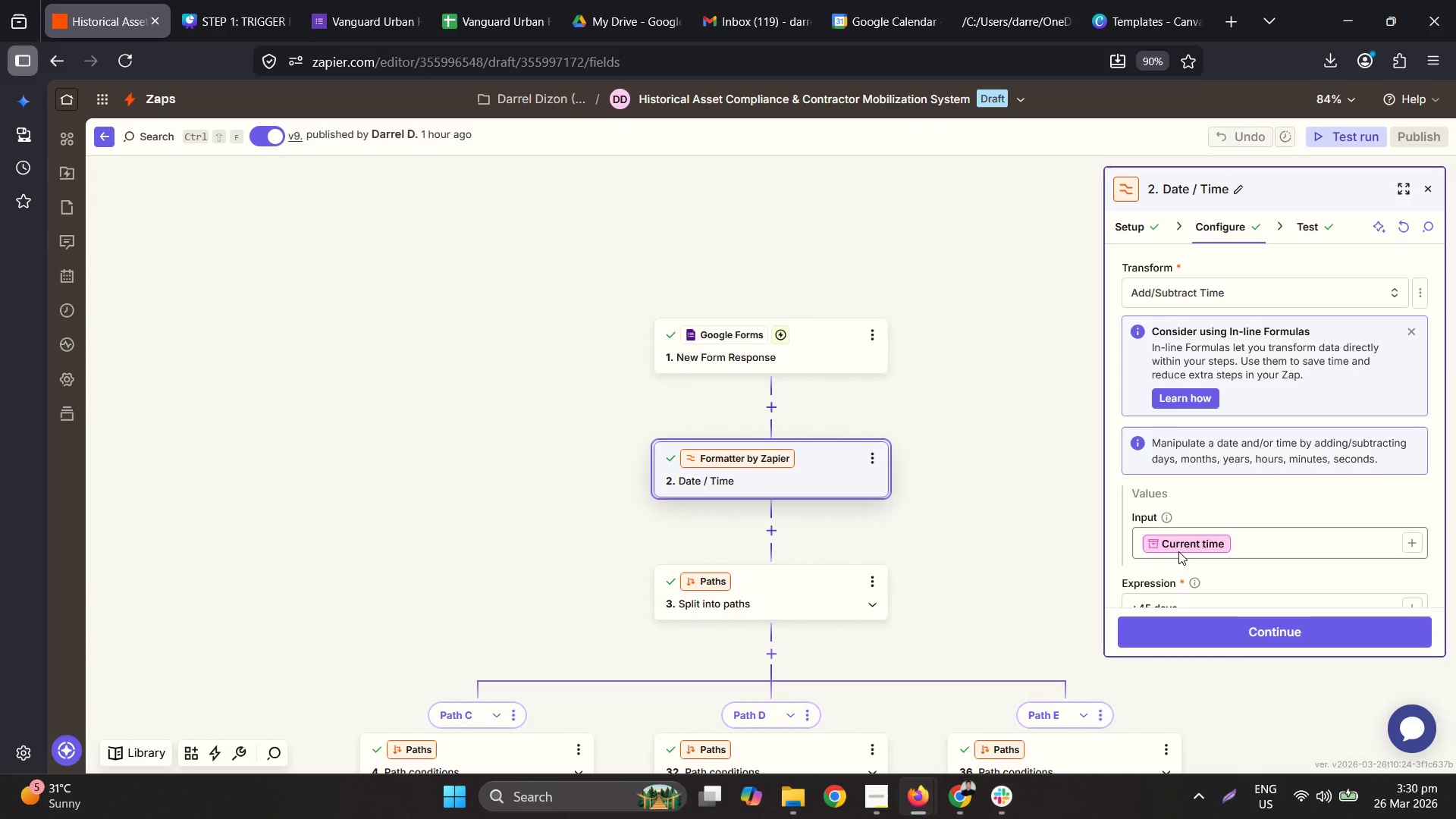 
scroll: coordinate [1272, 532], scroll_direction: down, amount: 3.0
 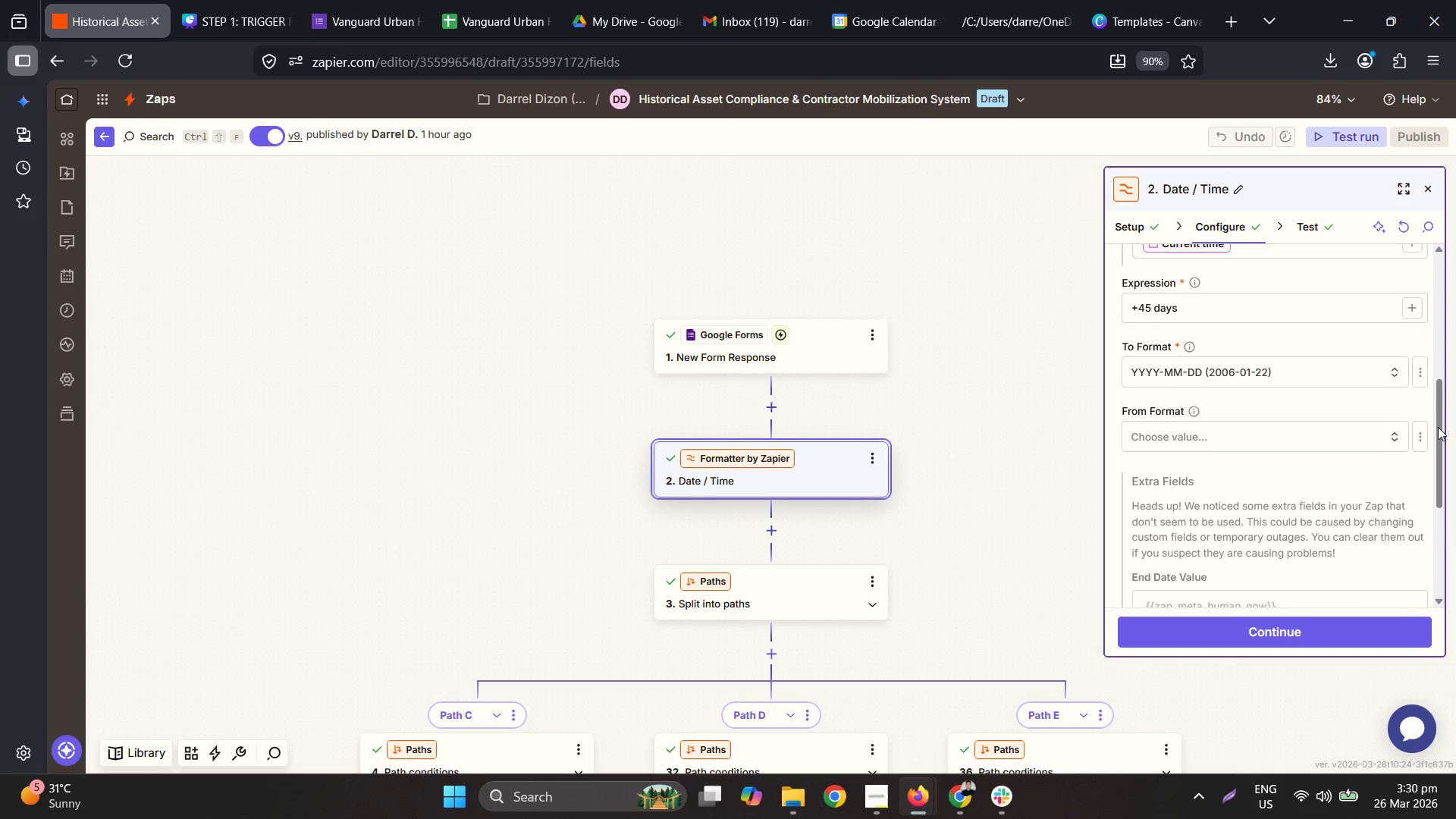 
left_click_drag(start_coordinate=[1437, 425], to_coordinate=[1438, 400])
 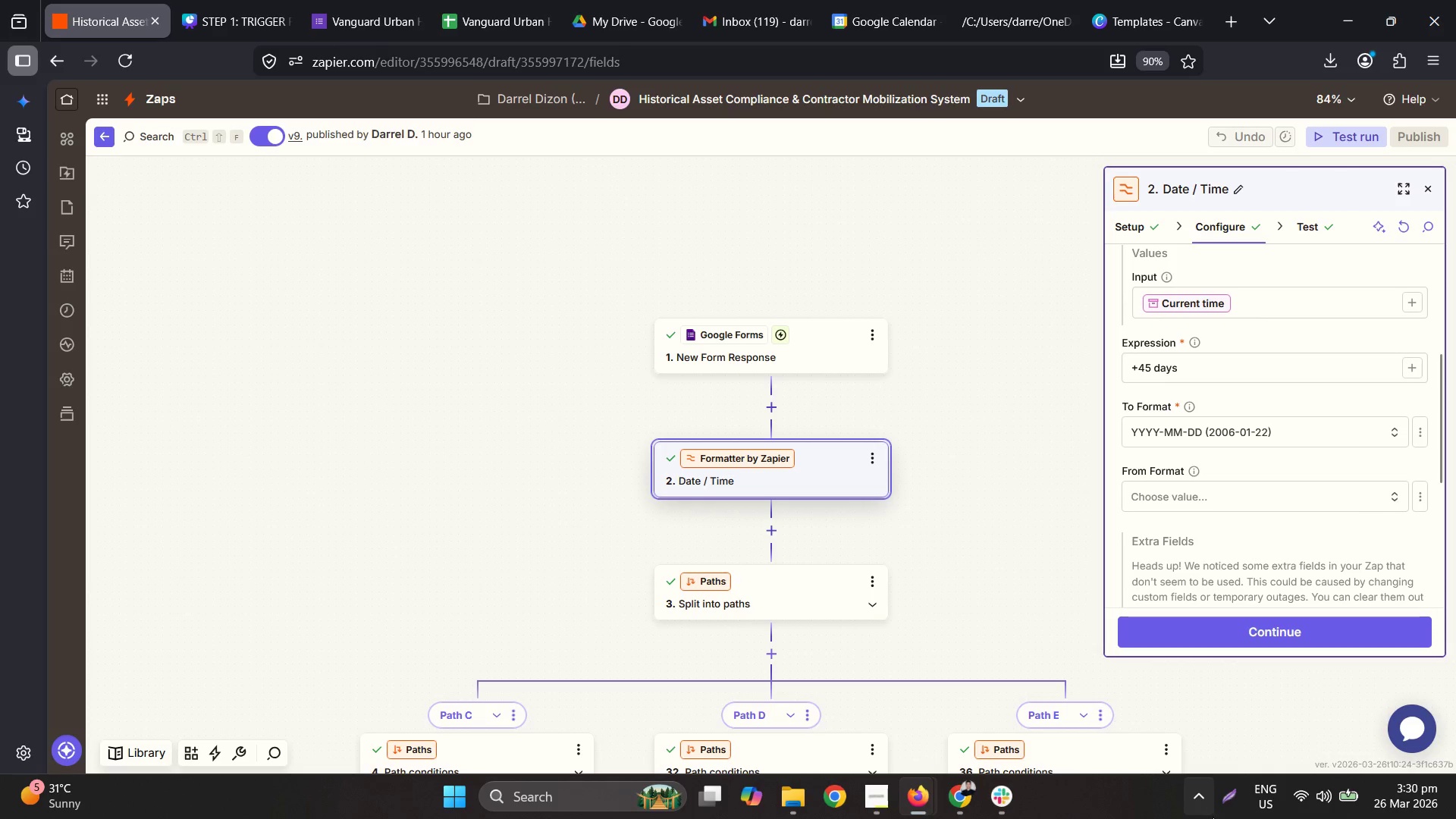 
left_click([1229, 806])
 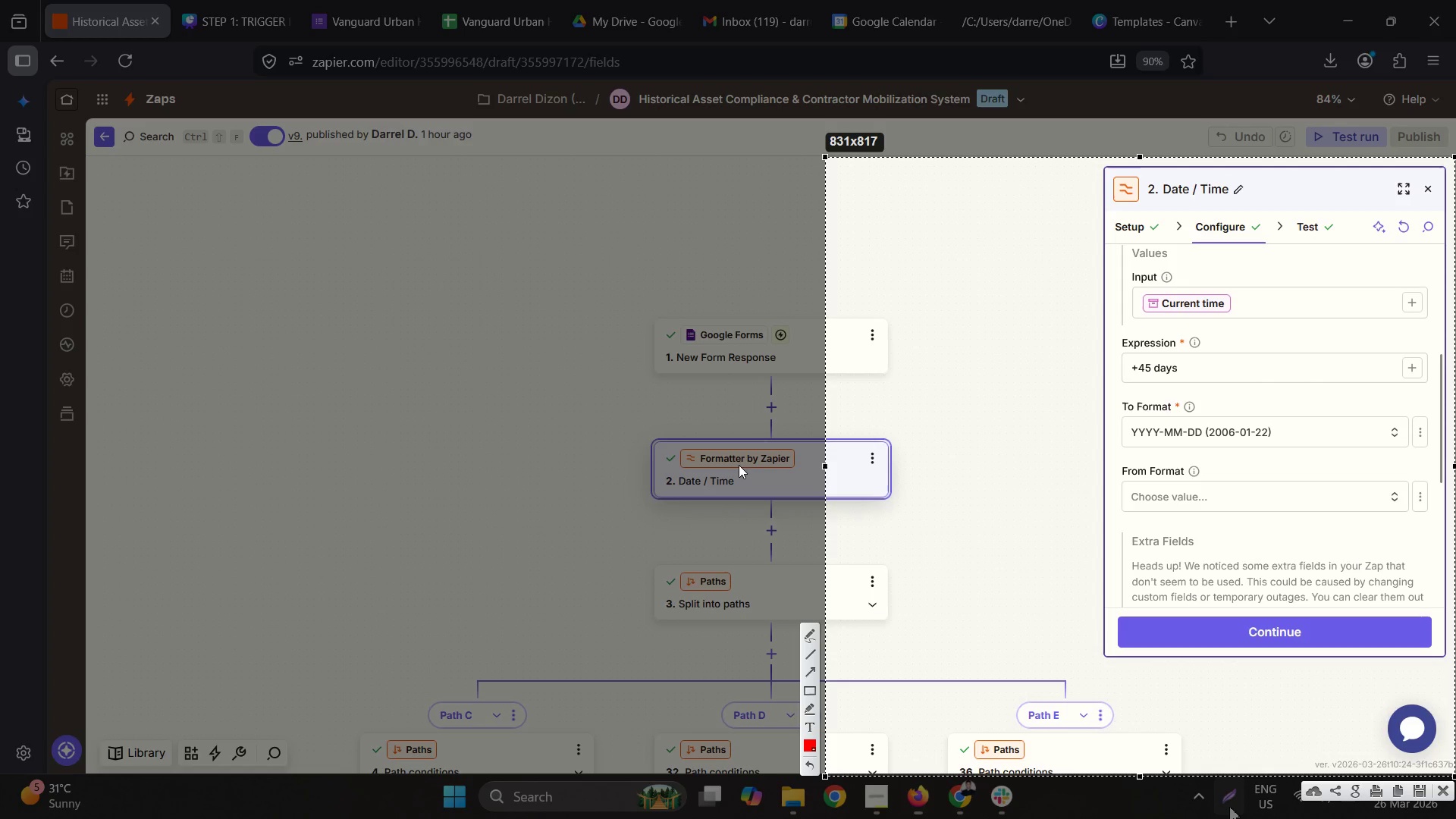 
wait(5.19)
 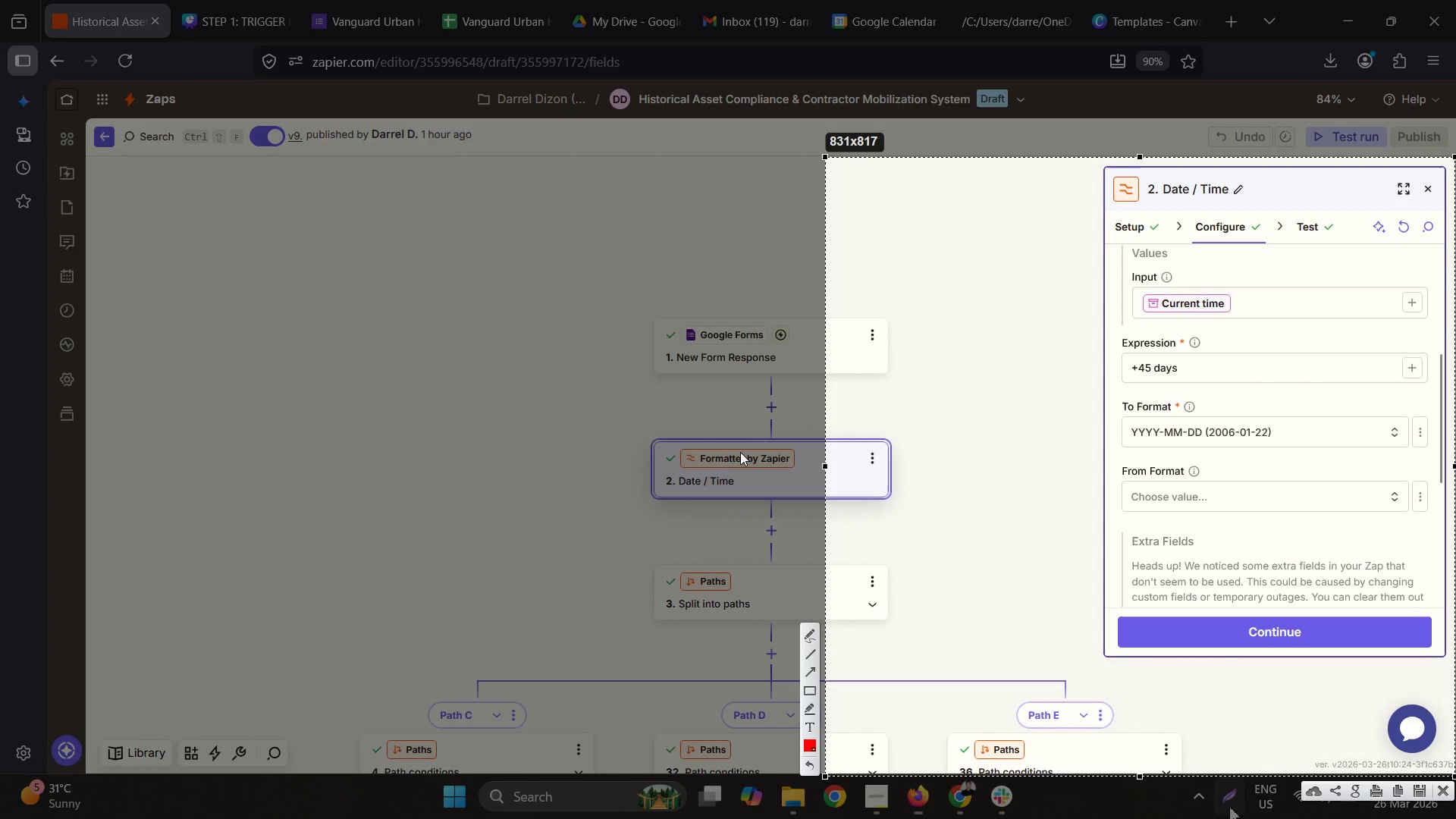 
key(Escape)
 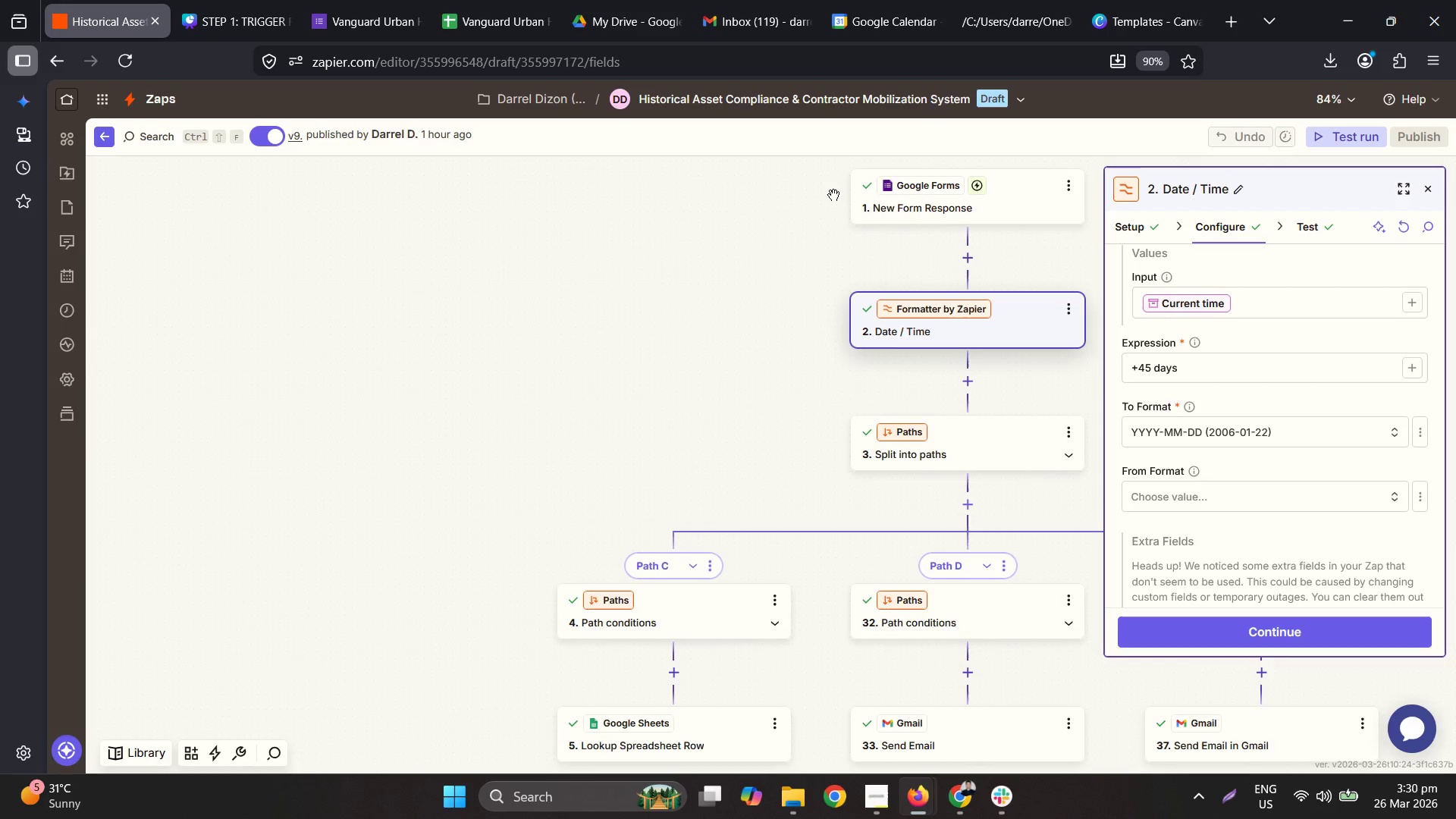 
left_click([1015, 318])
 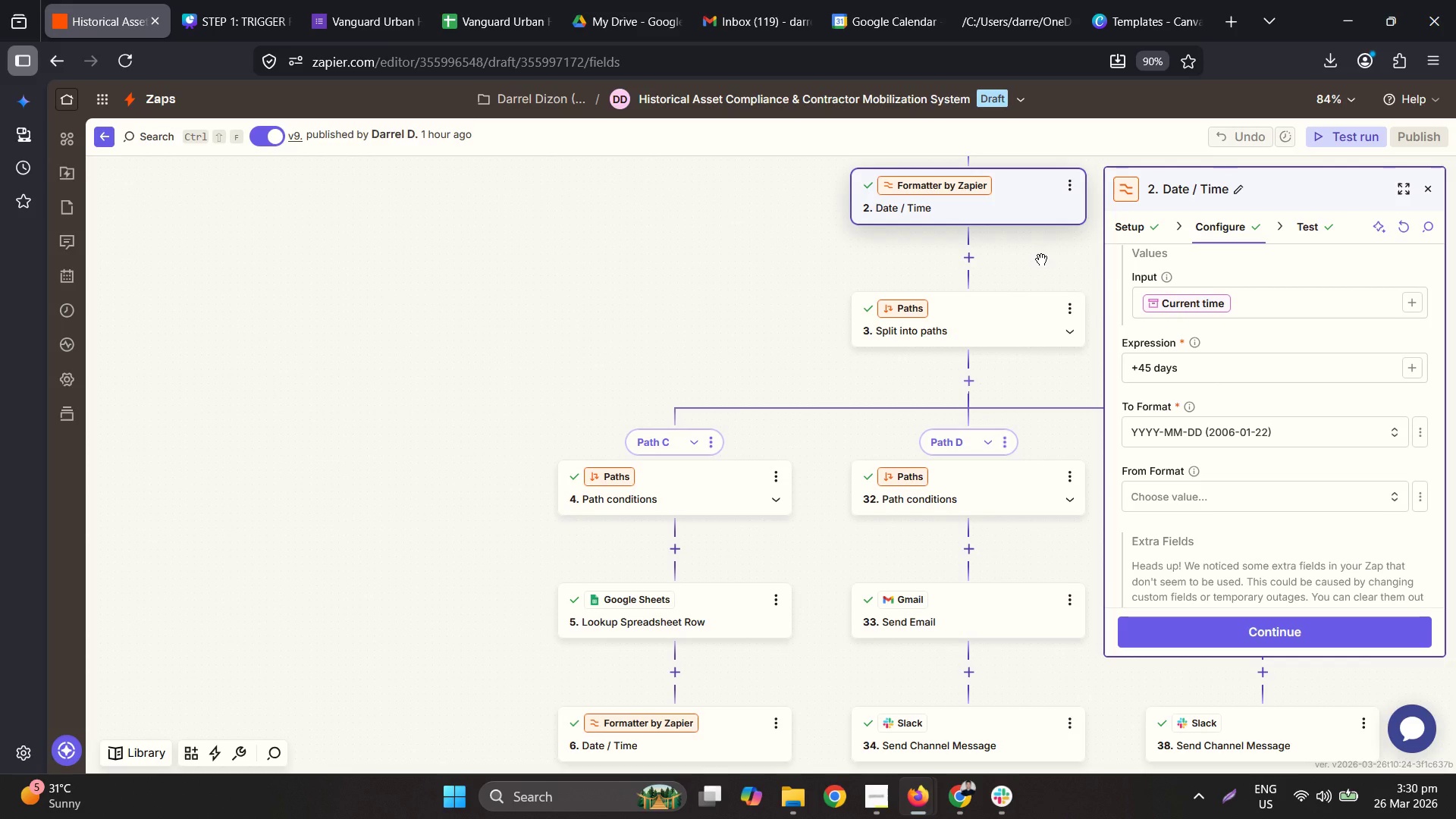 
key(PrintScreen)
 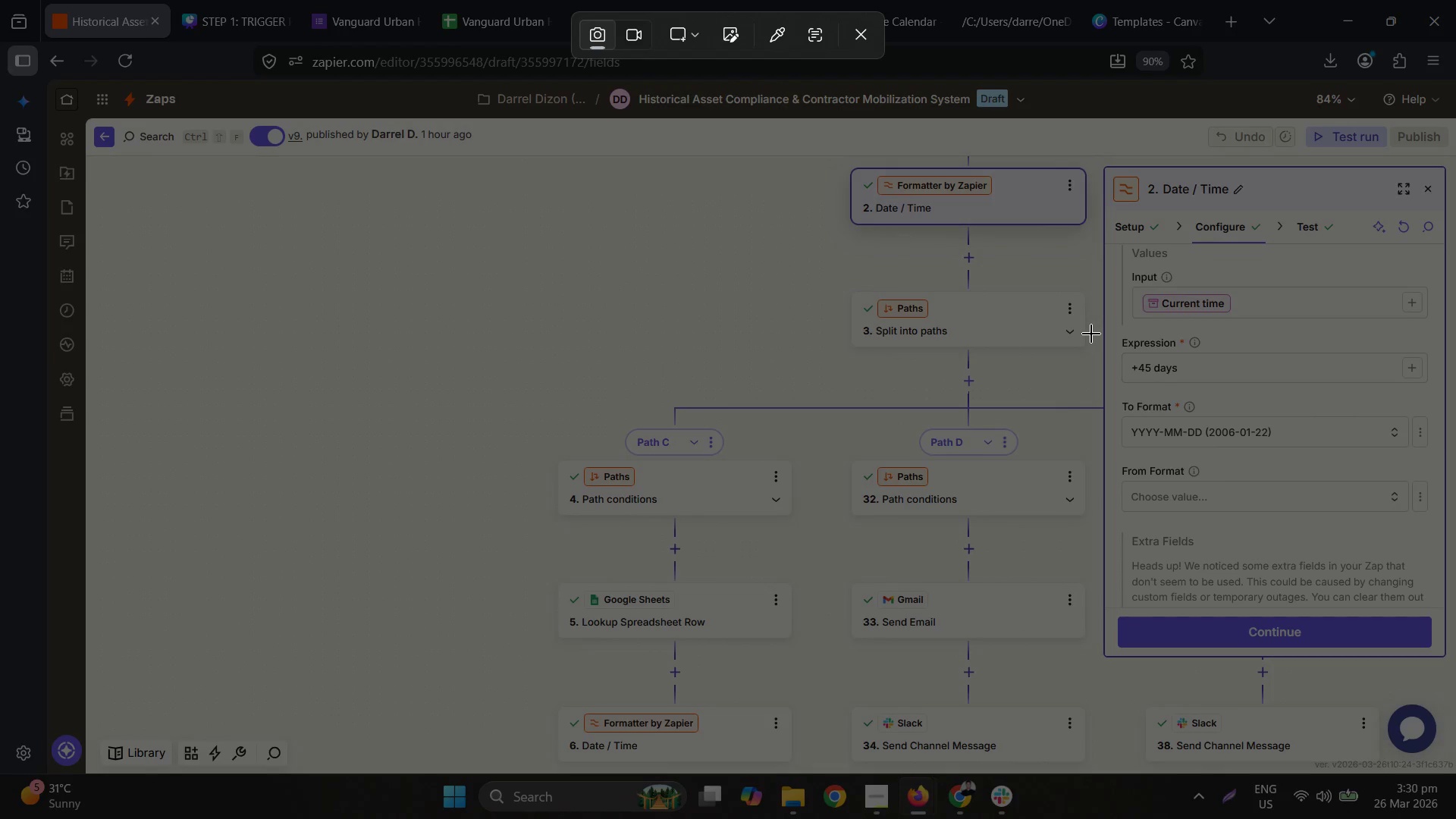 
key(Escape)
 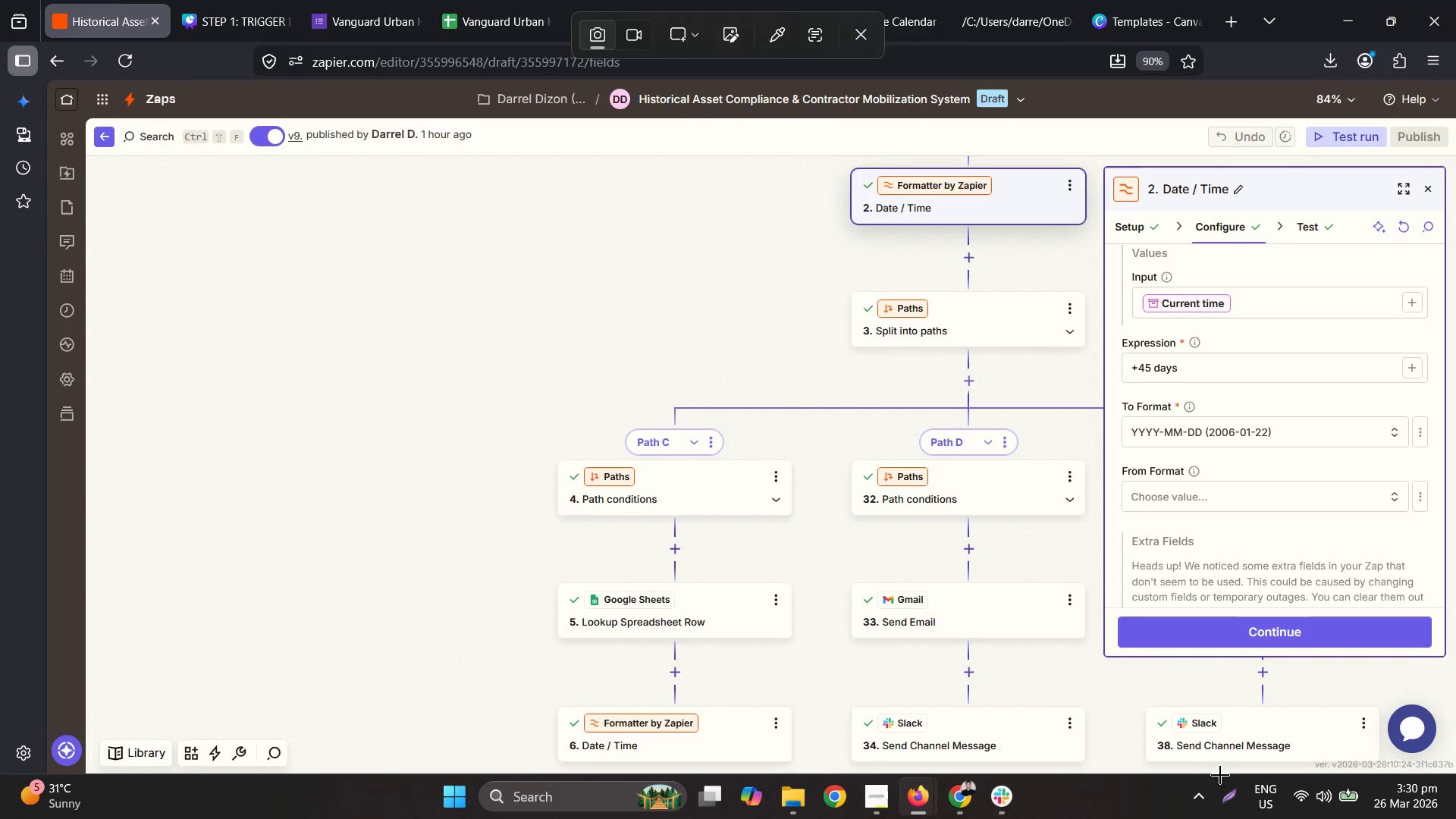 
left_click([1226, 792])
 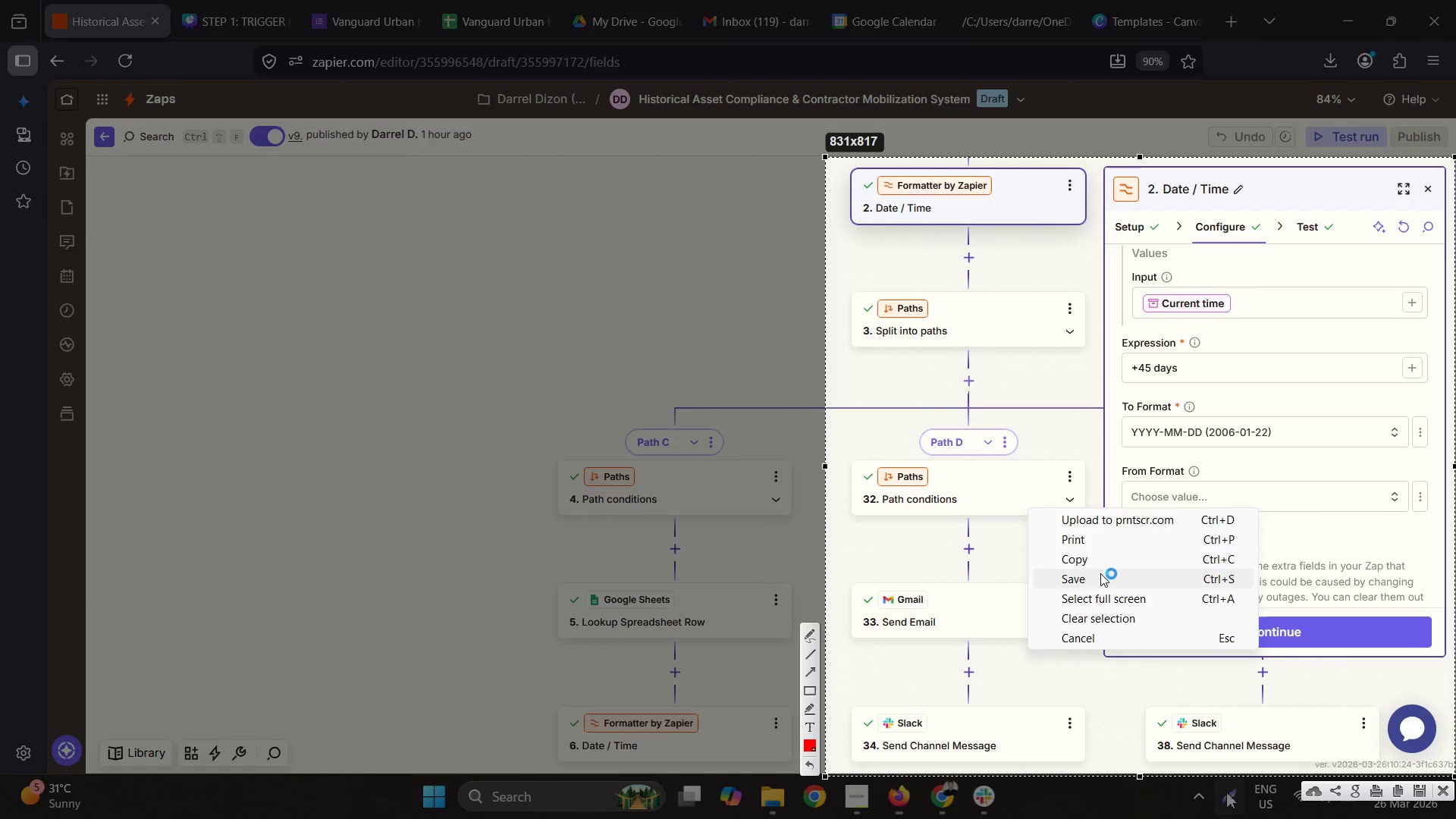 
left_click([1100, 573])
 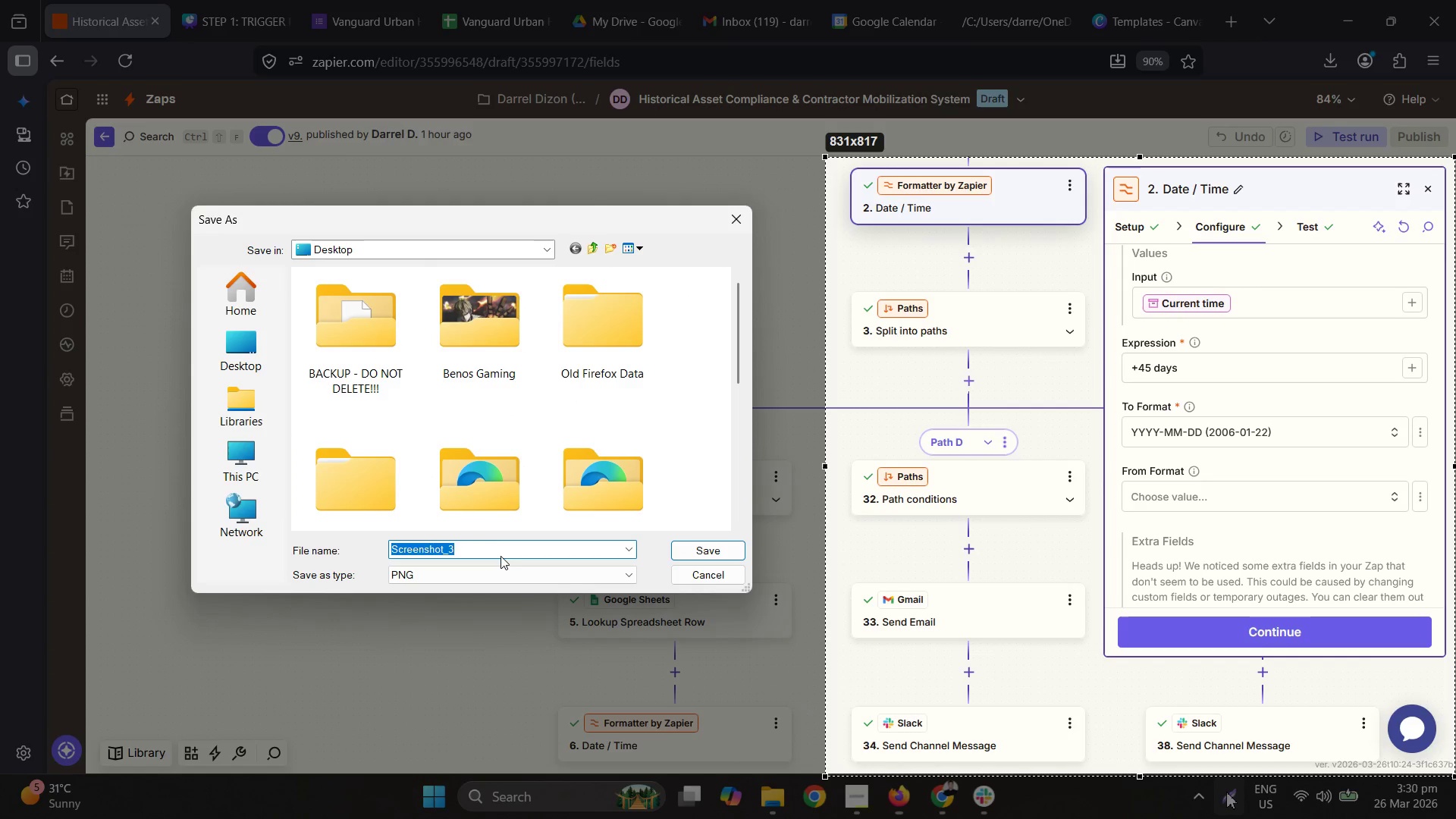 
key(Escape)
 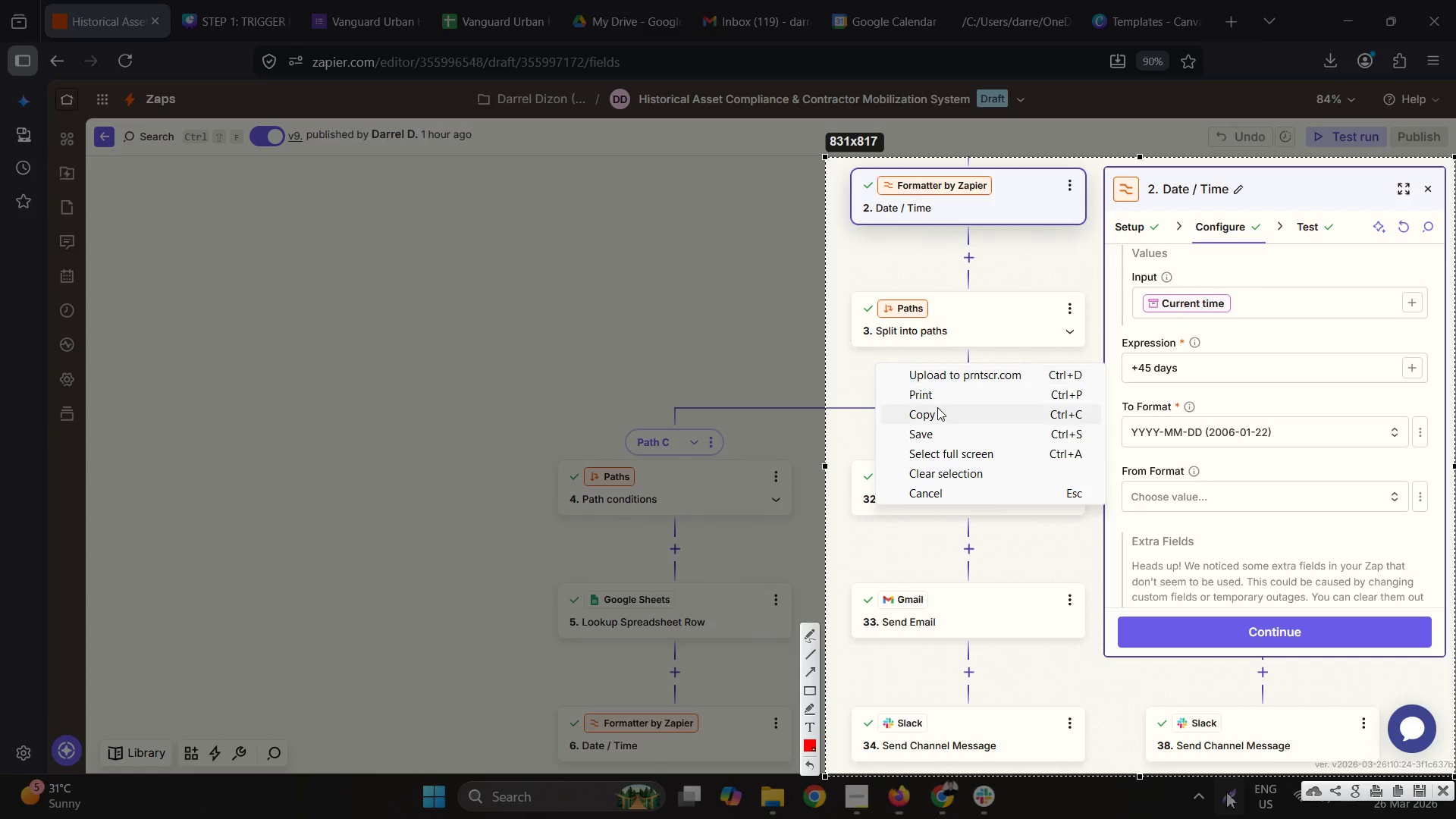 
left_click([940, 412])
 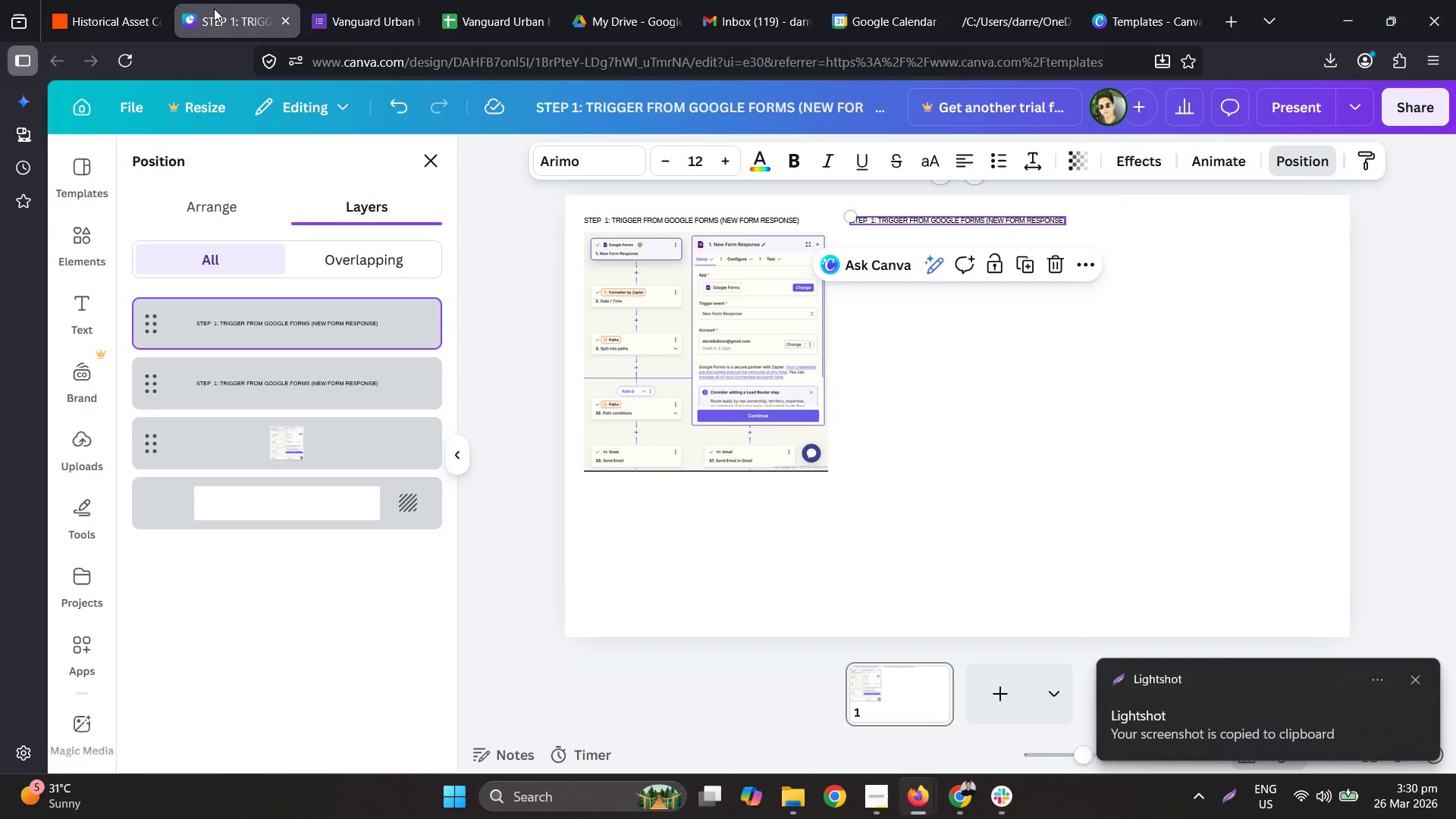 
key(Control+V)
 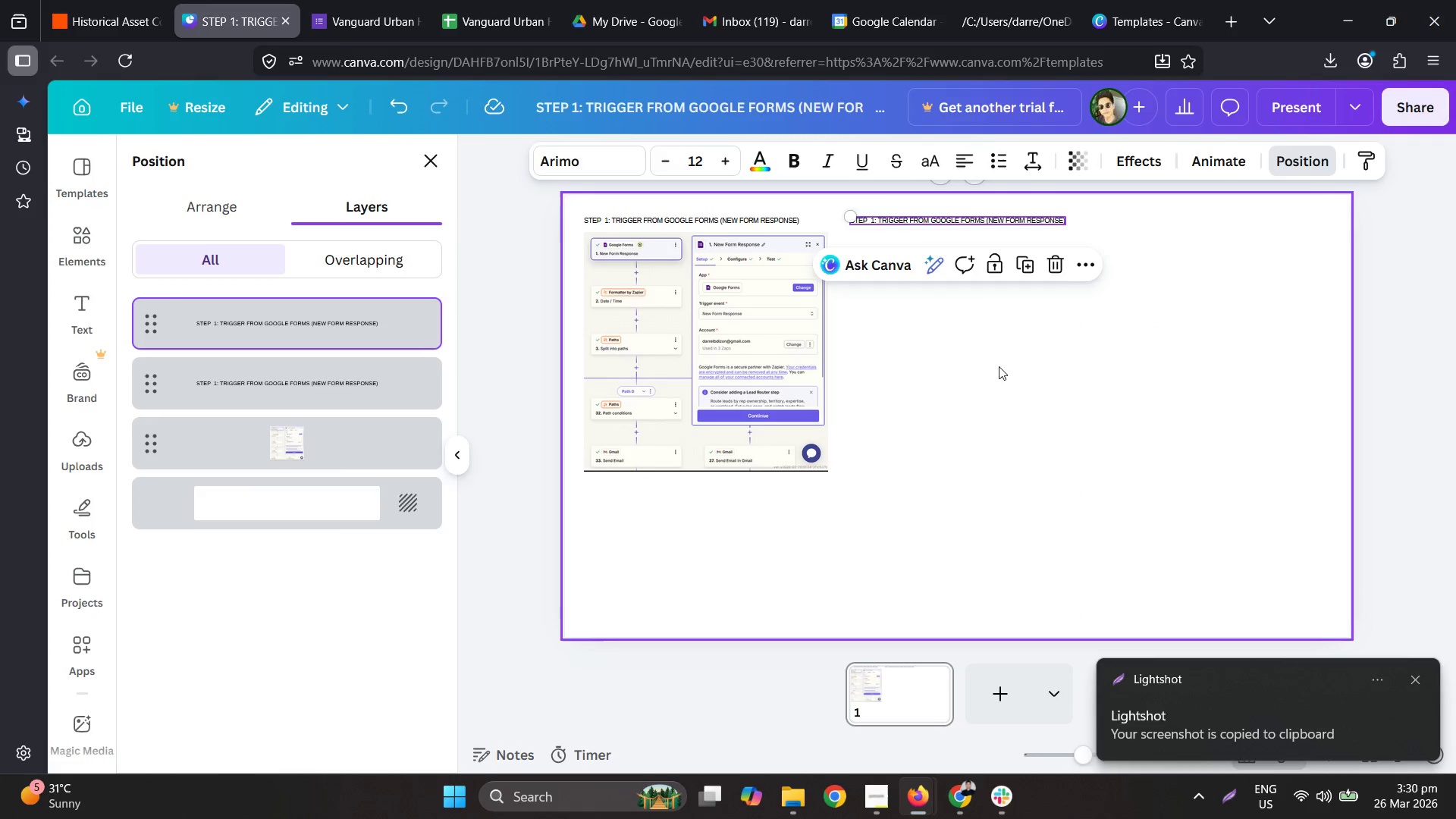 
left_click([981, 387])
 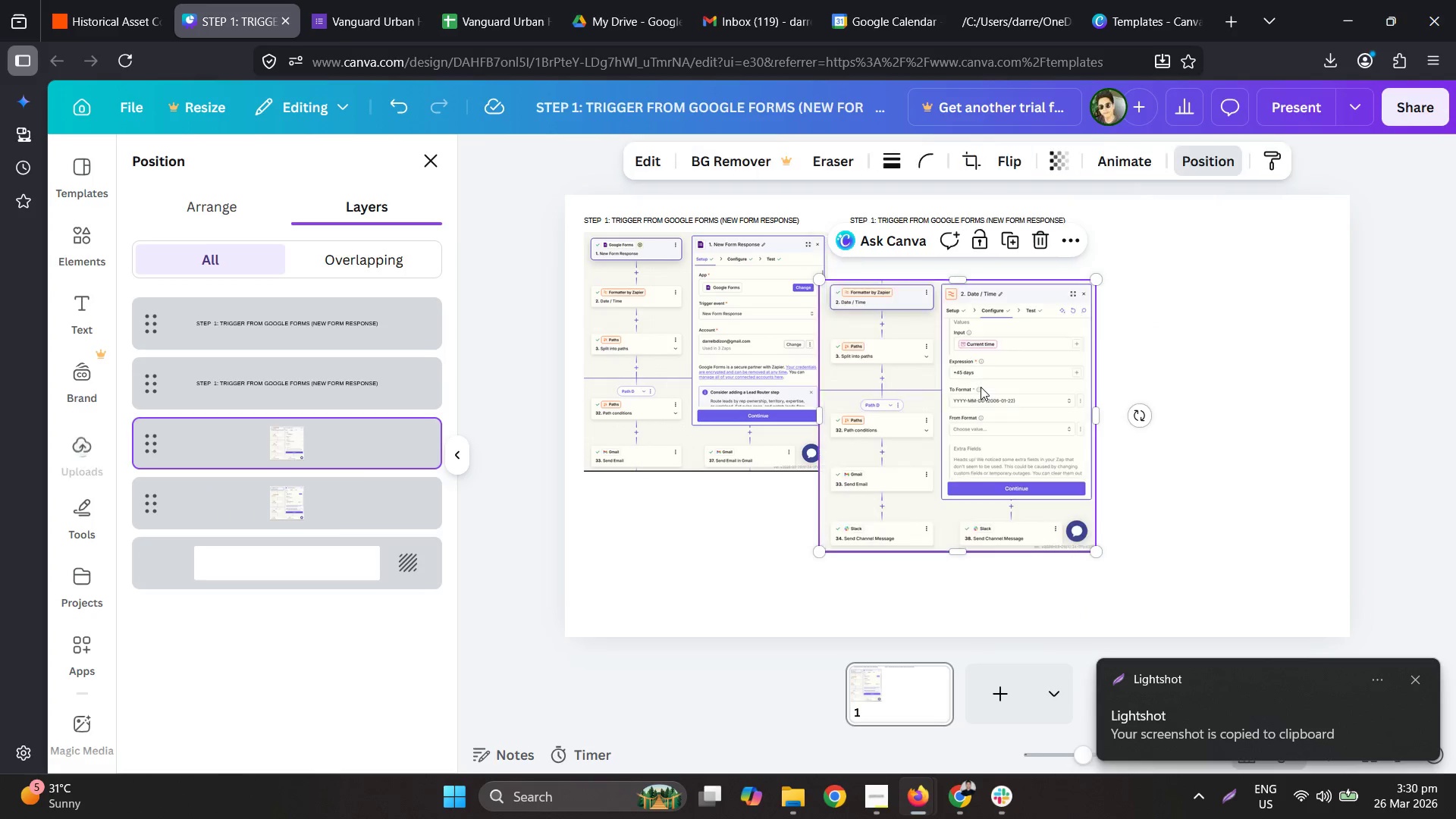 
key(Control+V)
 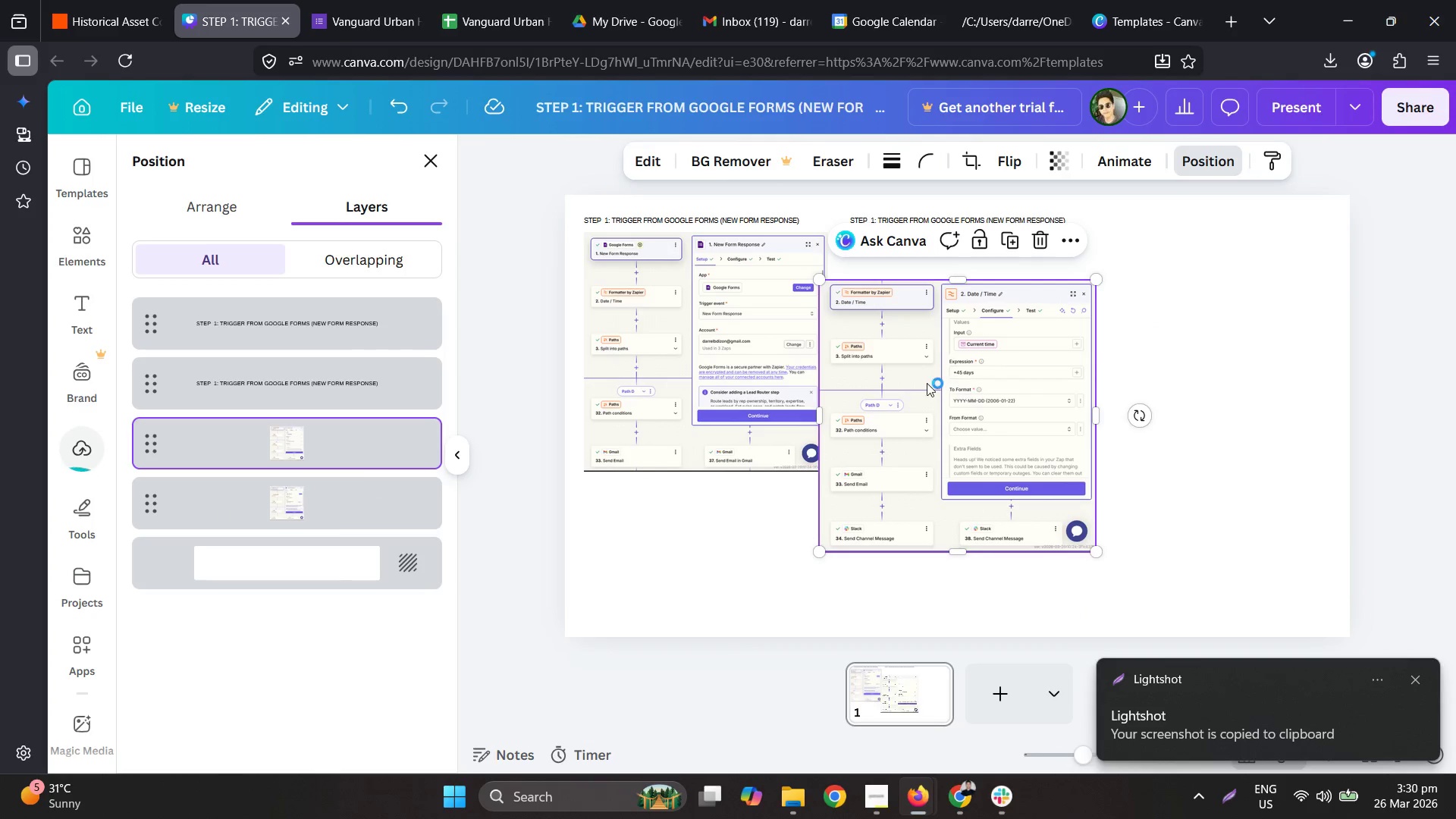 
left_click_drag(start_coordinate=[927, 381], to_coordinate=[994, 351])
 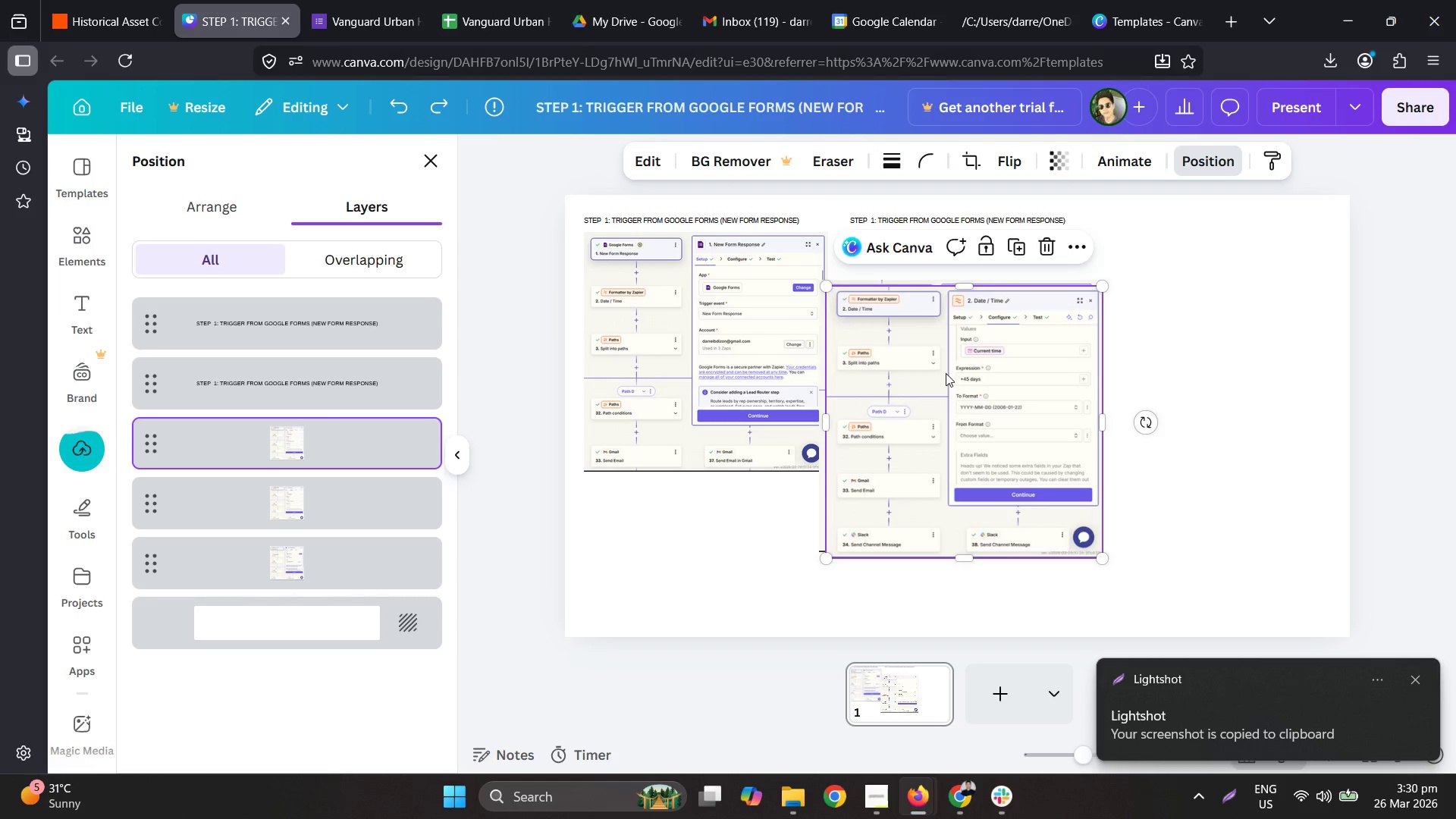 
key(Control+ControlLeft)
 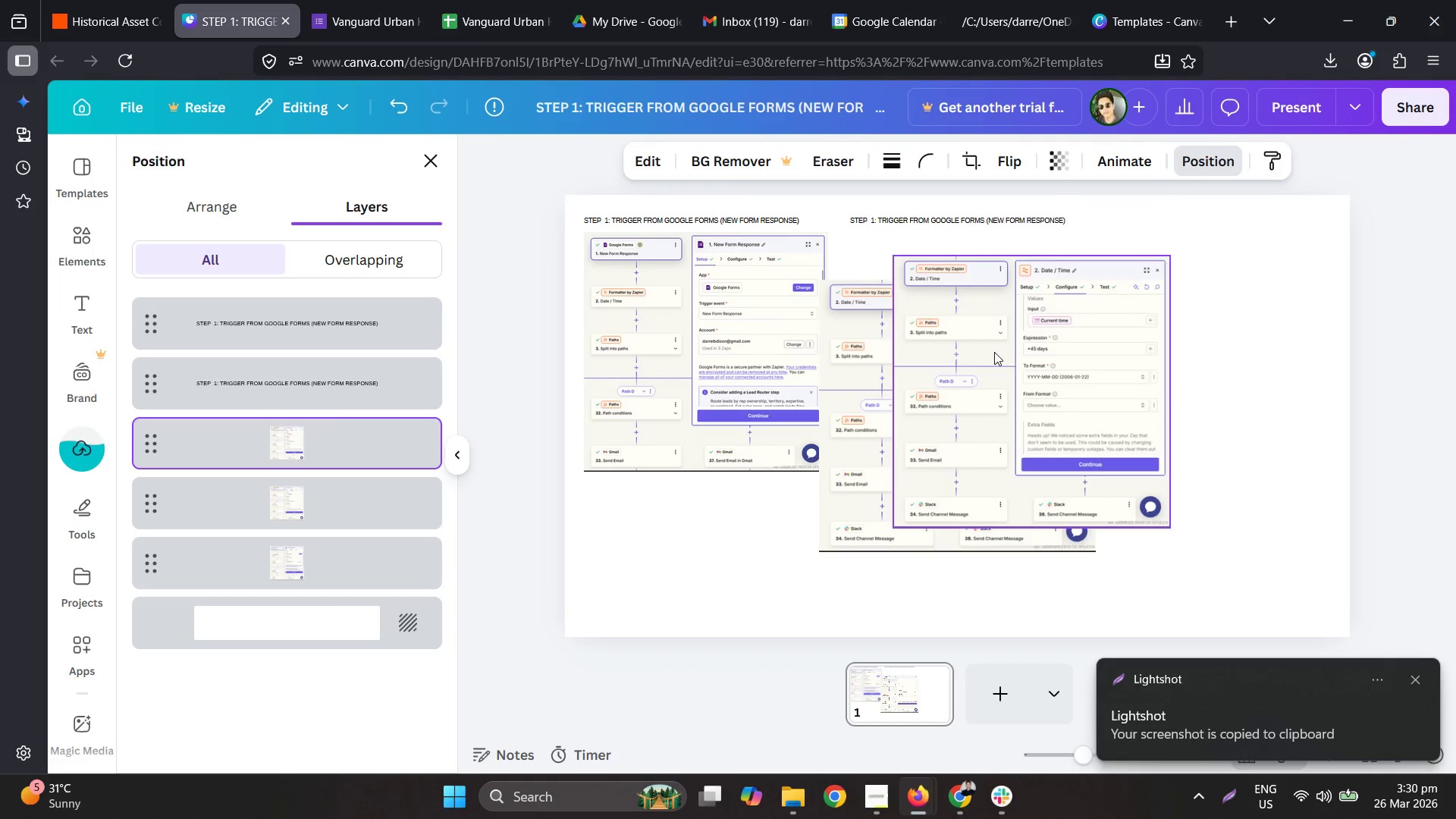 
key(Control+Z)
 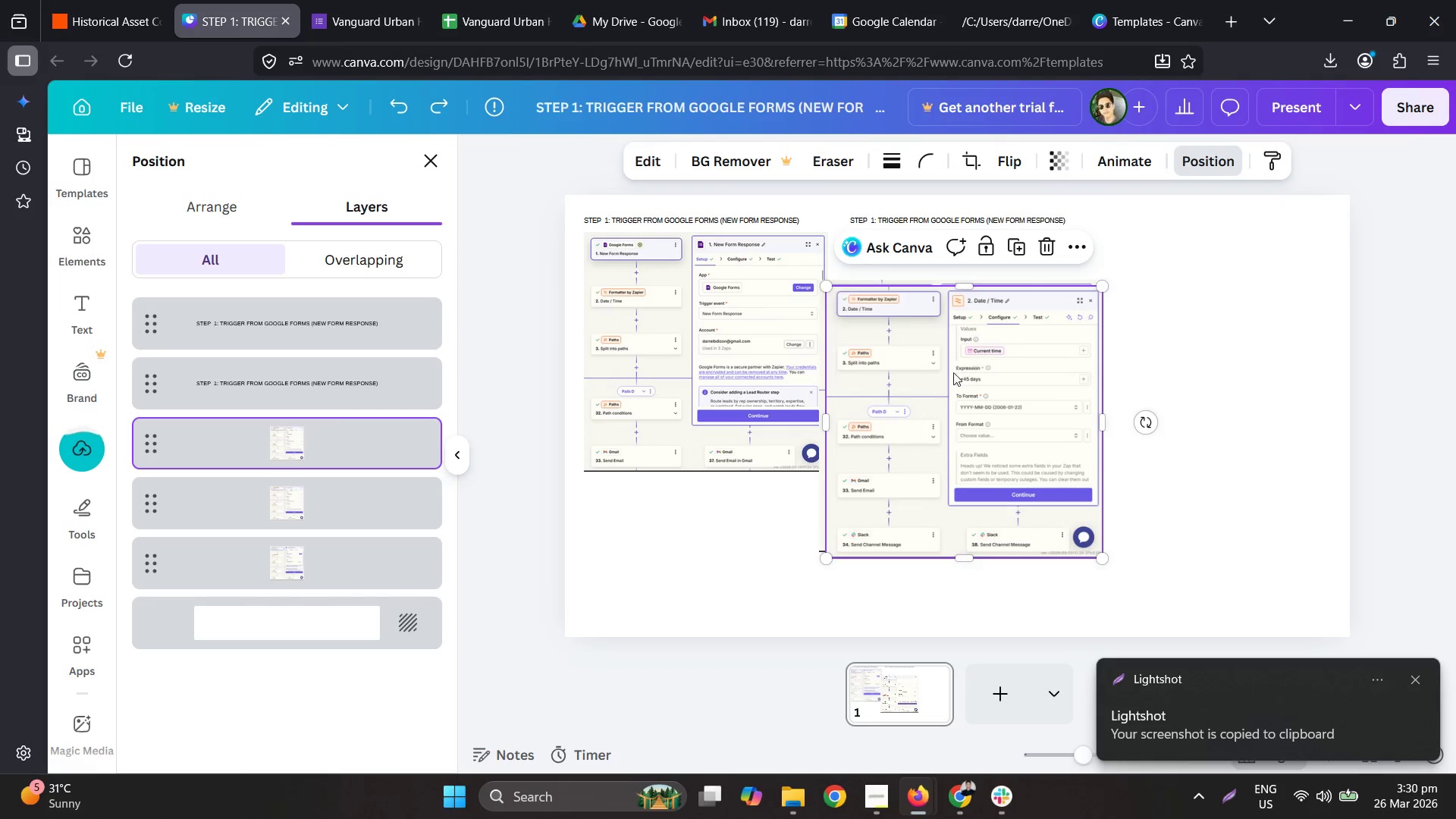 
left_click_drag(start_coordinate=[946, 373], to_coordinate=[1052, 348])
 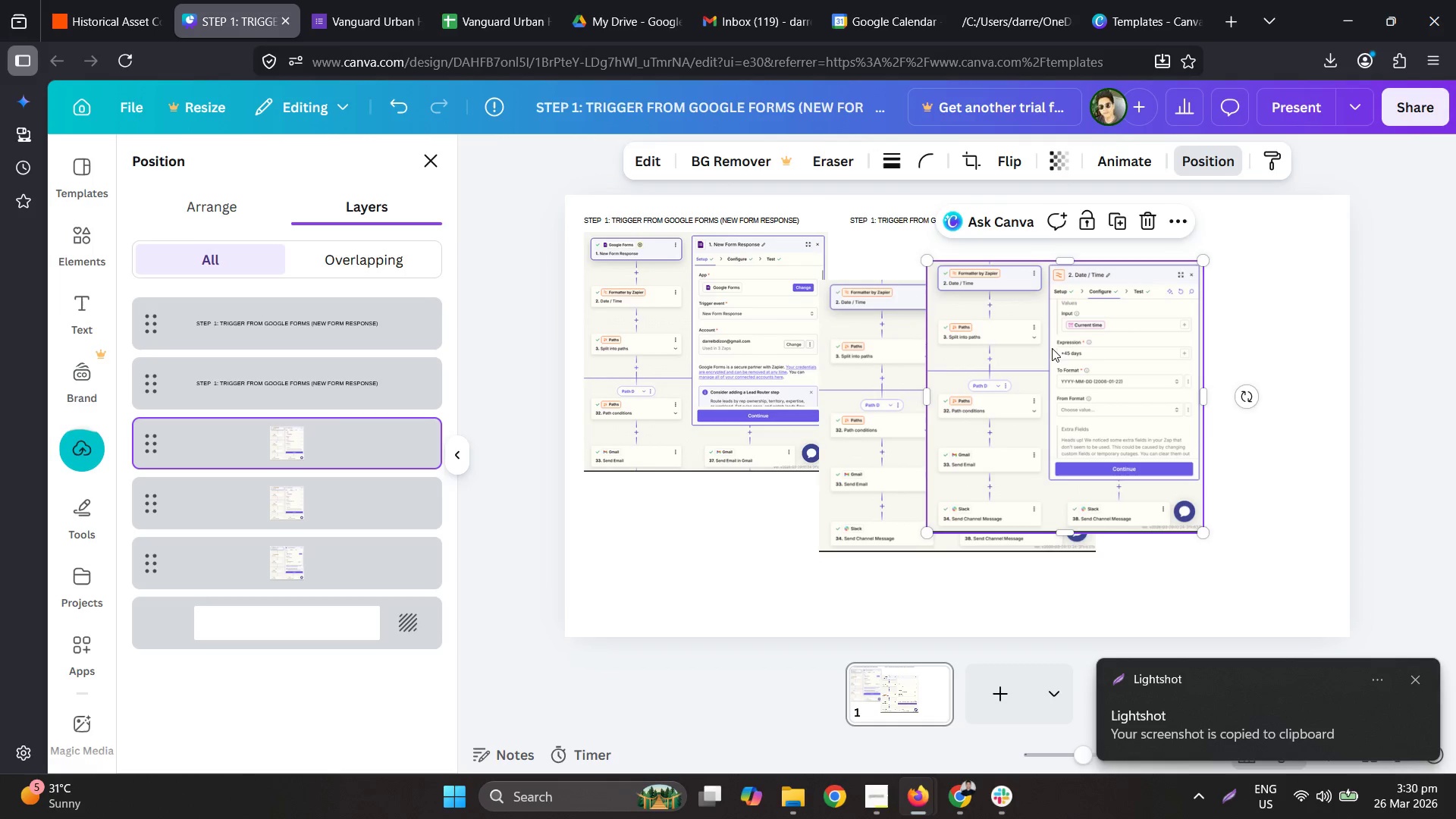 
key(Control+Z)
 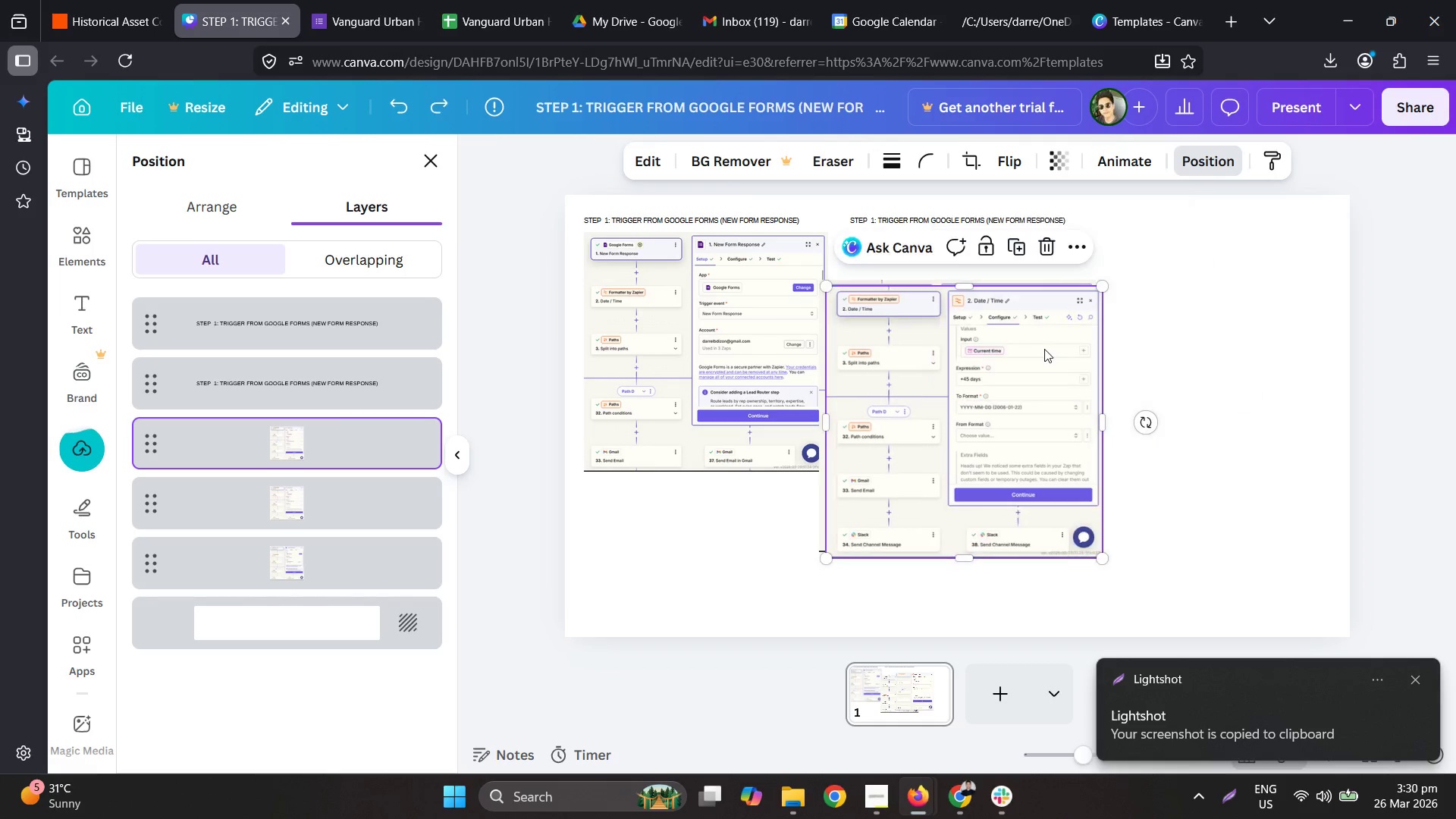 
key(Control+Z)
 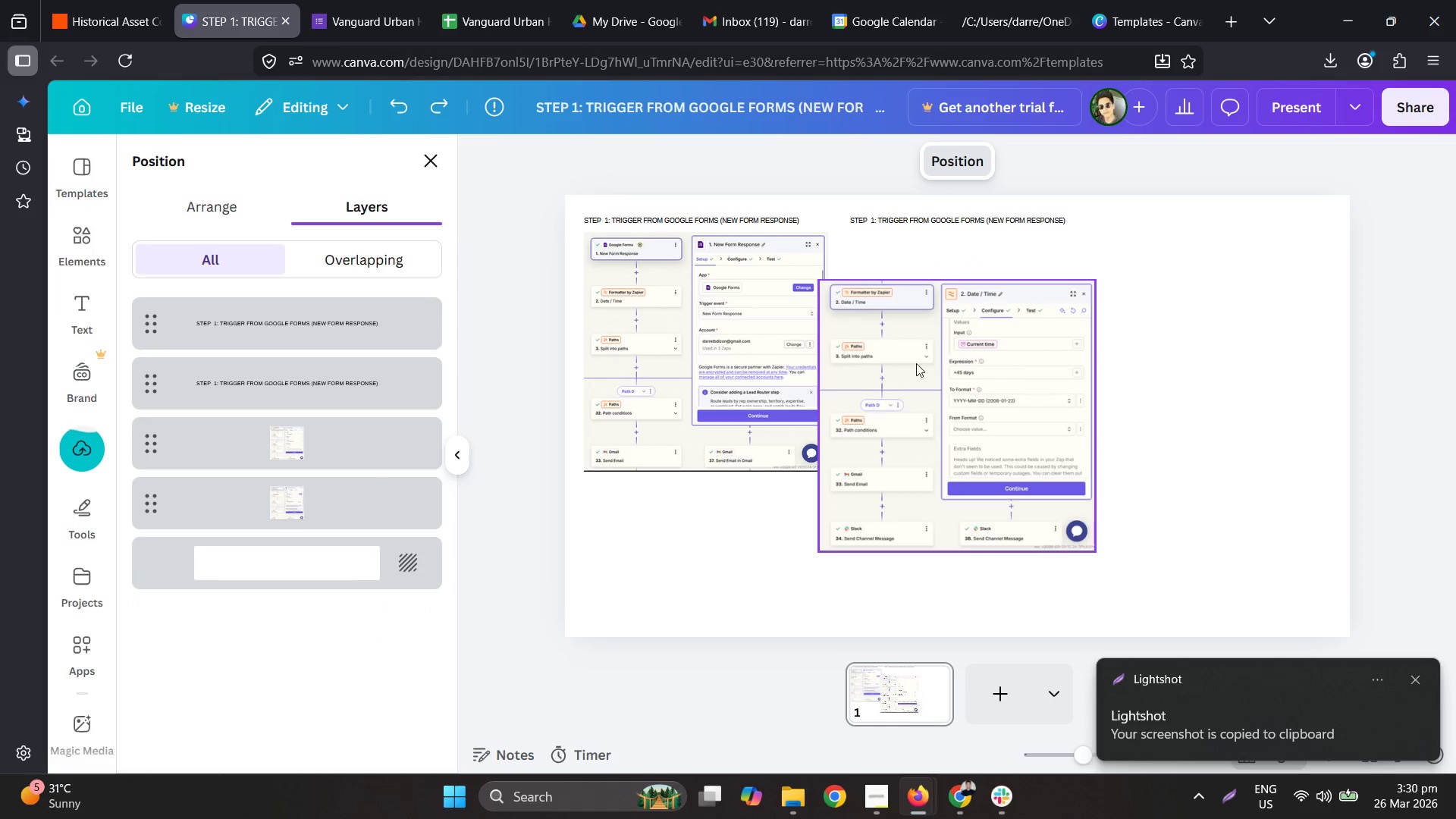 
left_click_drag(start_coordinate=[910, 360], to_coordinate=[929, 316])
 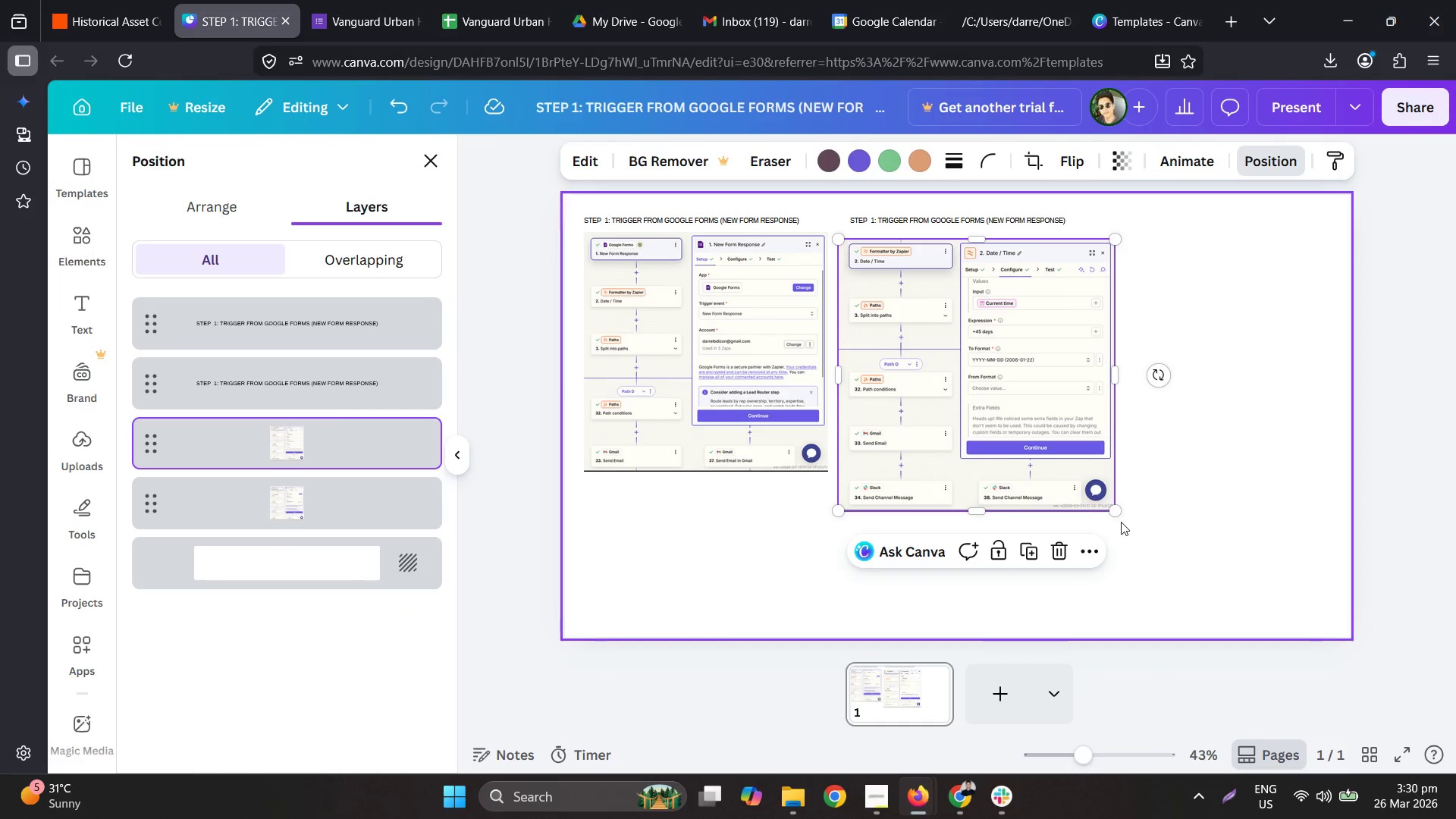 
left_click_drag(start_coordinate=[1116, 511], to_coordinate=[1081, 472])
 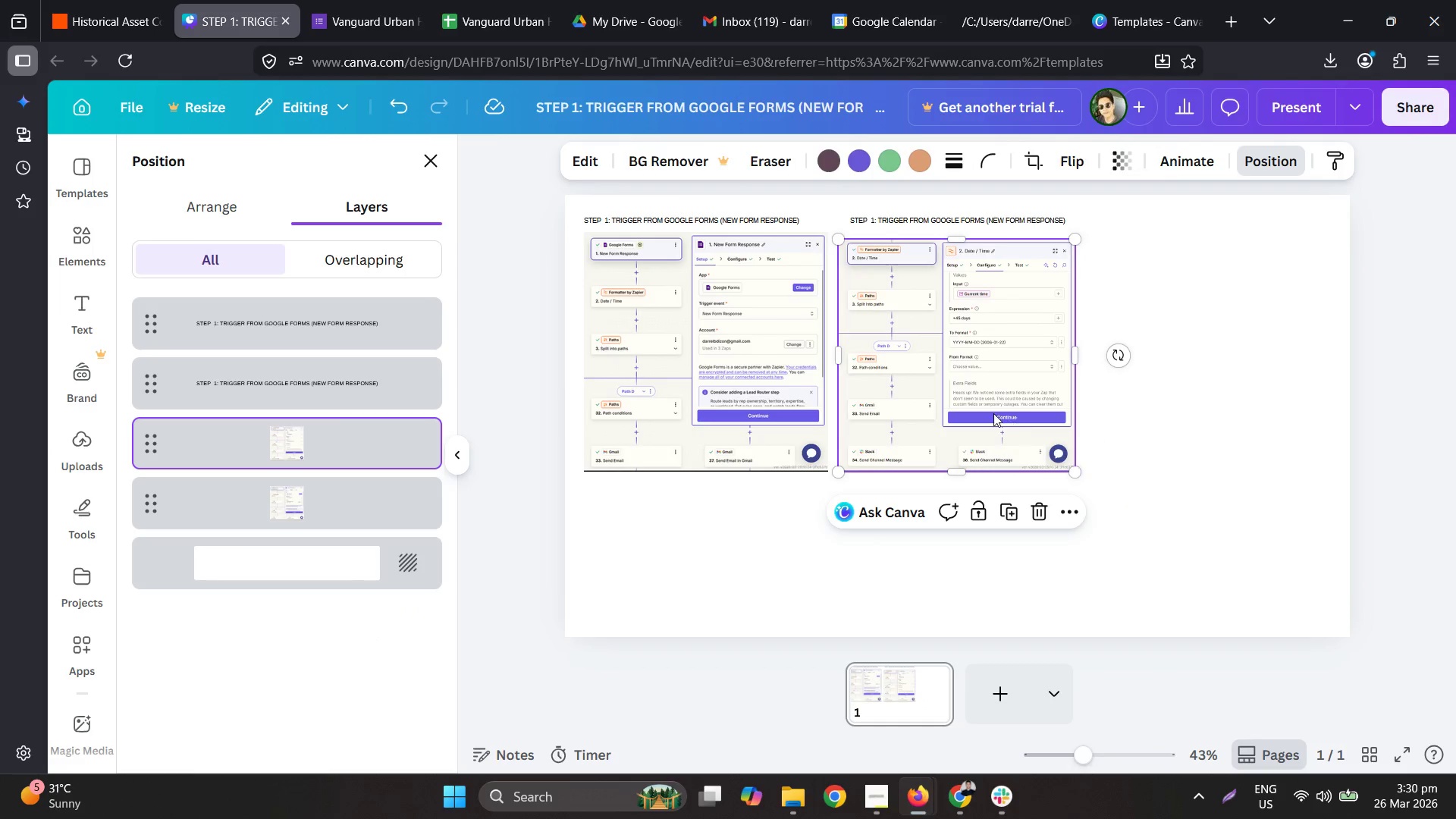 
left_click_drag(start_coordinate=[993, 413], to_coordinate=[990, 409])
 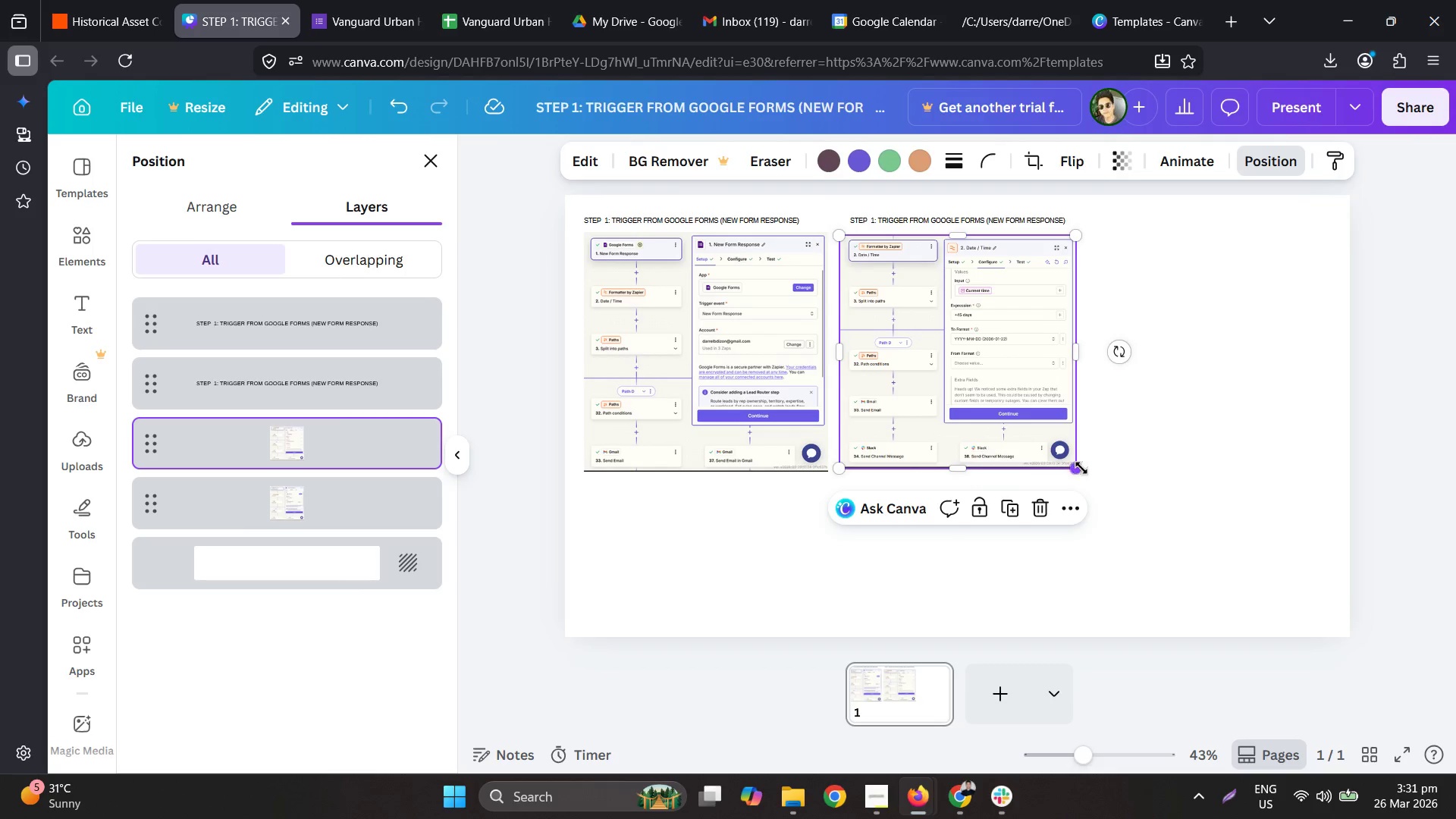 
left_click_drag(start_coordinate=[1081, 467], to_coordinate=[1086, 471])
 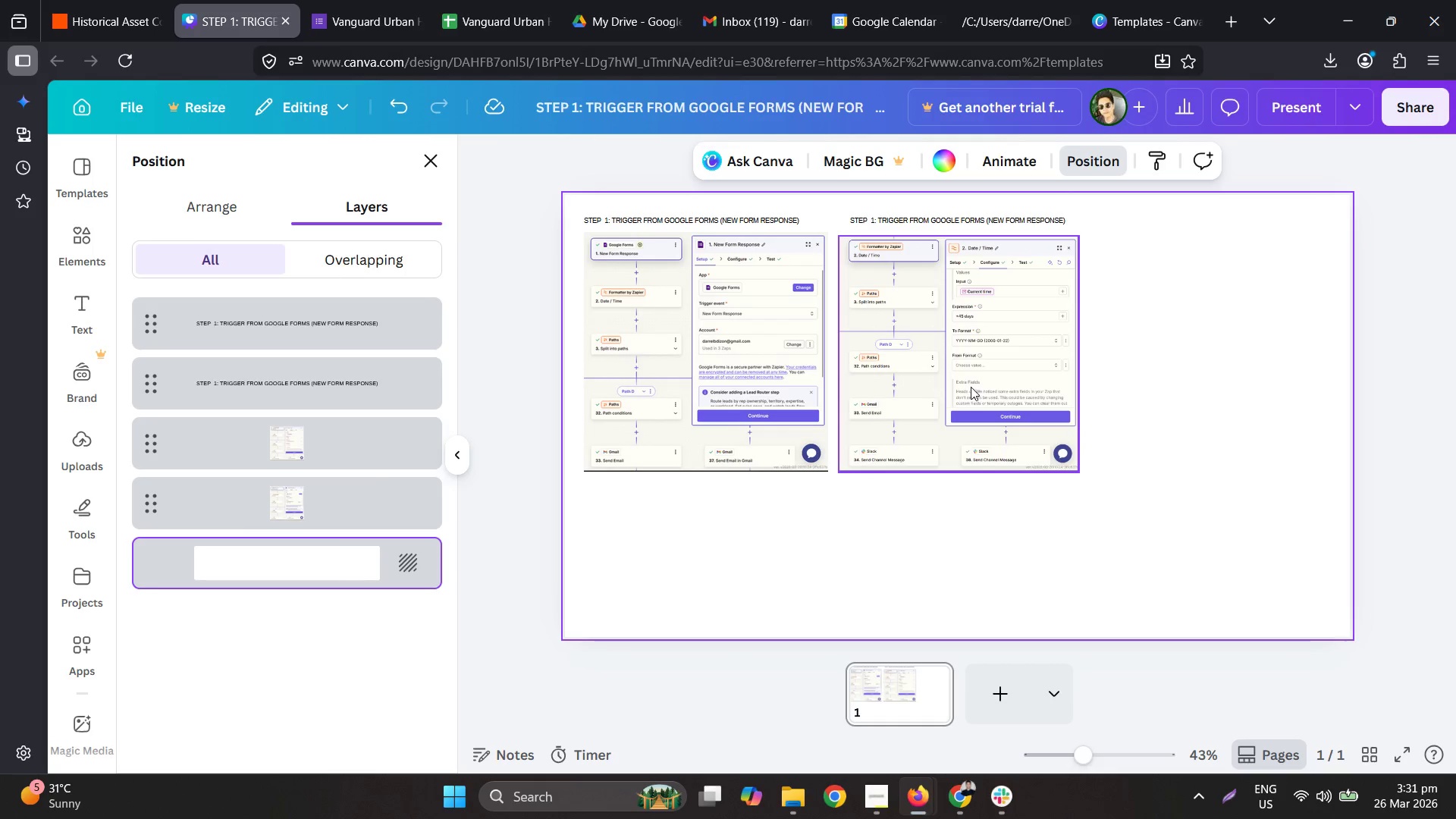 
left_click([971, 386])
 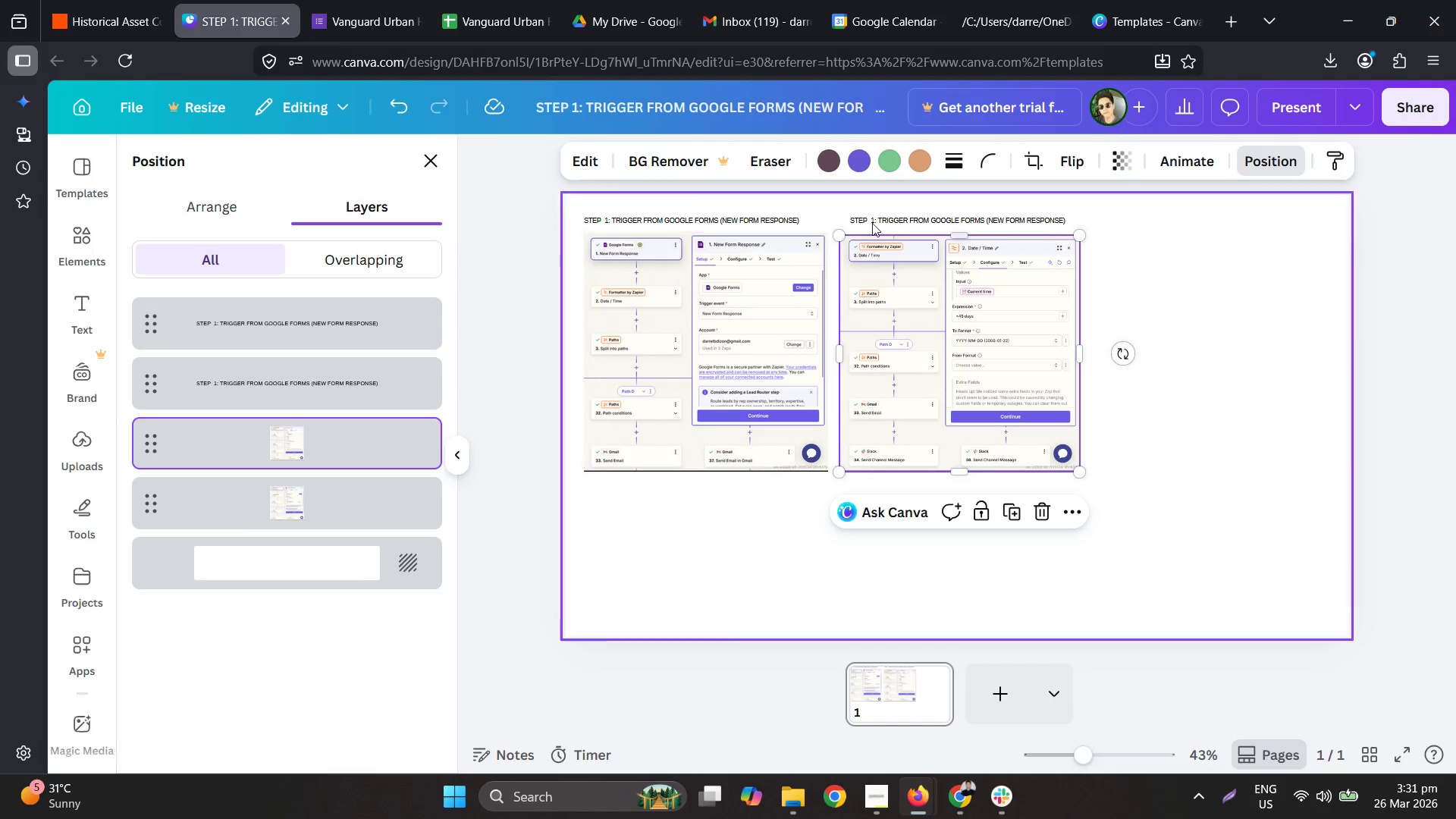 
double_click([872, 222])
 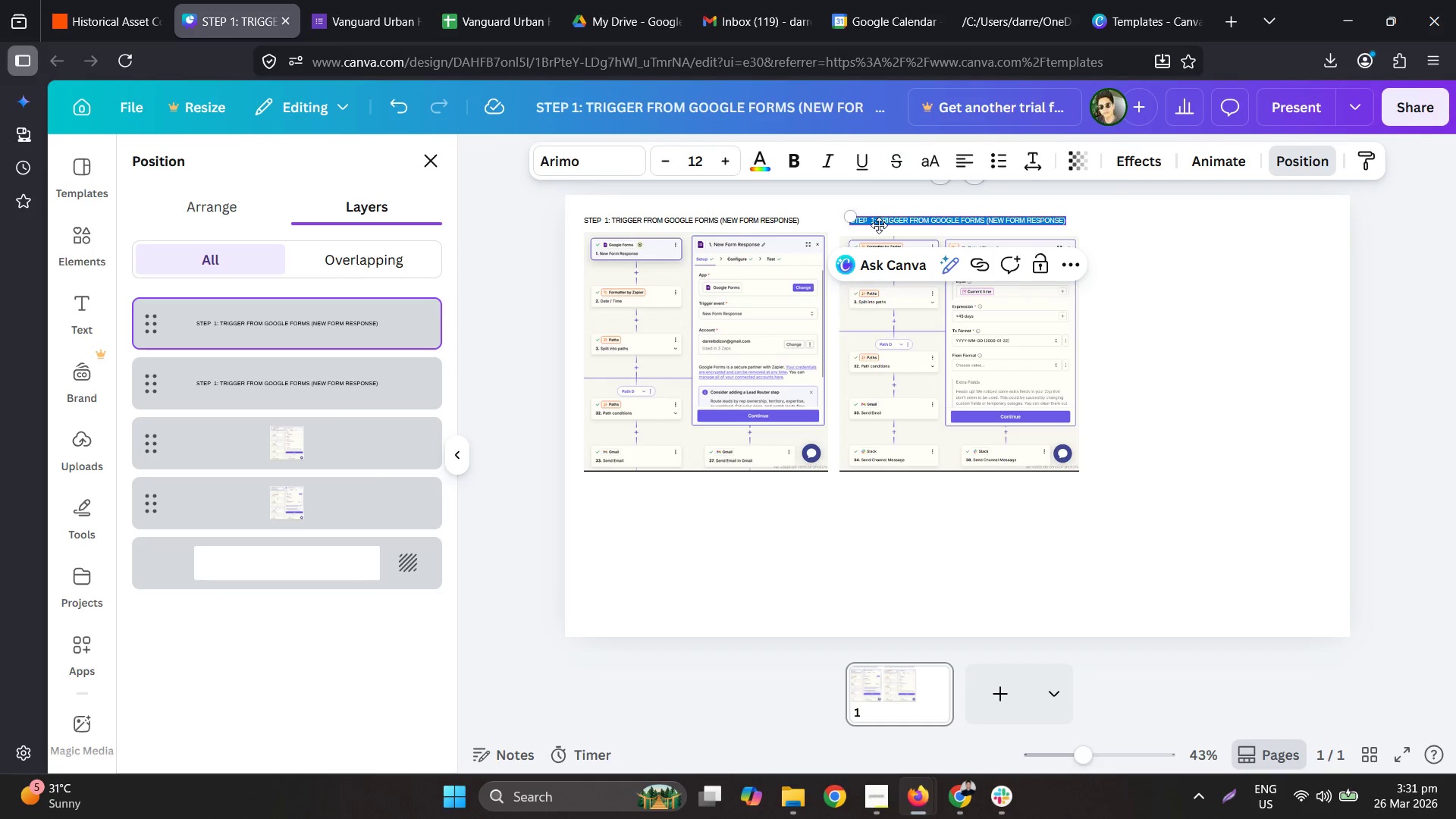 
hold_key(key=ControlLeft, duration=0.64)
scroll: coordinate [886, 220], scroll_direction: up, amount: 5.0
 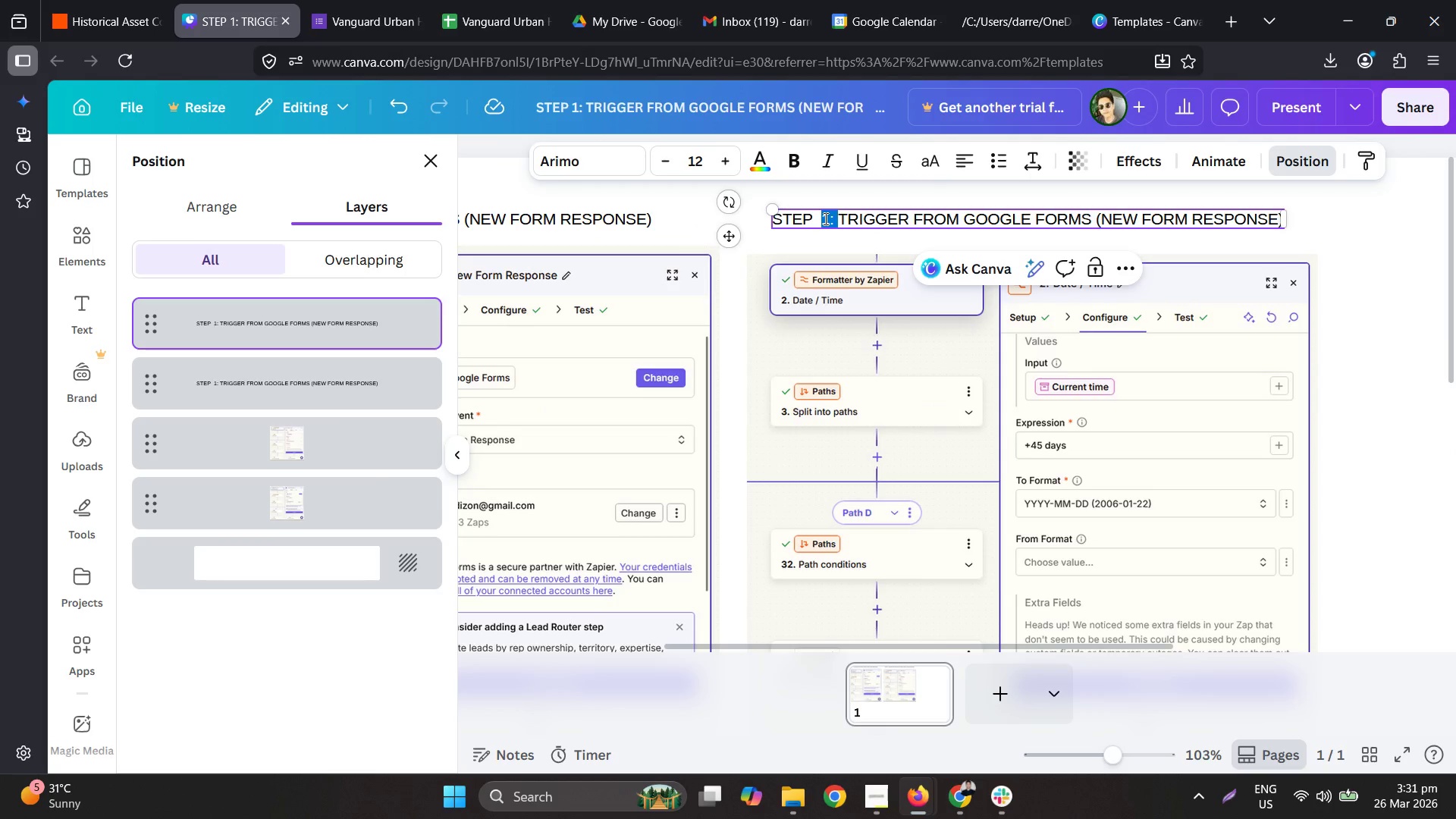 
key(2)
 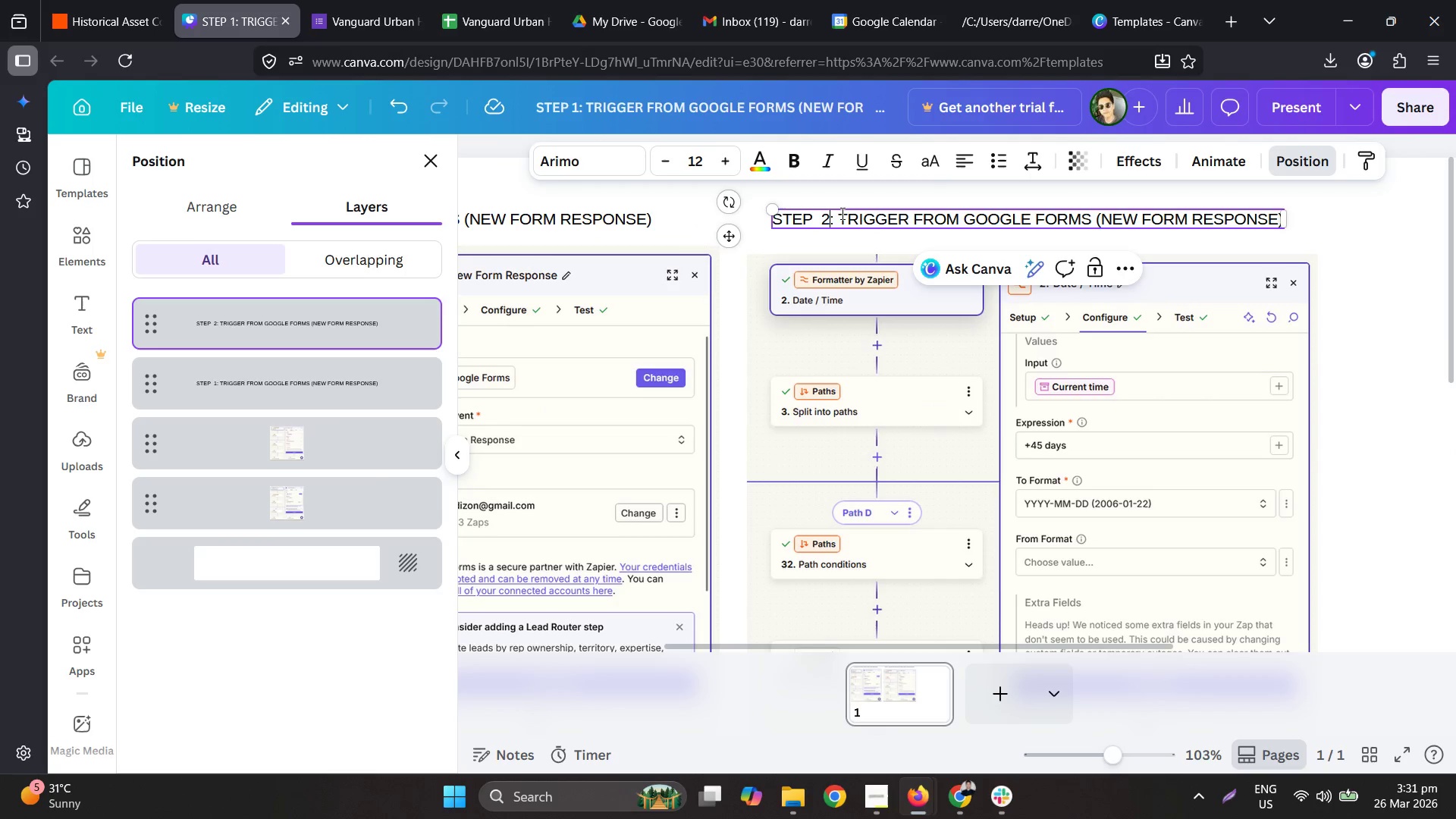 
left_click_drag(start_coordinate=[841, 213], to_coordinate=[1312, 221])
 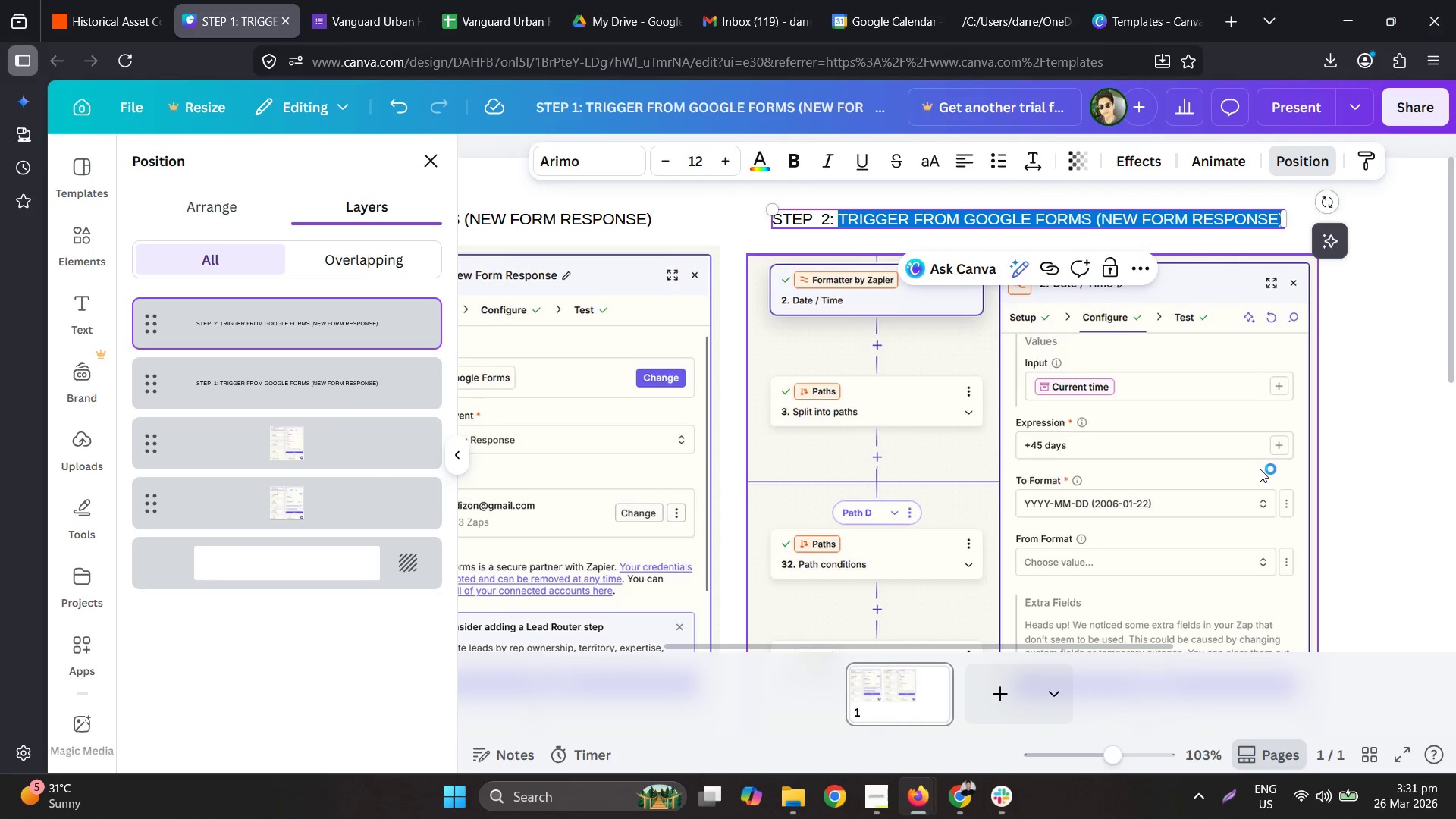 
scroll: coordinate [1260, 475], scroll_direction: down, amount: 1.0
 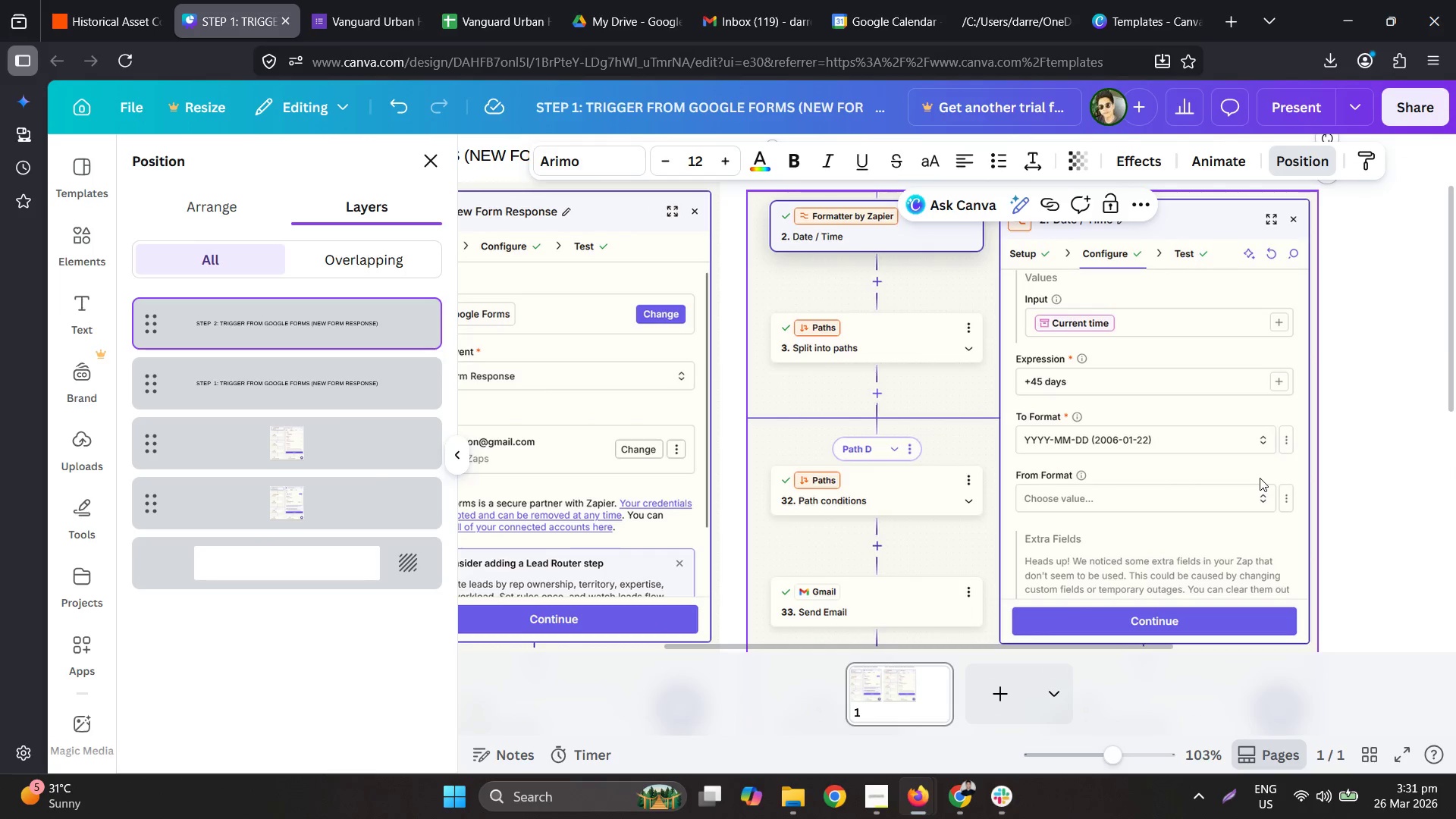 
type(FORMATTER BY S)
key(Backspace)
type(ZP)
key(Backspace)
type(APIER (DATE /)
key(Backspace)
type(/ TI<E)
key(Backspace)
key(Backspace)
type(ME))
 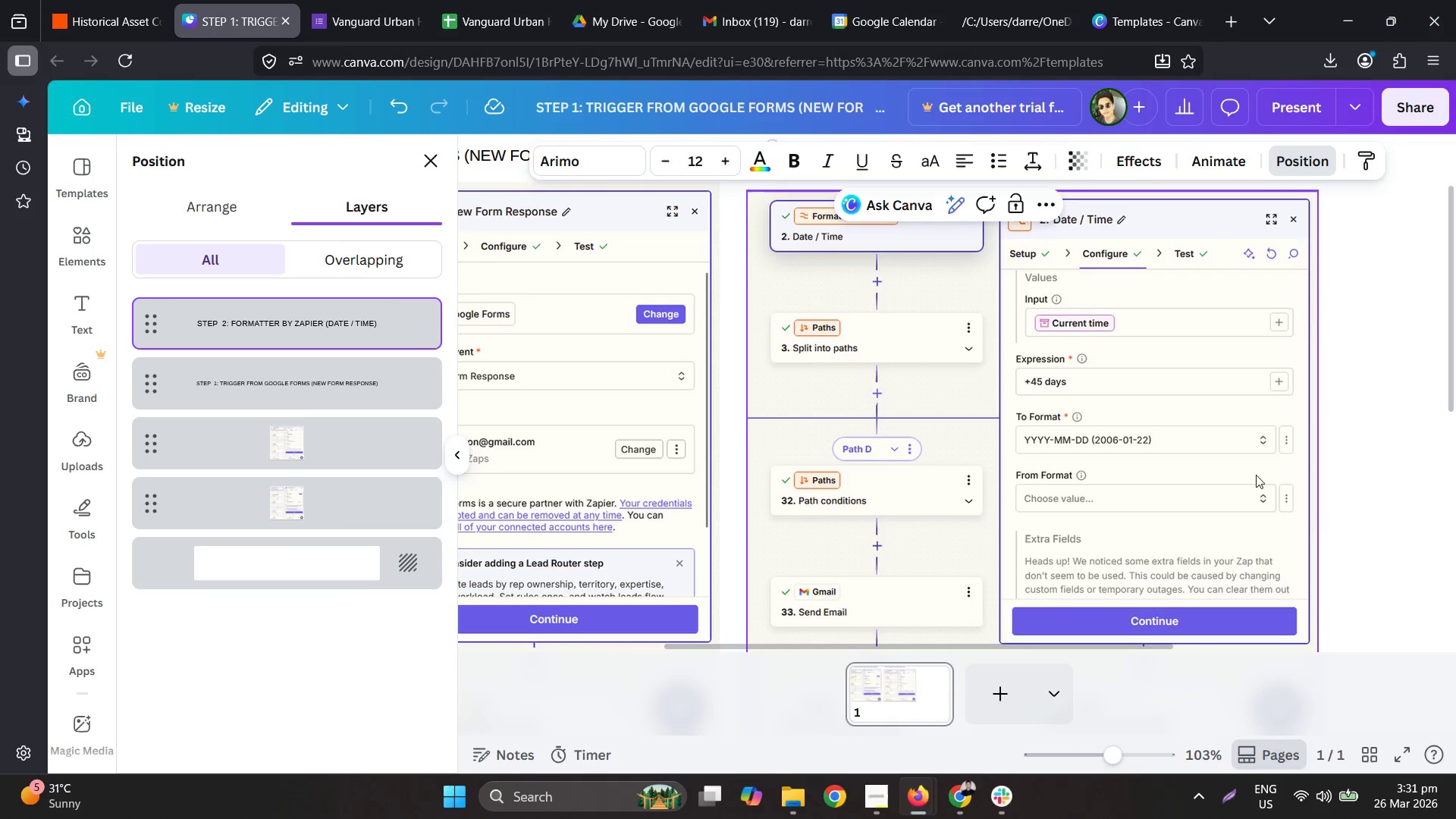 
scroll: coordinate [1290, 455], scroll_direction: up, amount: 1.0
 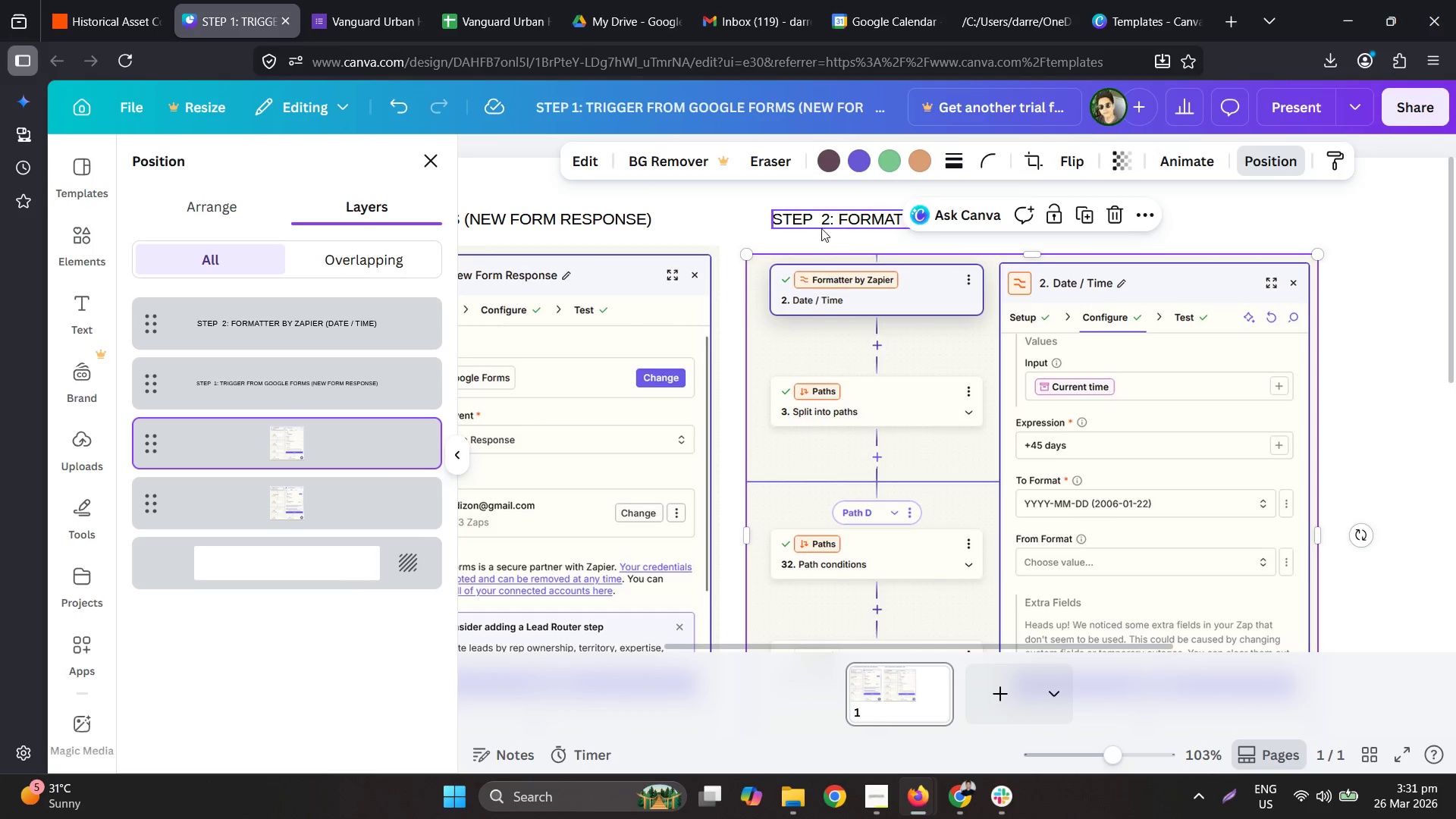 
left_click_drag(start_coordinate=[831, 216], to_coordinate=[803, 217])
 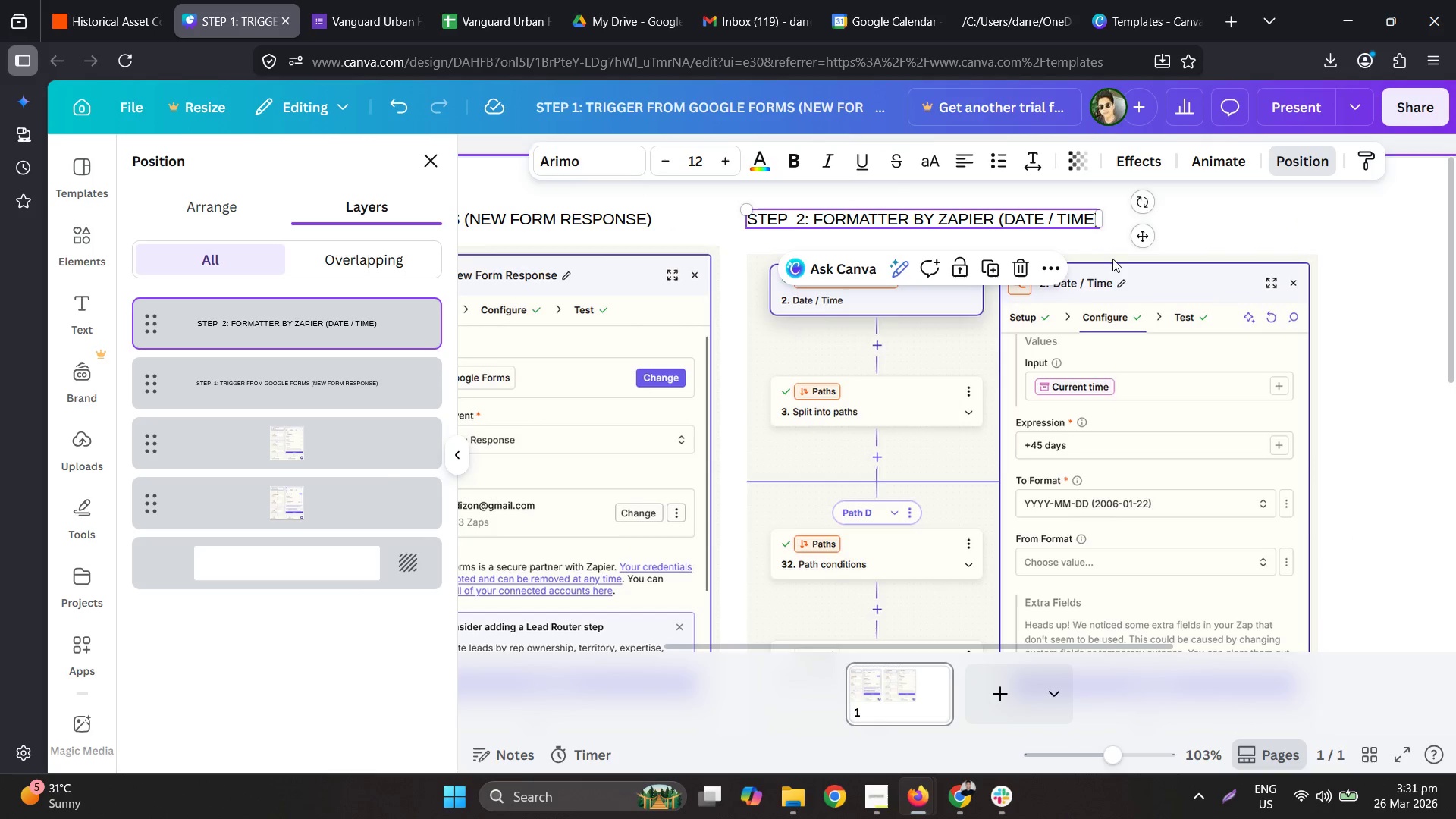 
hold_key(key=ControlLeft, duration=0.53)
scroll: coordinate [780, 334], scroll_direction: down, amount: 3.0
 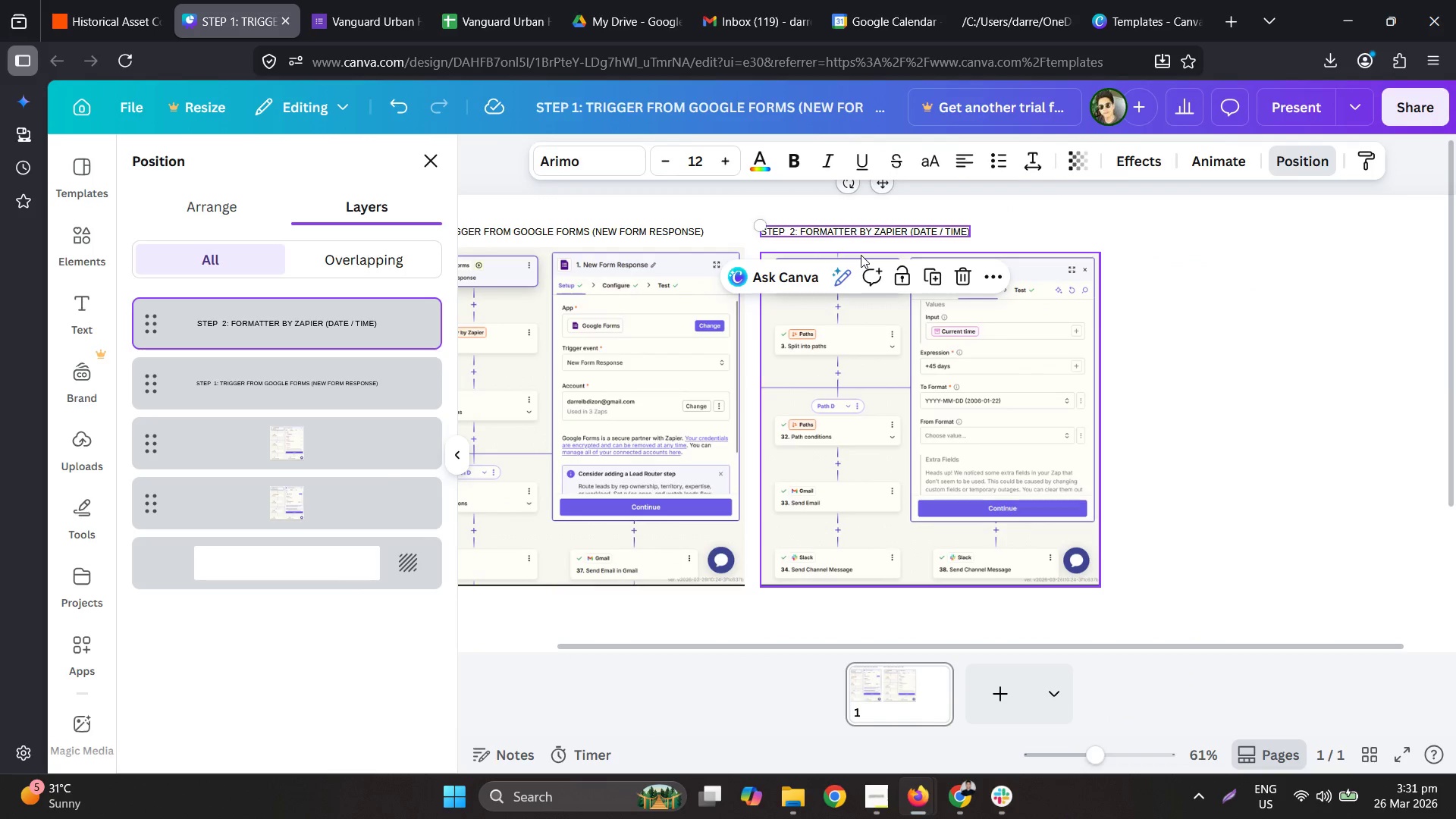 
key(Control+C)
 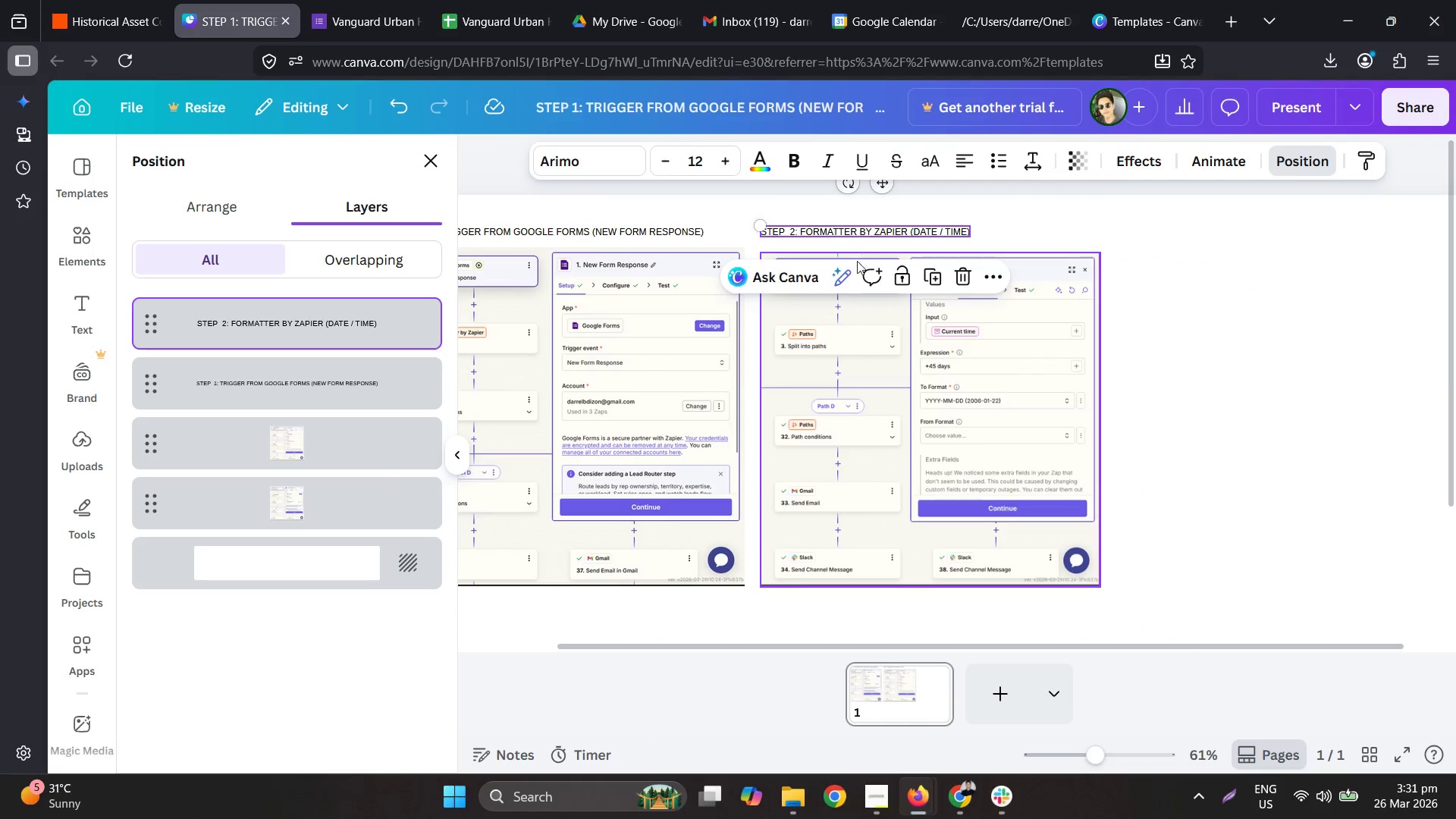 
key(Control+V)
 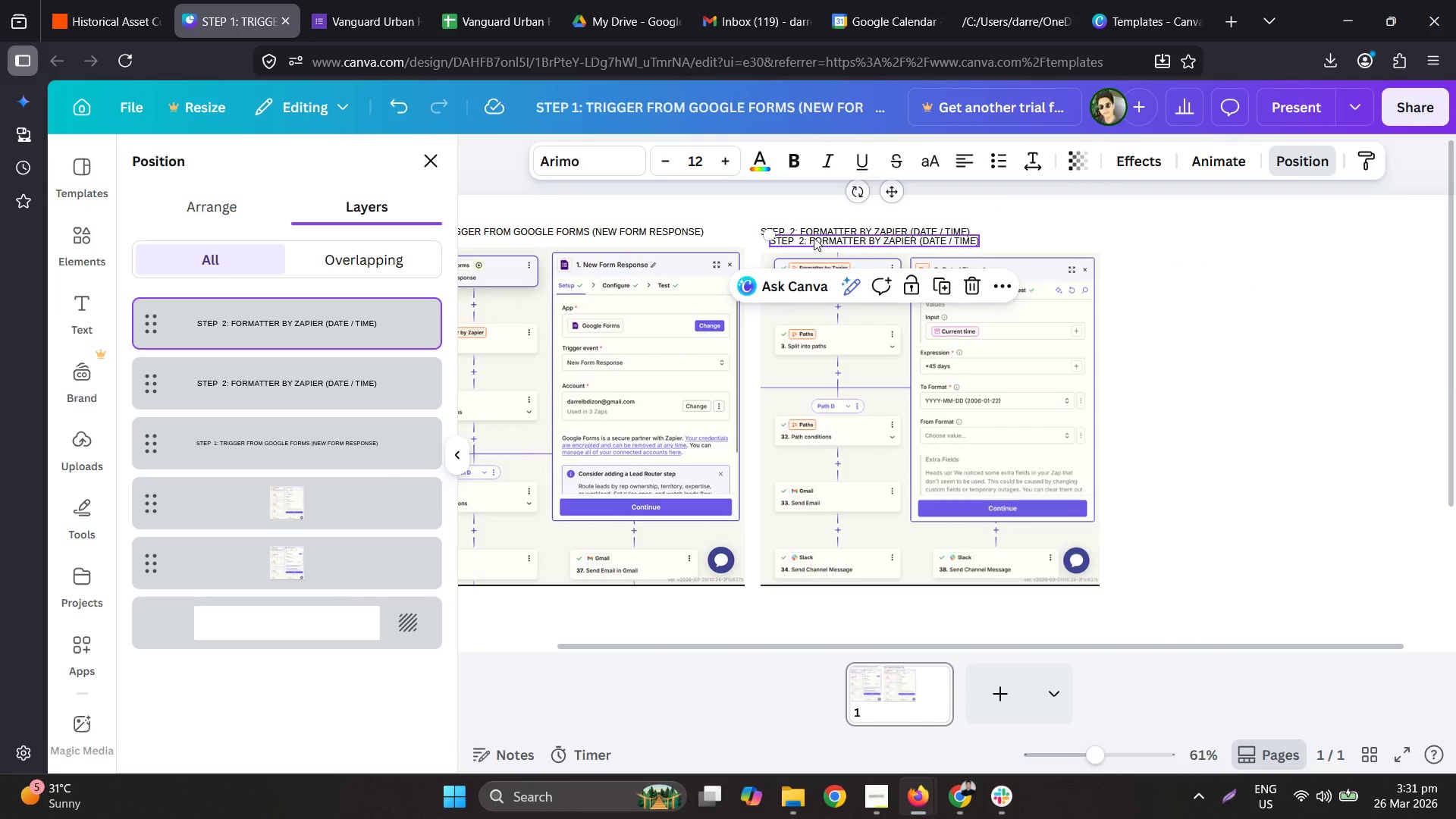 
left_click_drag(start_coordinate=[814, 237], to_coordinate=[1166, 230])
 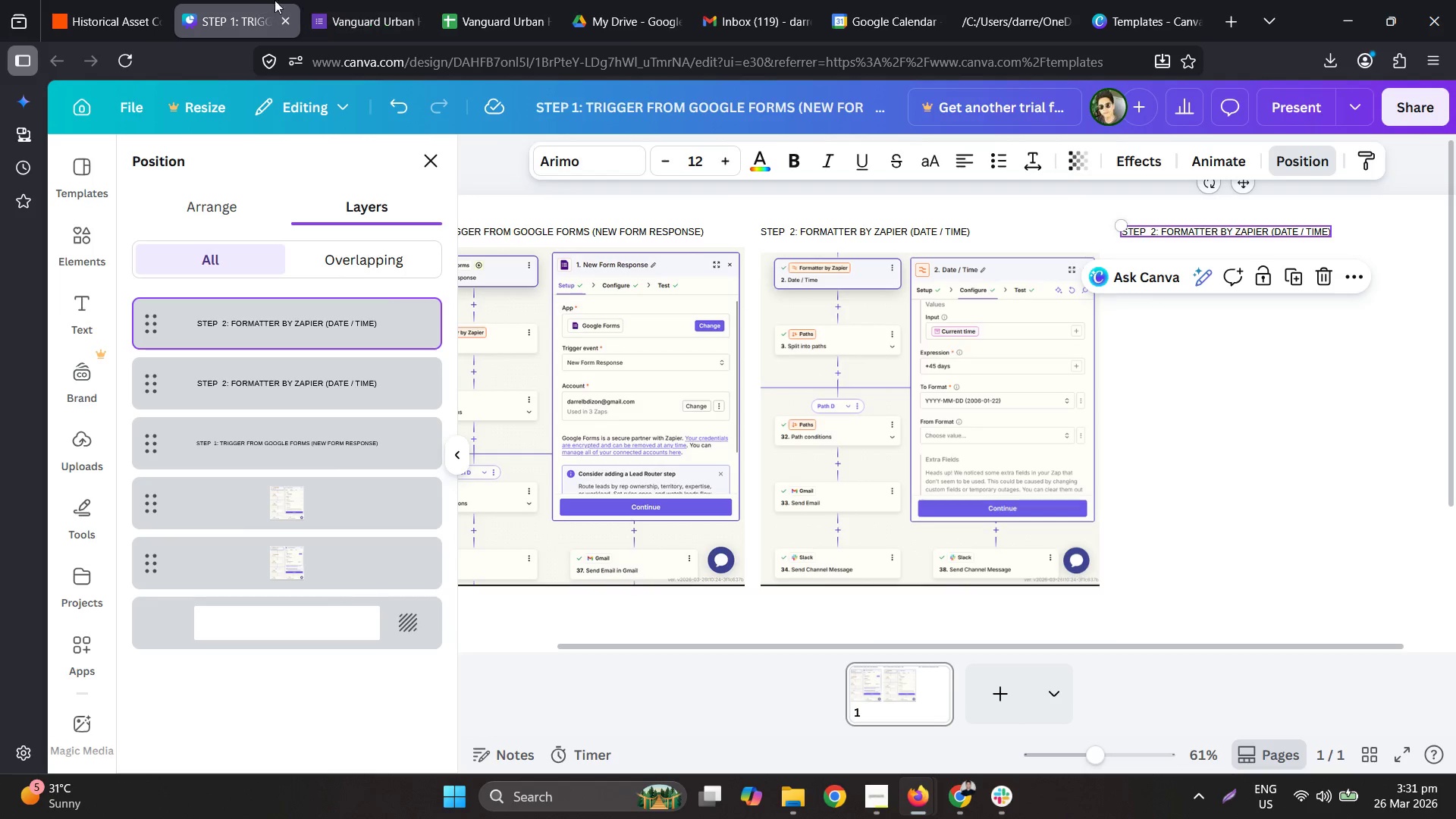 
left_click([128, 0])
 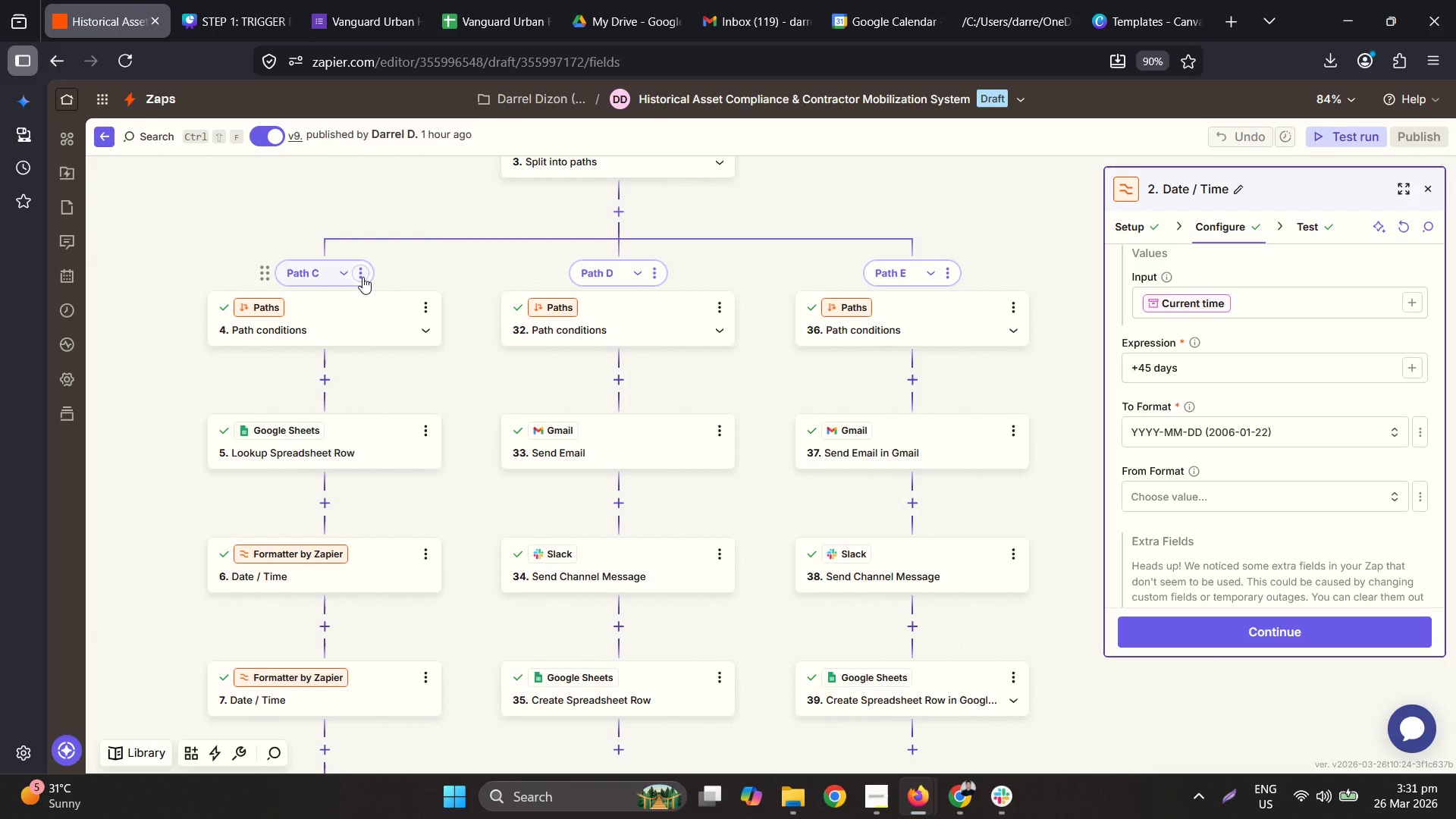 
wait(11.17)
 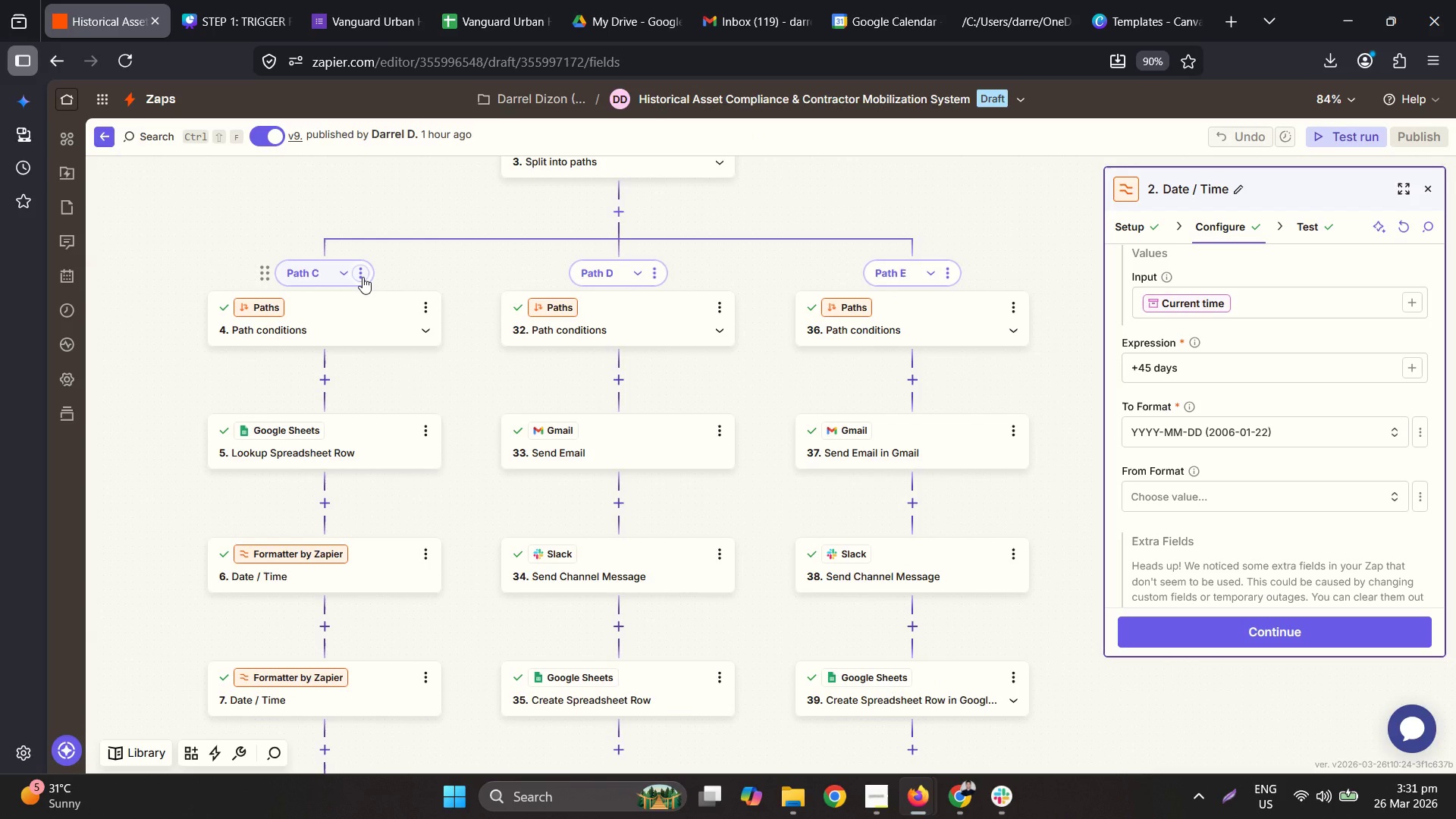 
mouse_move([966, 123])
 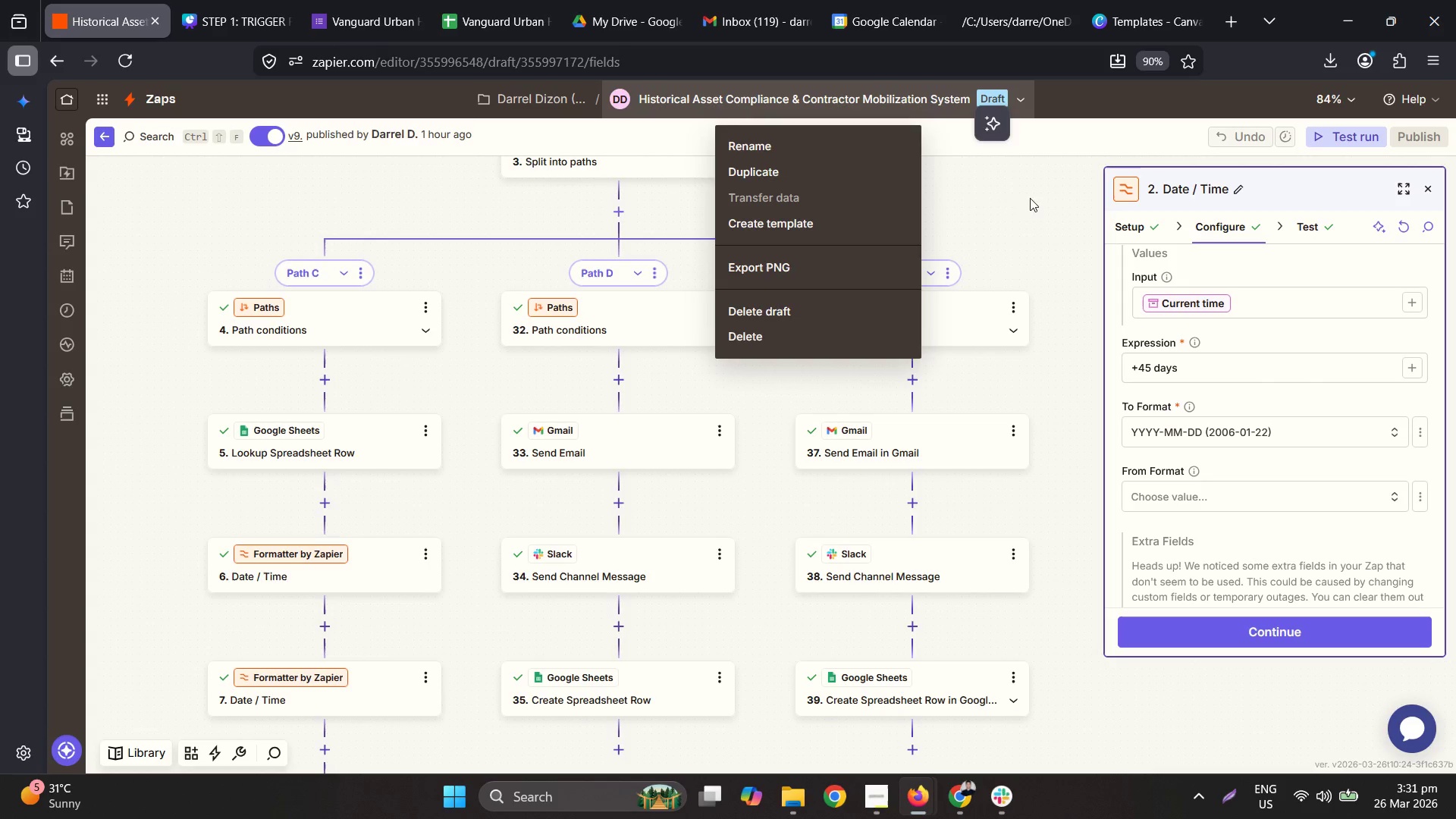 
left_click([1031, 198])
 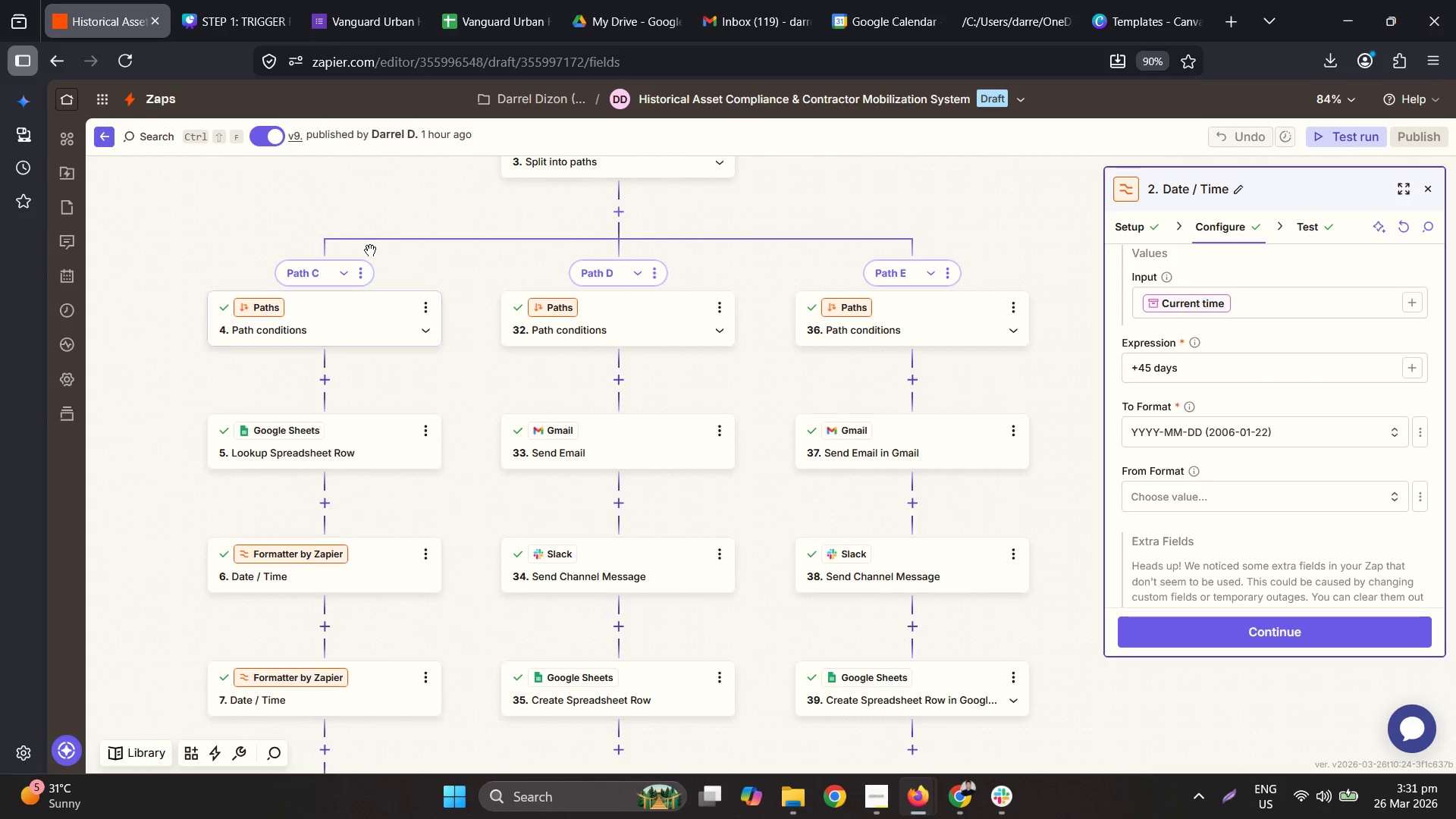 
mouse_move([382, 282])
 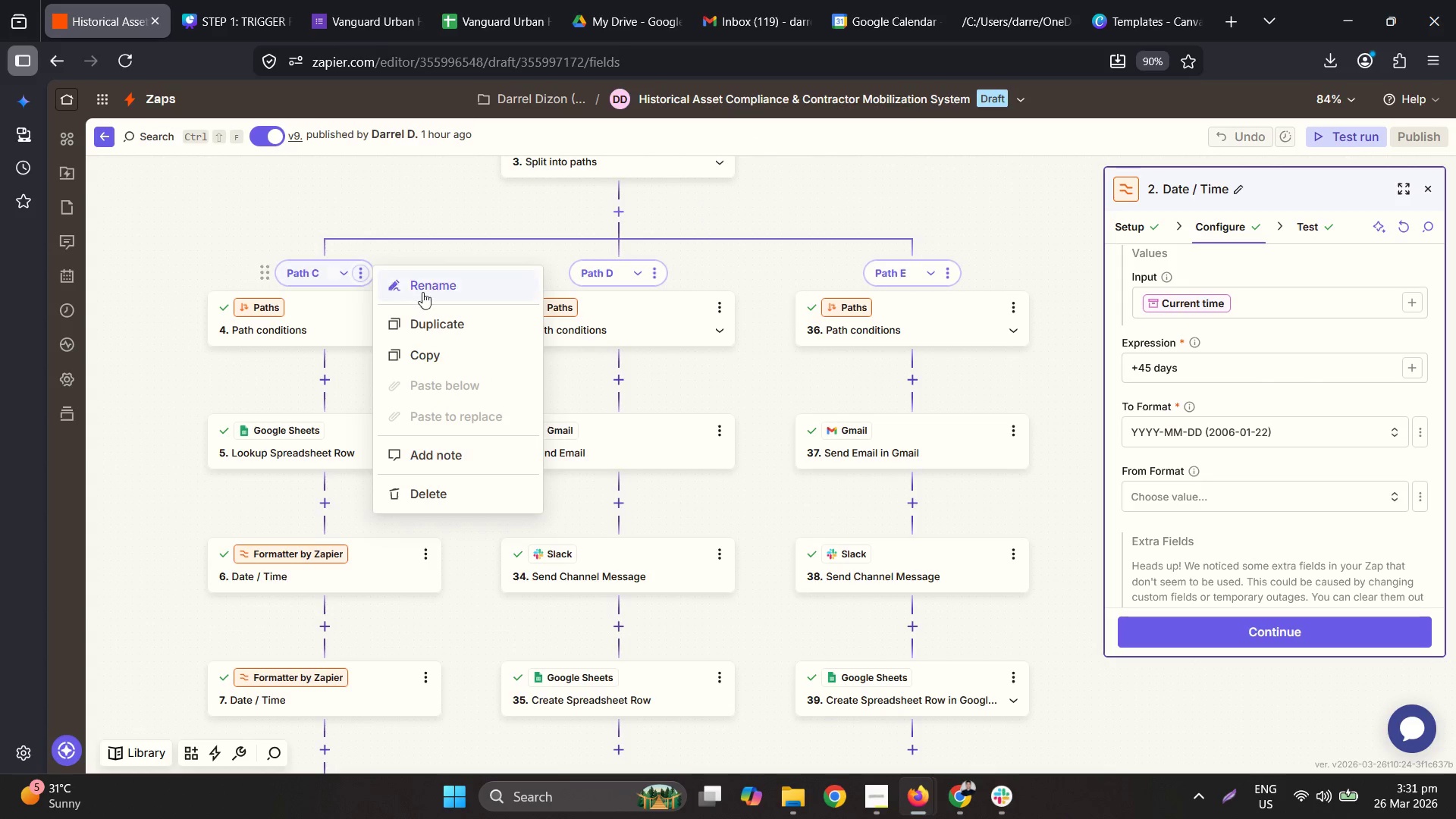 
left_click([434, 281])
 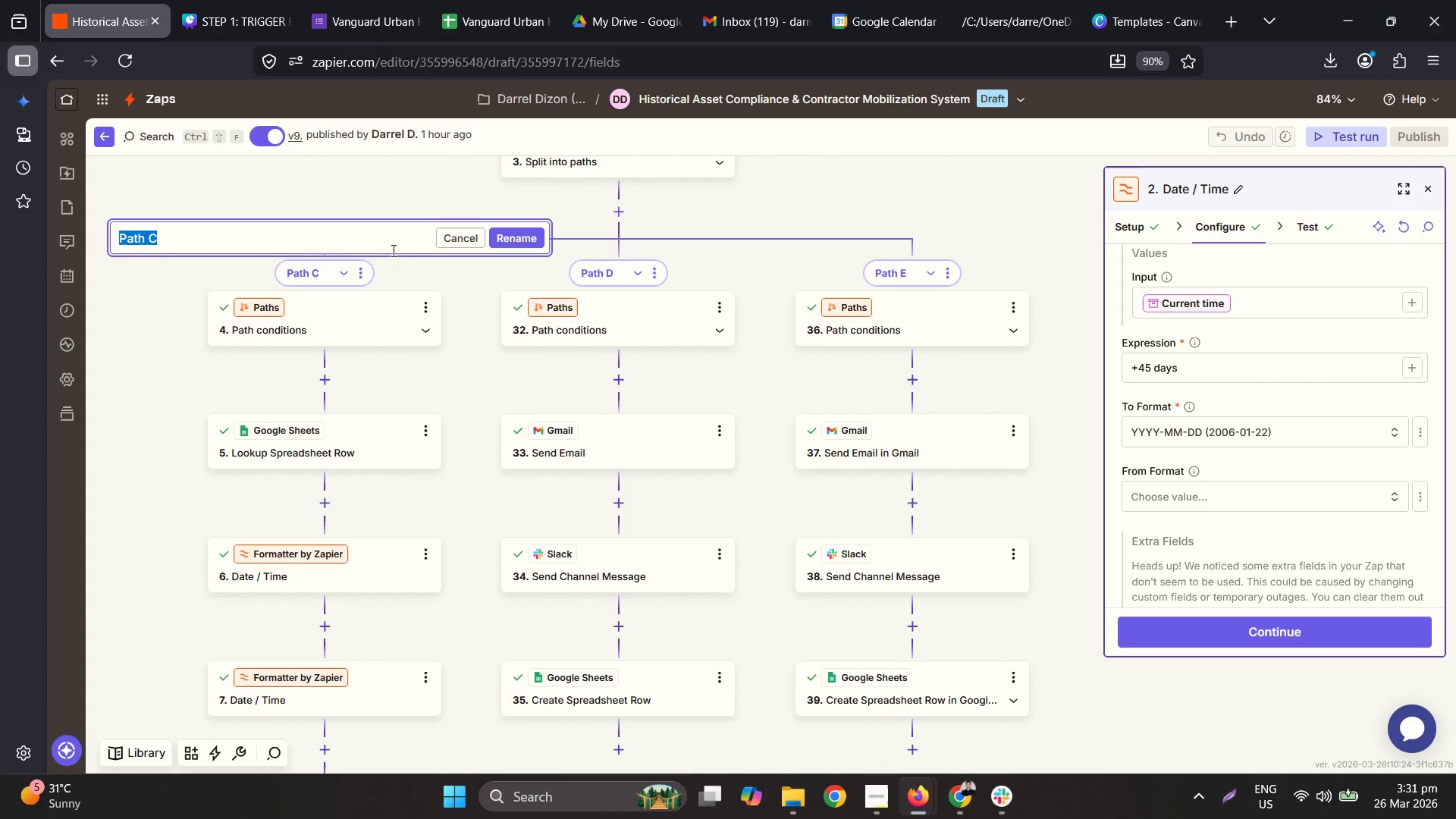 
type(Valid COI)
 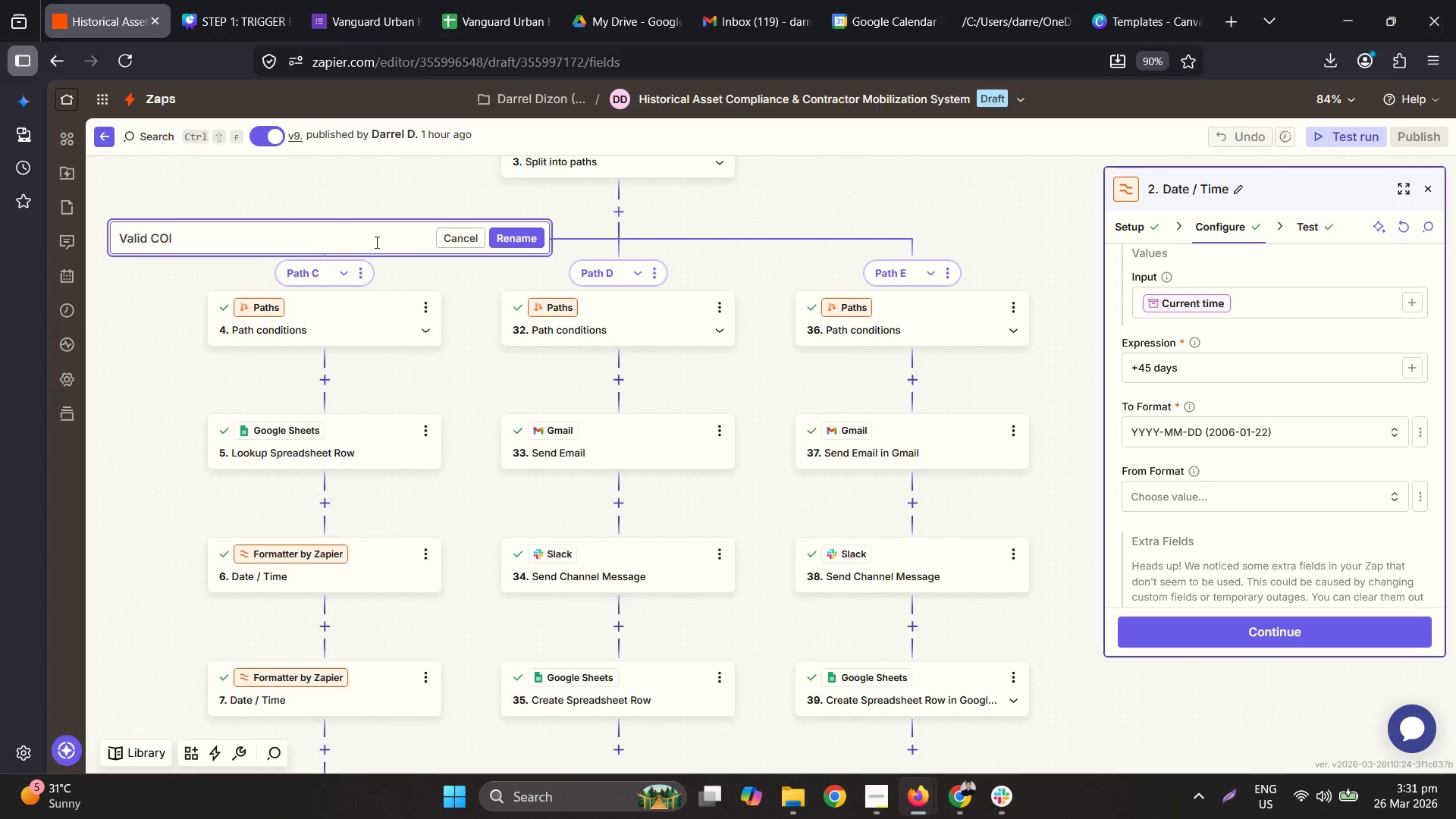 
double_click([532, 231])
 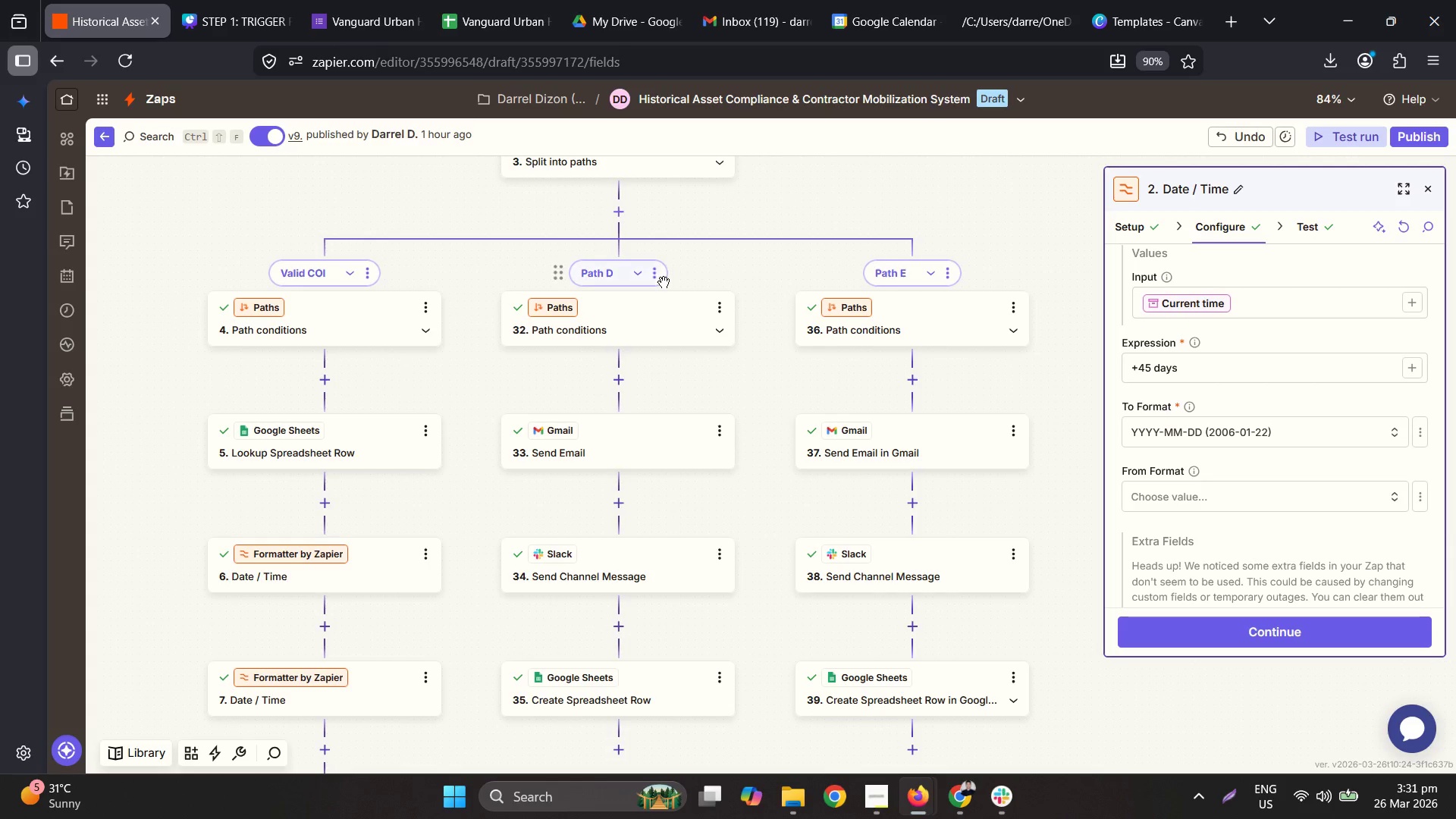 
left_click([657, 275])
 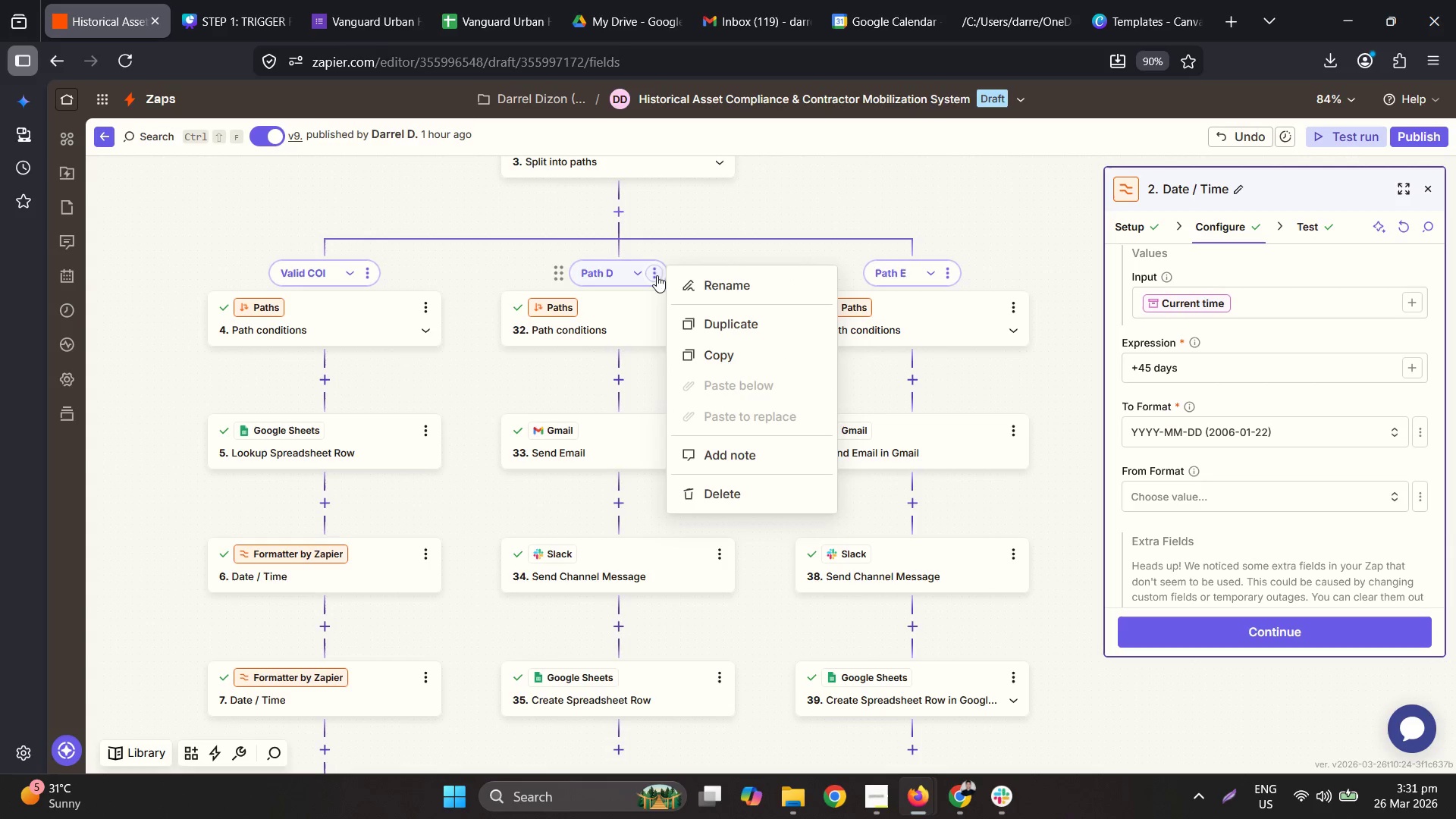 
left_click([711, 276])
 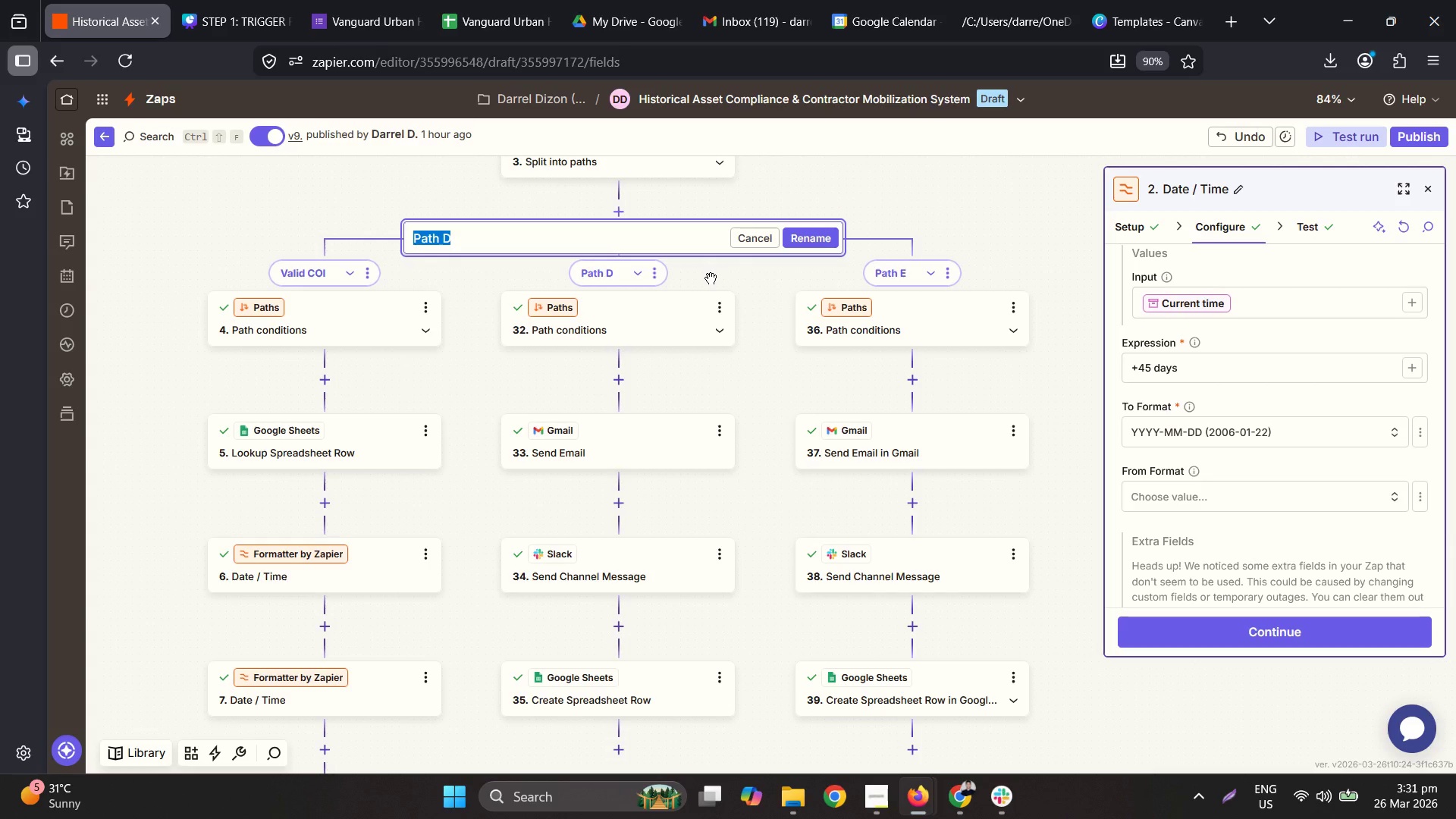 
type(Expired COI)
 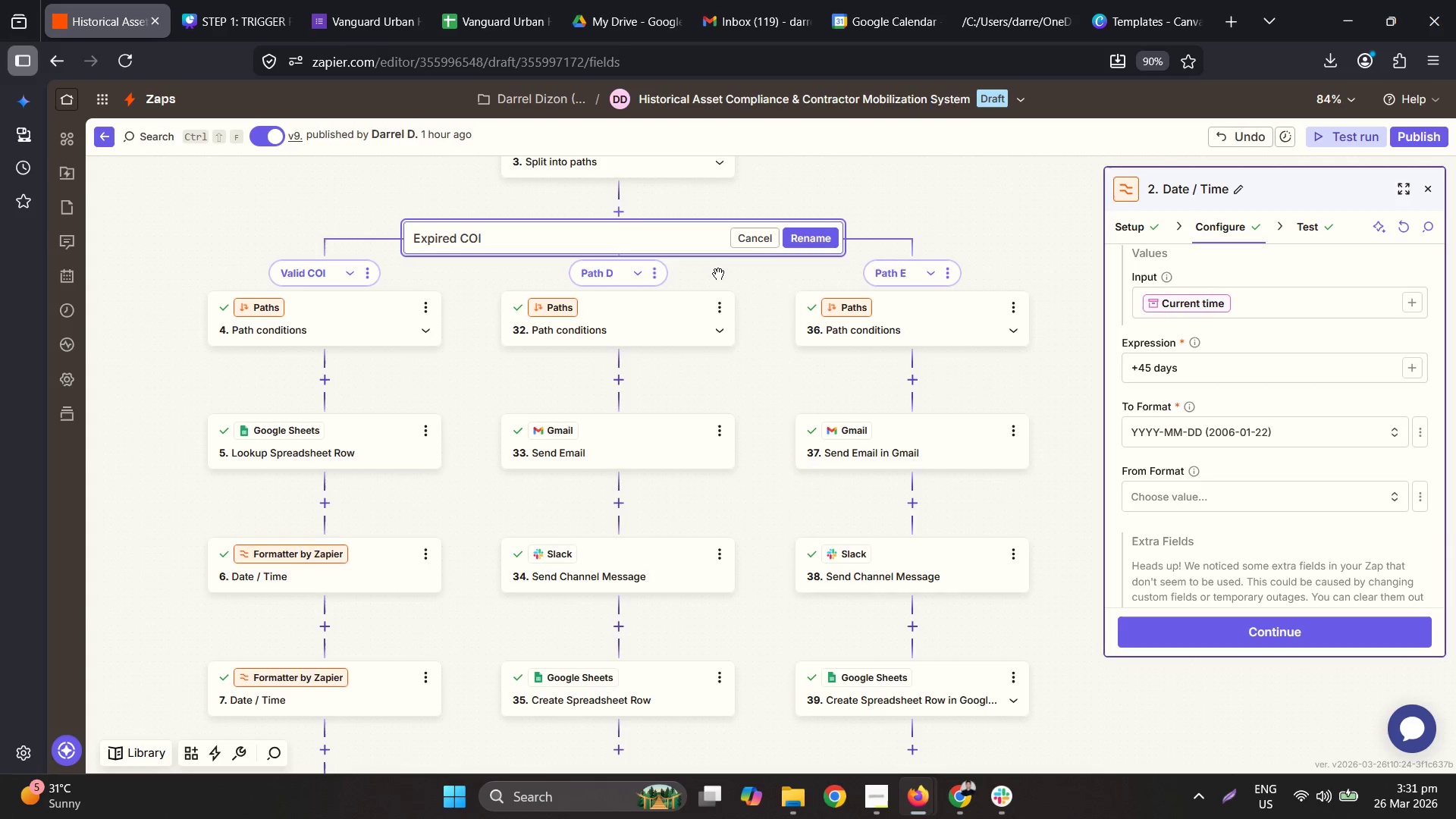 
left_click([950, 271])
 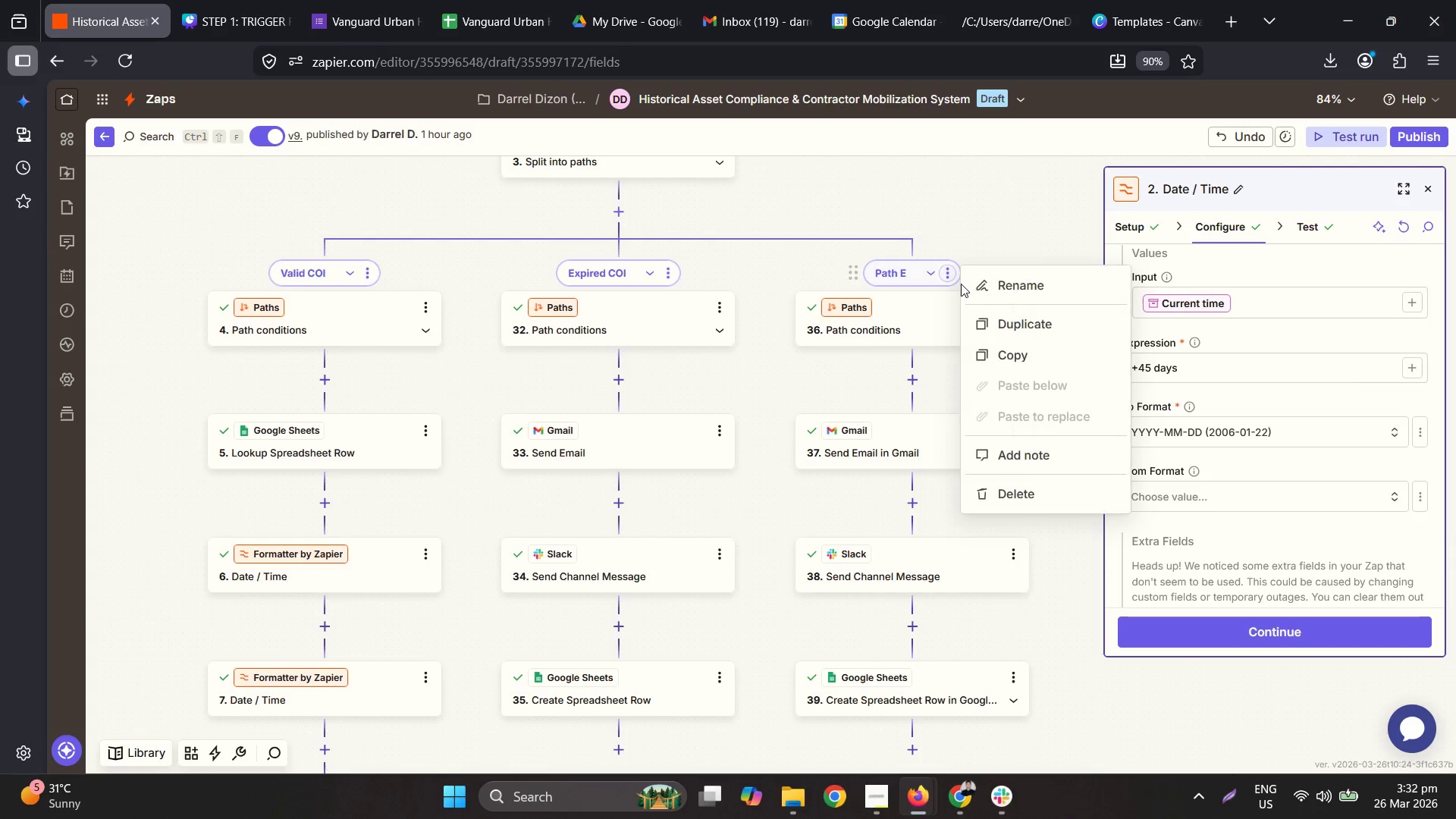 
left_click([975, 284])
 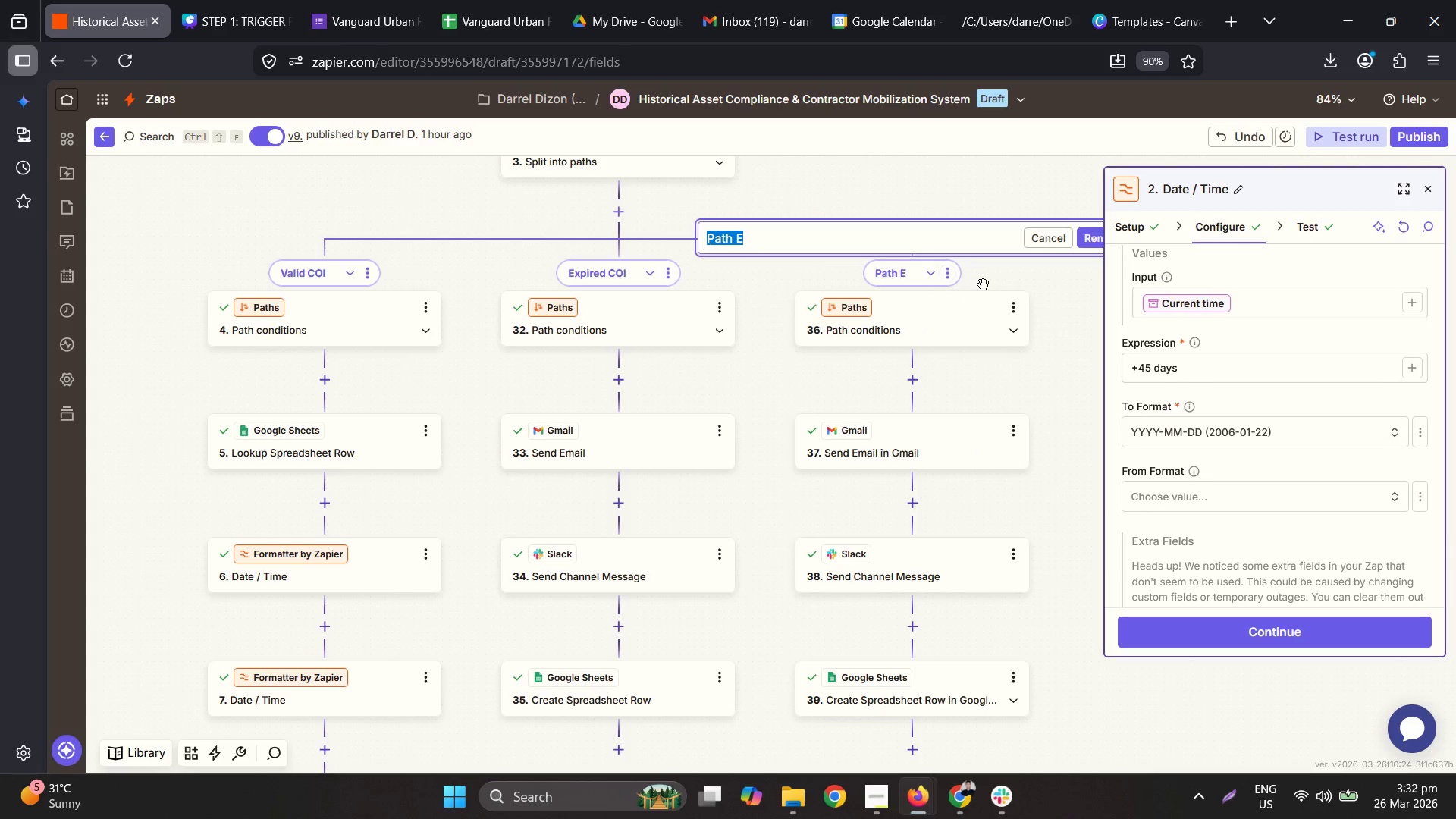 
type(COI Expires be)
key(Backspace)
key(Backspace)
type(Before S)
key(Backspace)
type(Requested Servie )
key(Backspace)
key(Backspace)
type(ce DA)
key(Backspace)
type(ate)
 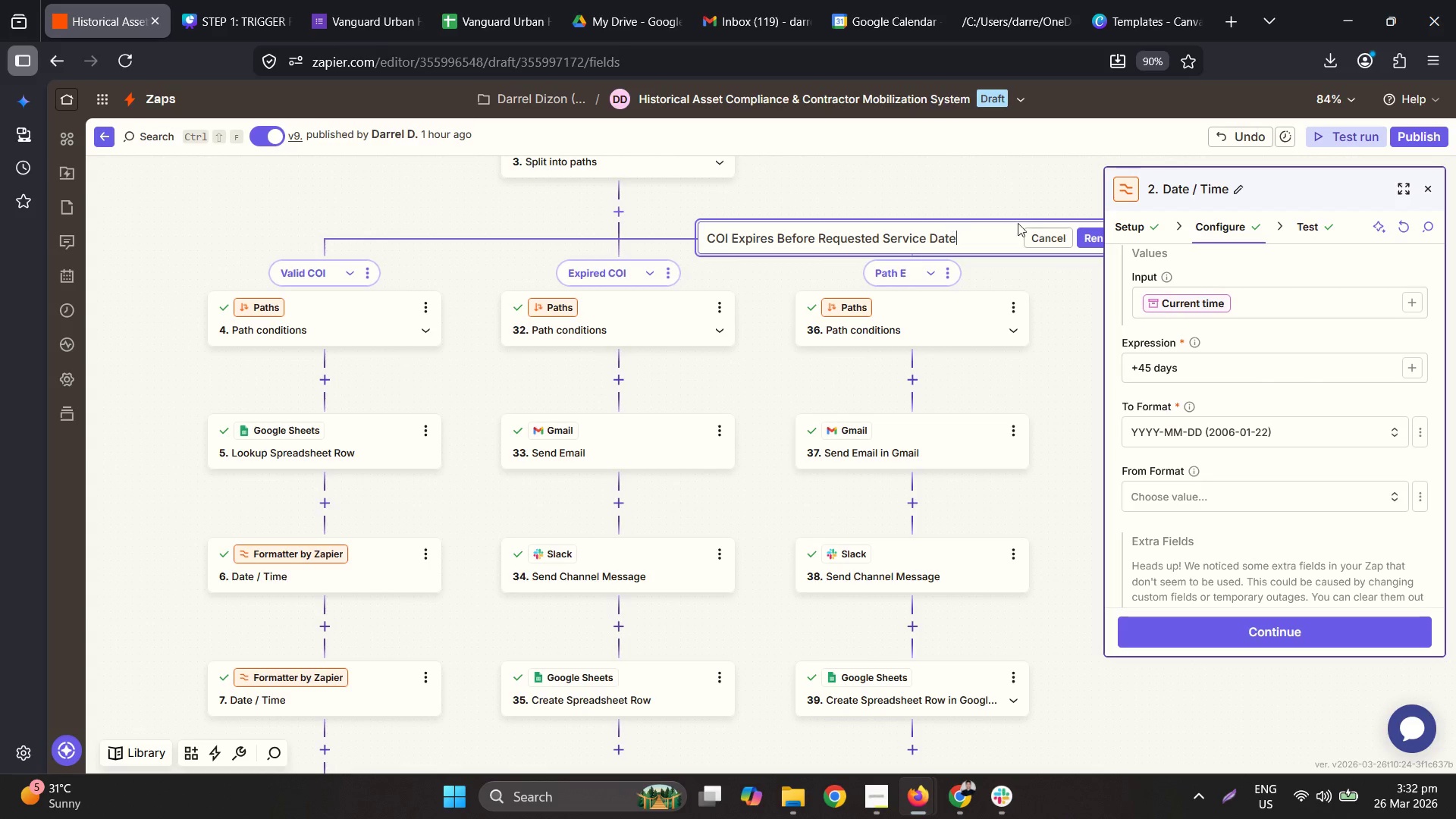 
wait(12.47)
 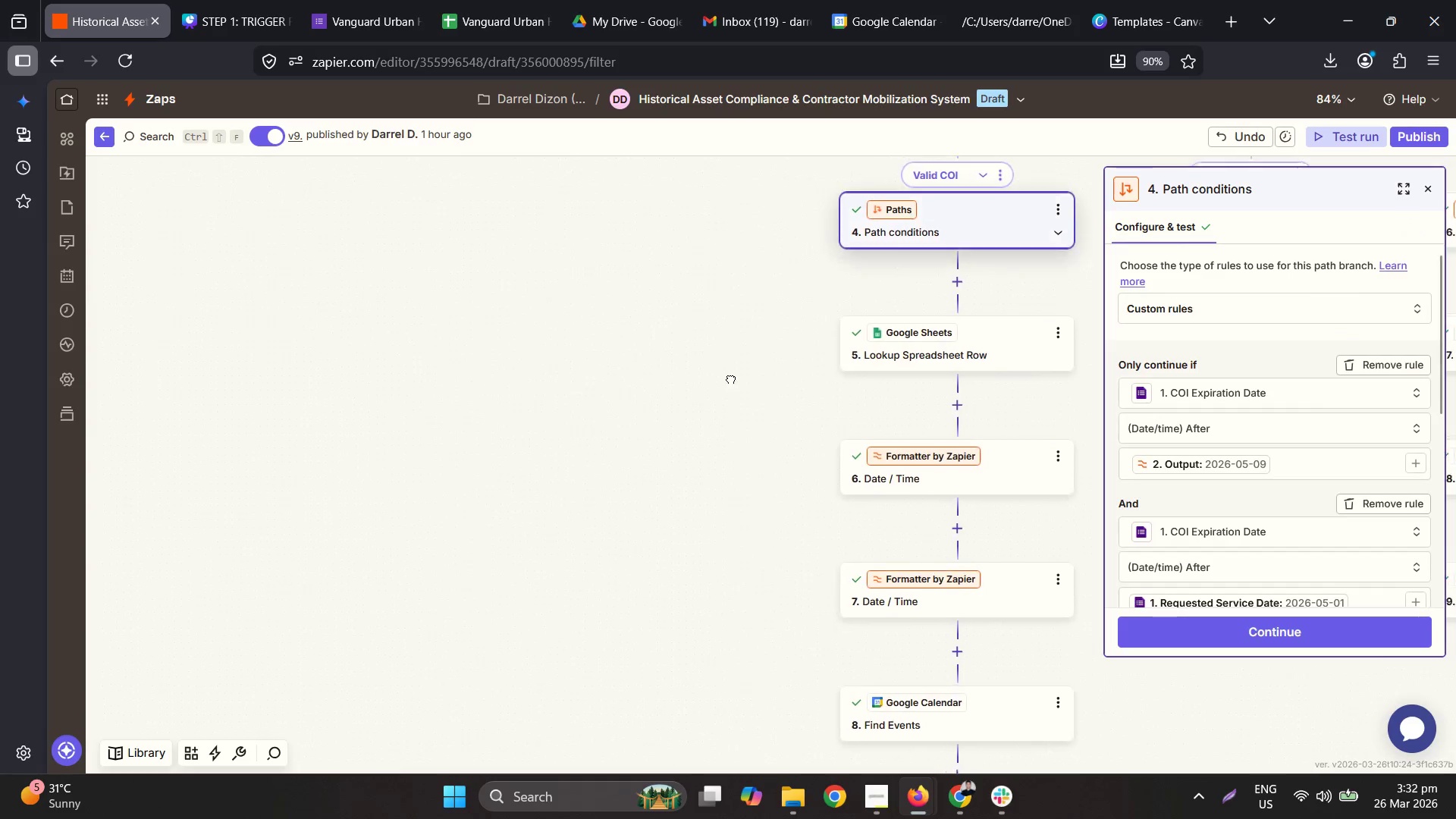 
left_click_drag(start_coordinate=[1178, 537], to_coordinate=[1178, 517])
 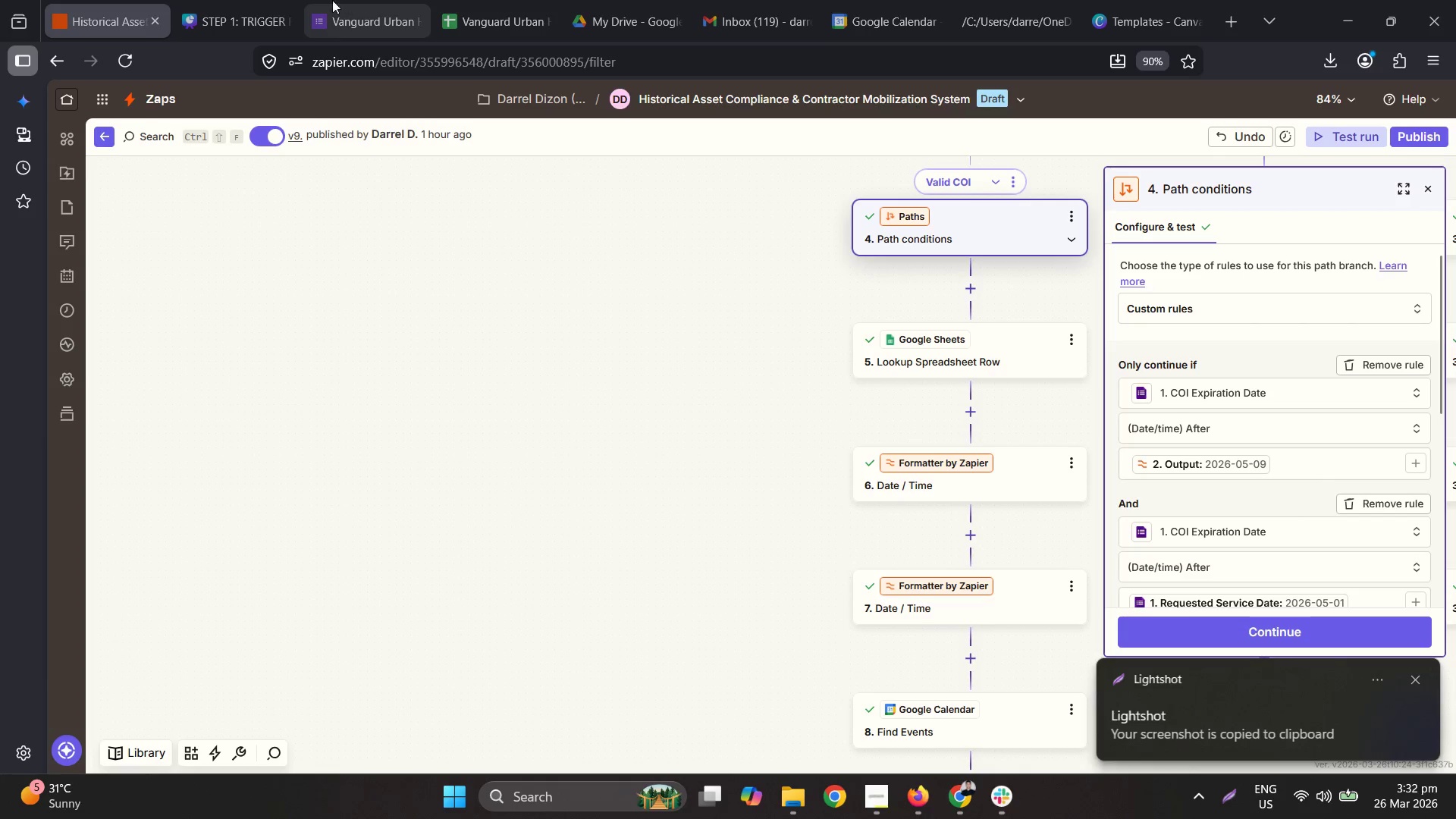 
left_click([265, 0])
 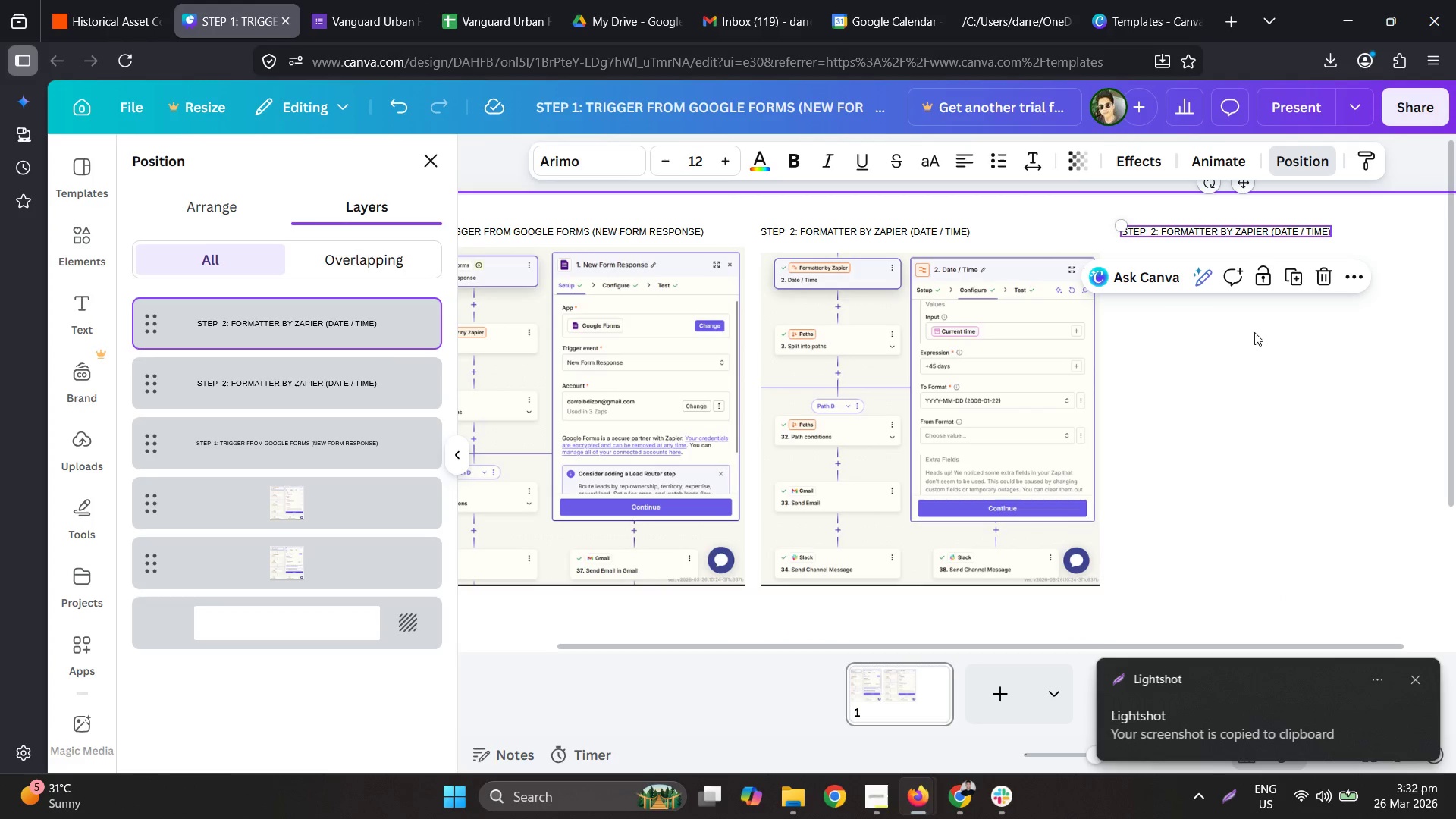 
scroll: coordinate [601, 384], scroll_direction: down, amount: 2.0
 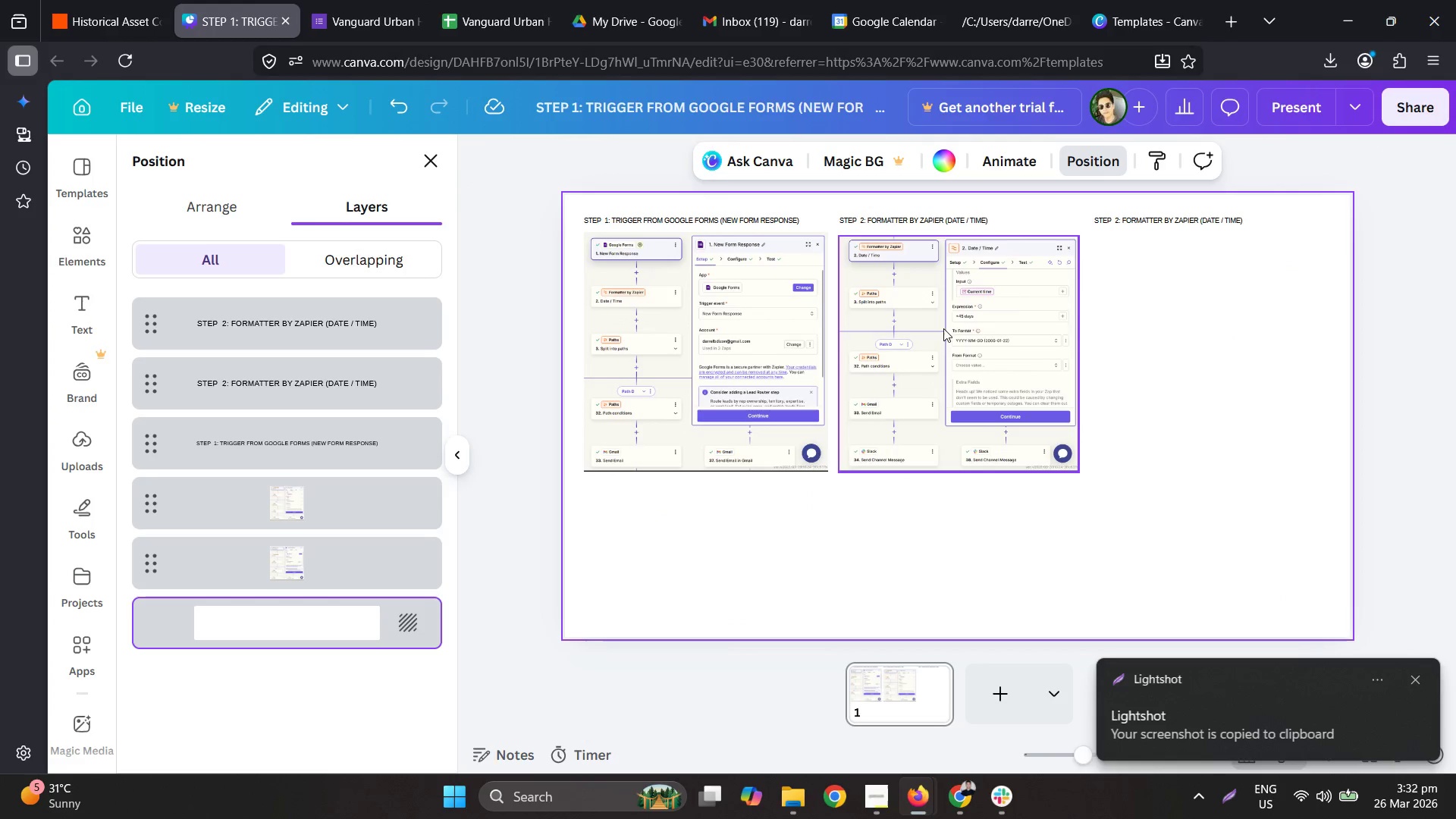 
key(Control+V)
 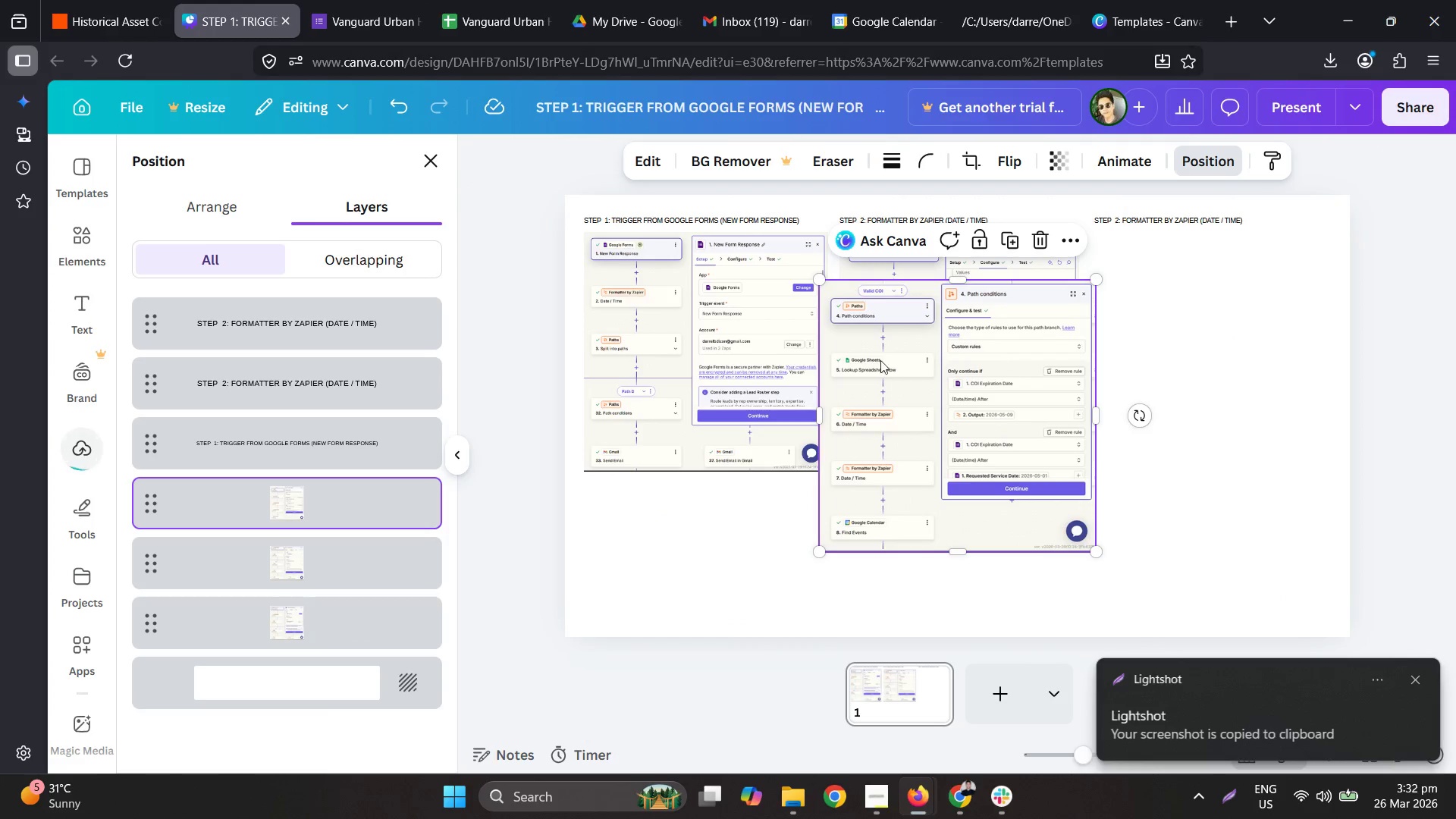 
left_click_drag(start_coordinate=[839, 367], to_coordinate=[1106, 327])
 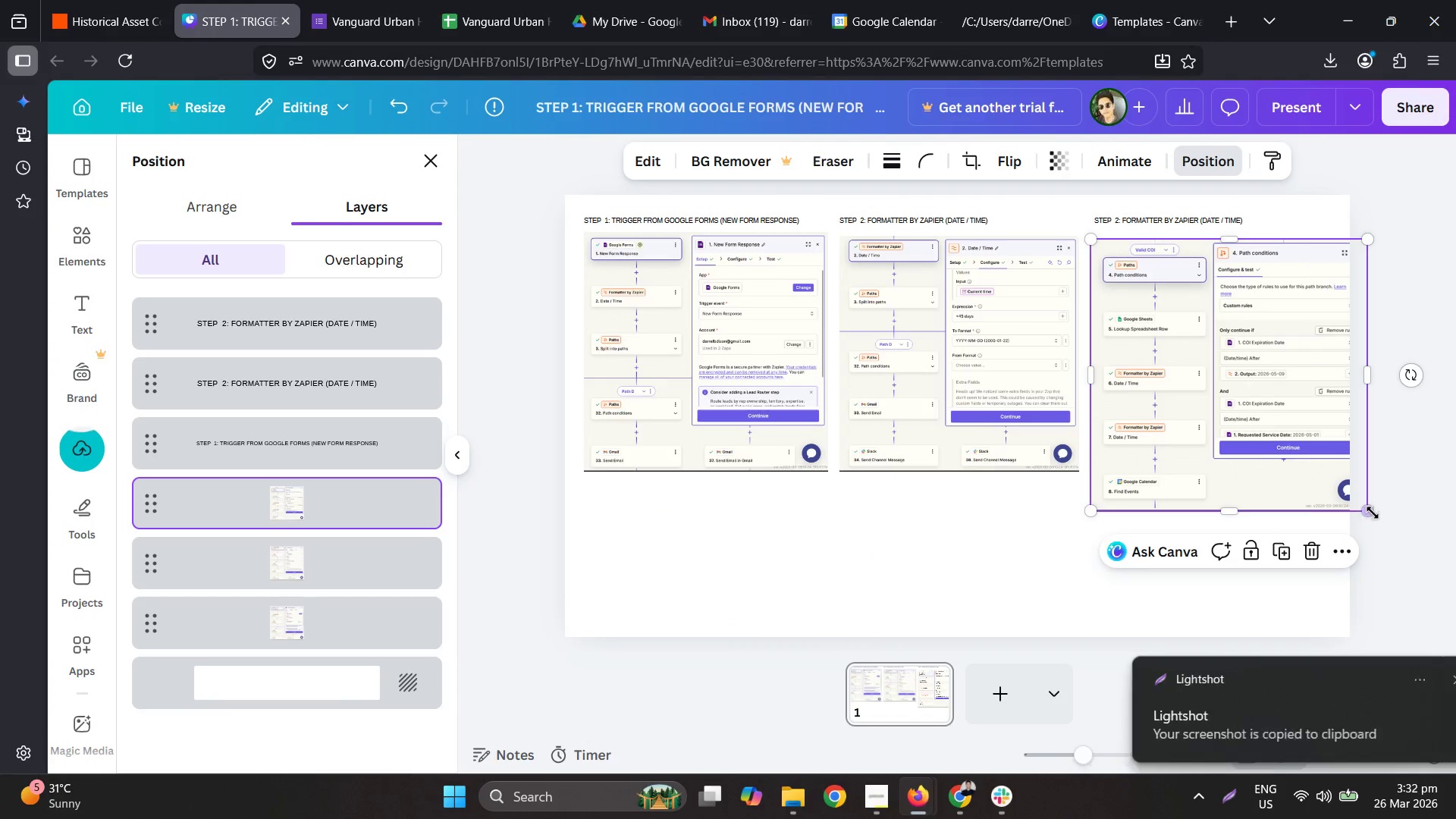 
left_click_drag(start_coordinate=[1373, 511], to_coordinate=[1321, 477])
 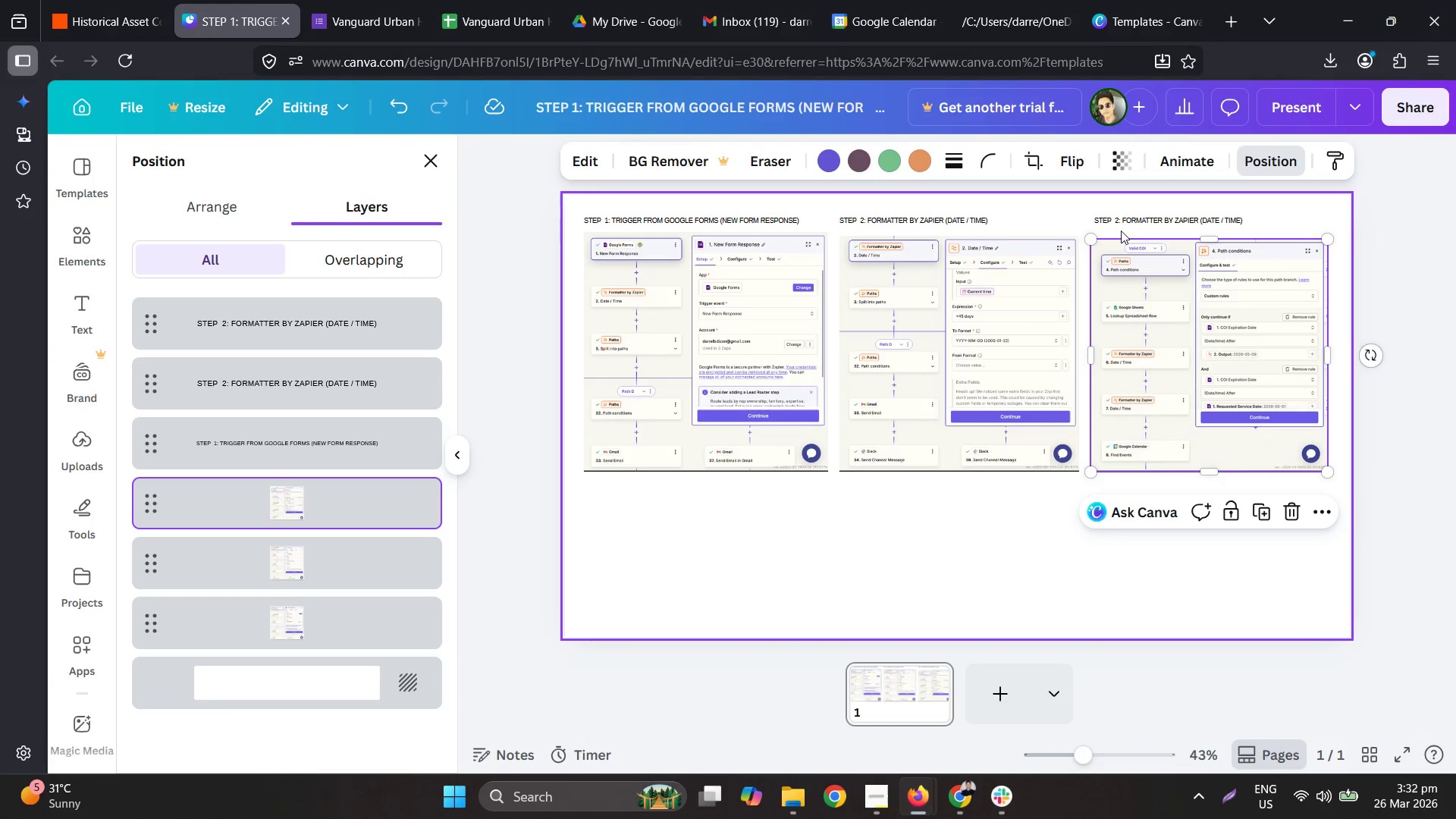 
hold_key(key=ControlLeft, duration=0.66)
 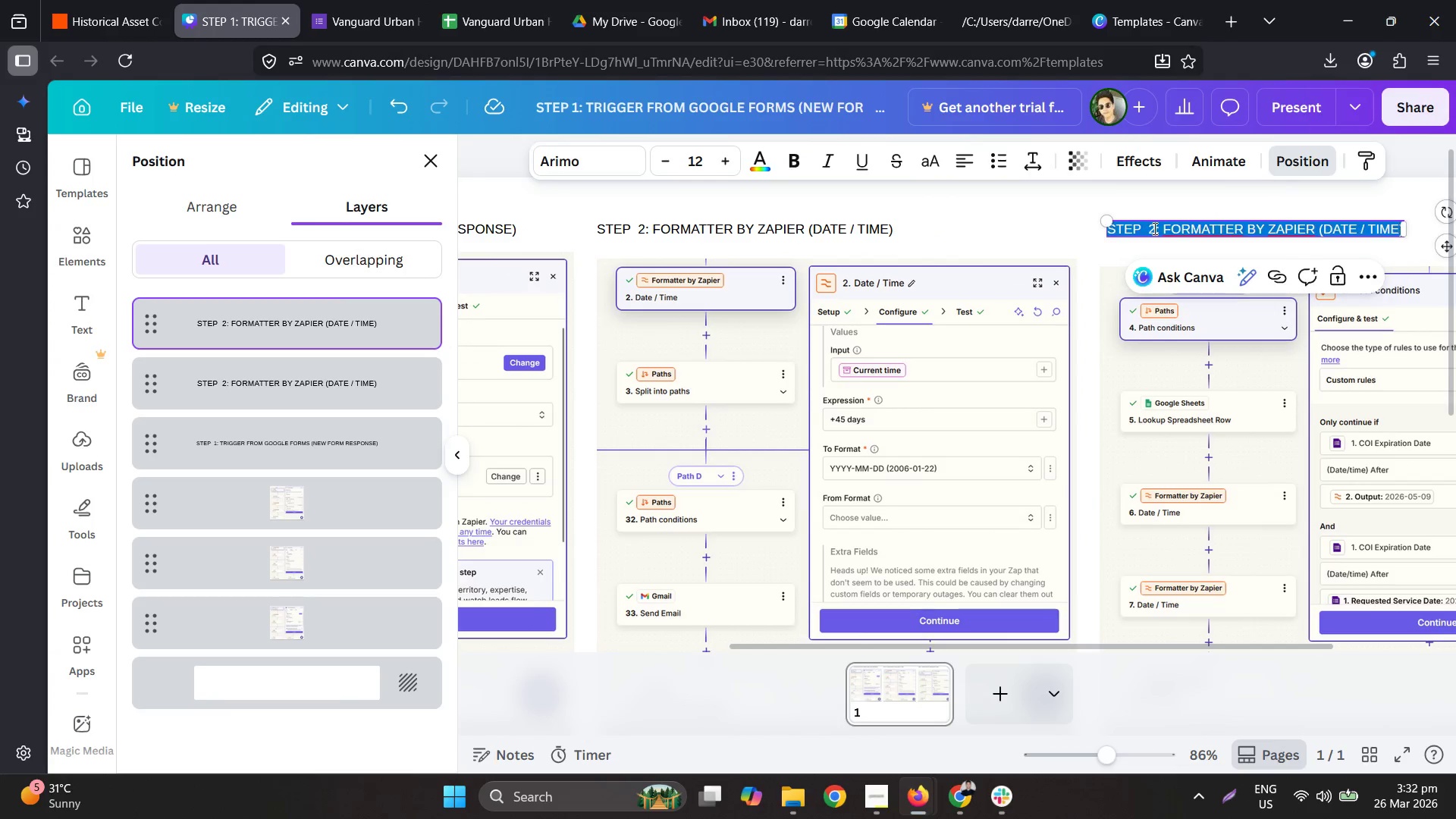 
left_click([1162, 227])
 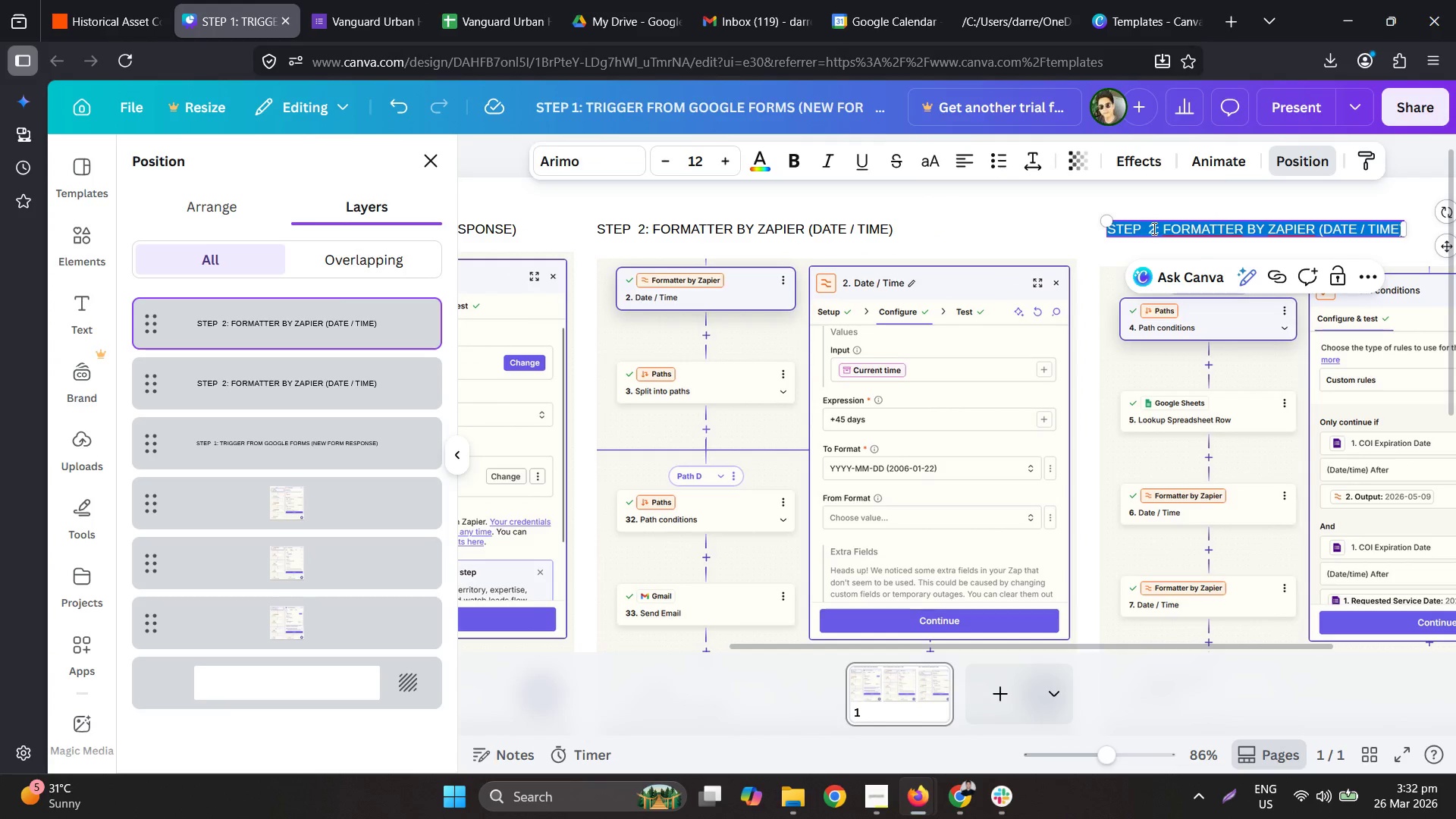 
scroll: coordinate [1143, 201], scroll_direction: up, amount: 4.0
 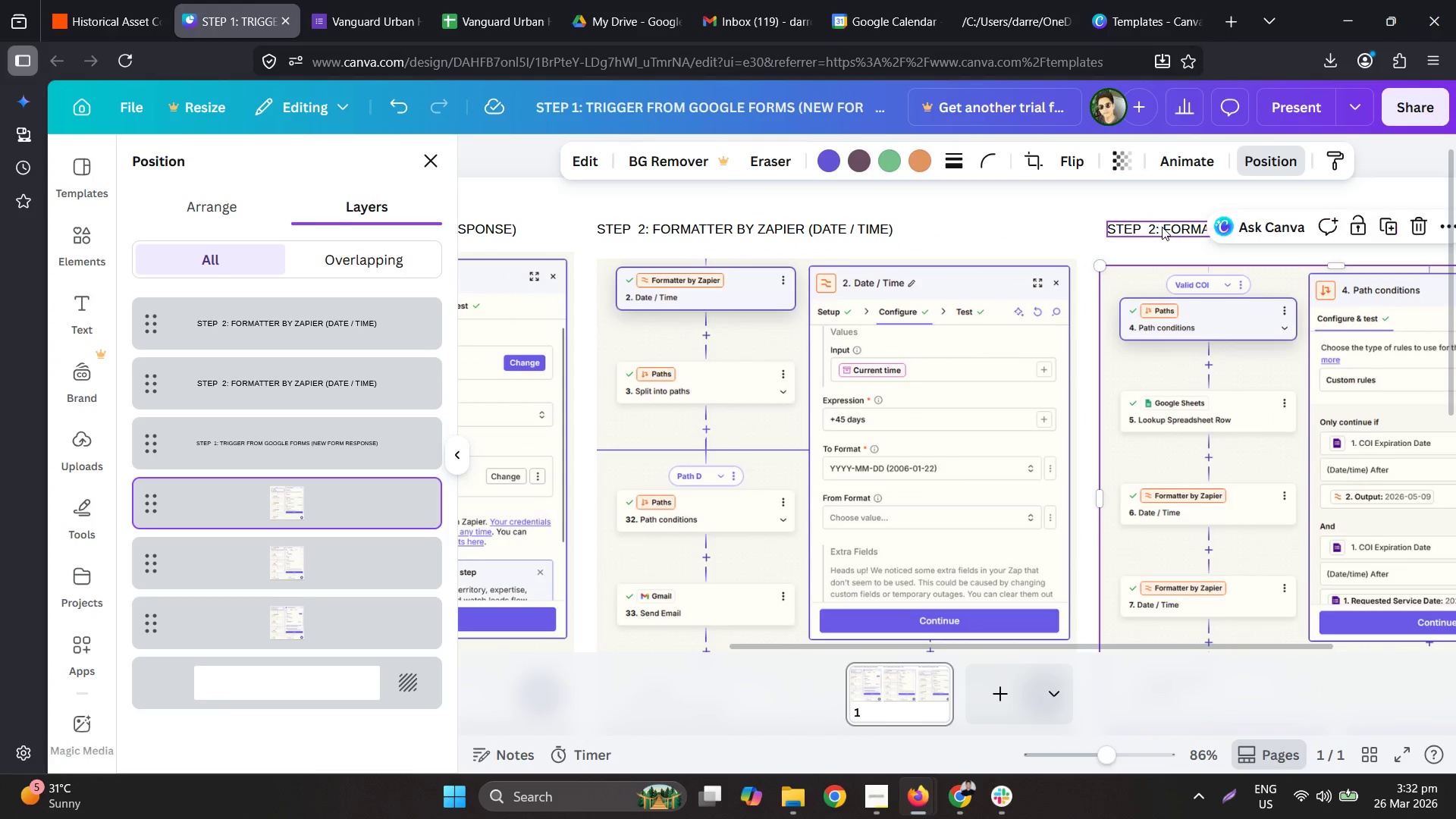 
triple_click([1145, 228])
 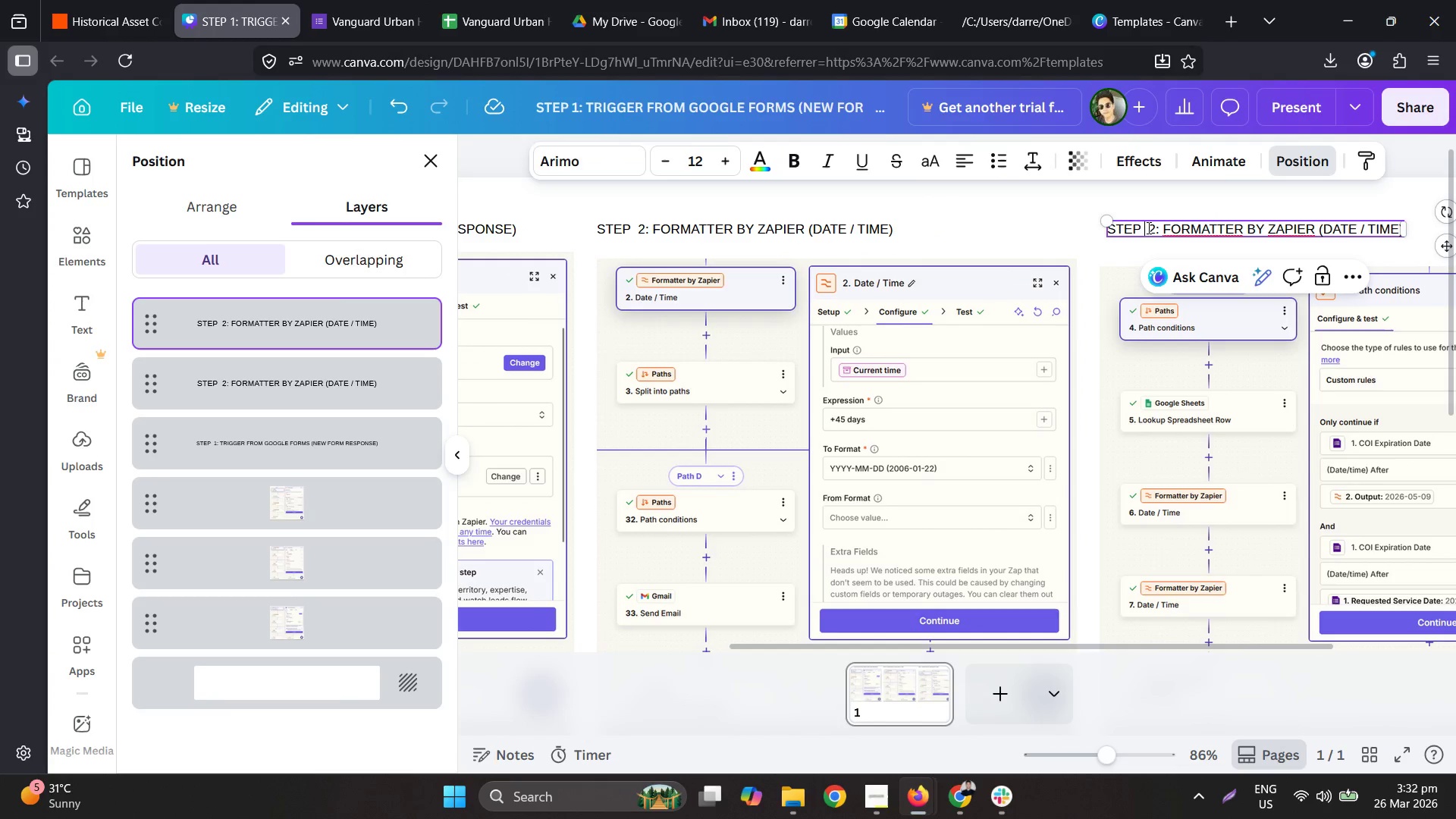 
left_click_drag(start_coordinate=[1147, 228], to_coordinate=[1154, 225])
 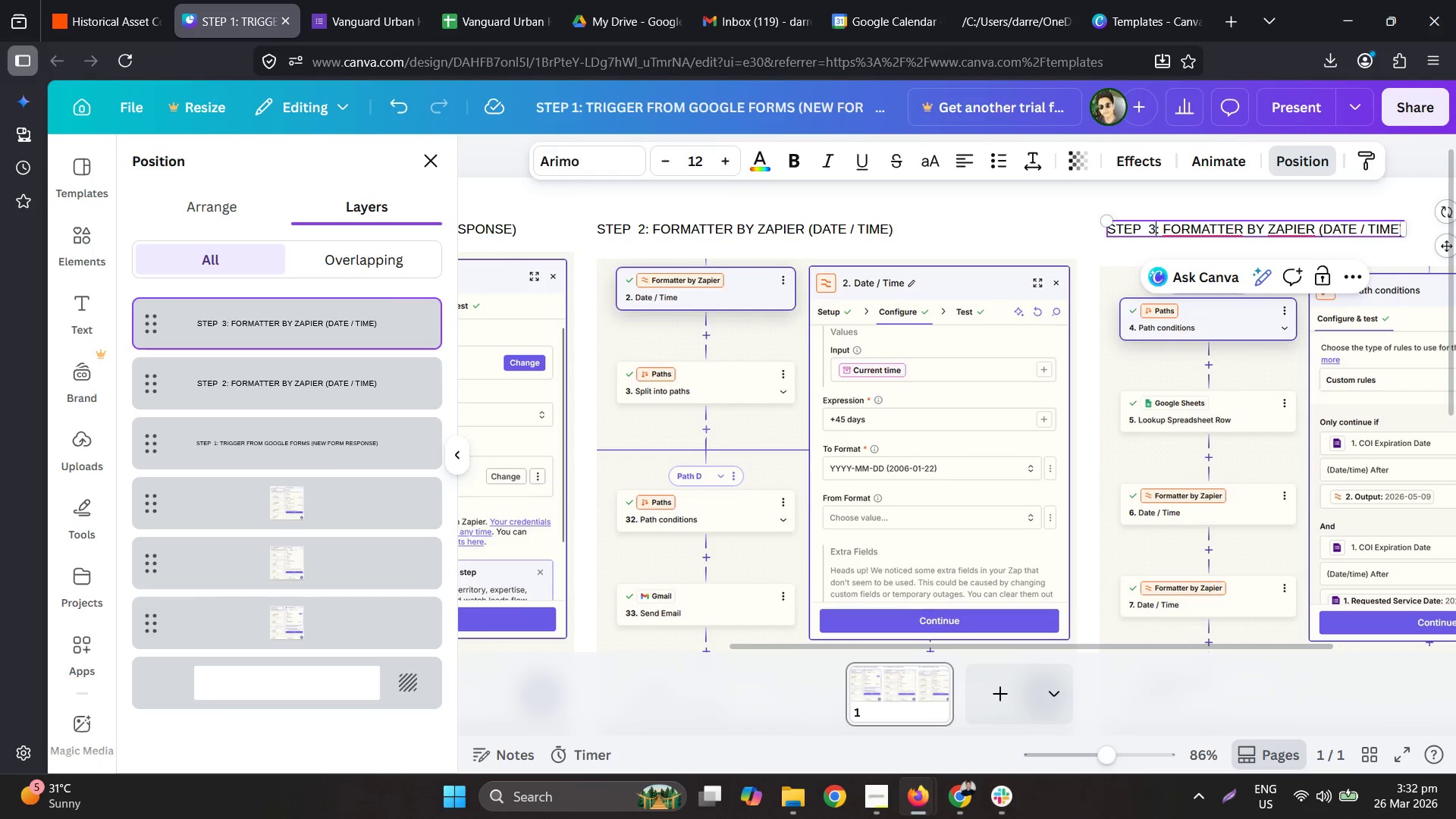 
key(3)
 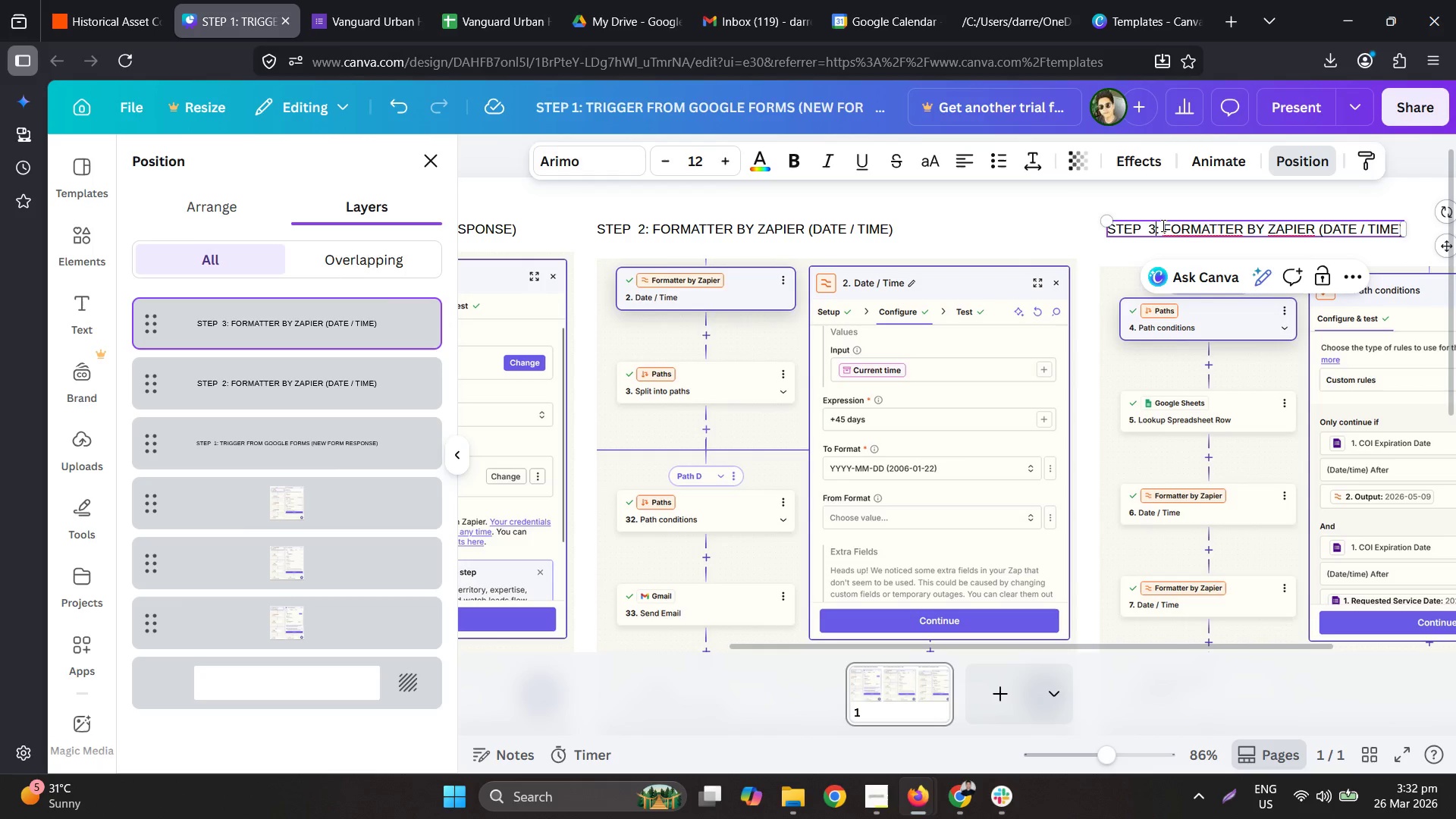 
left_click_drag(start_coordinate=[1162, 224], to_coordinate=[1417, 224])
 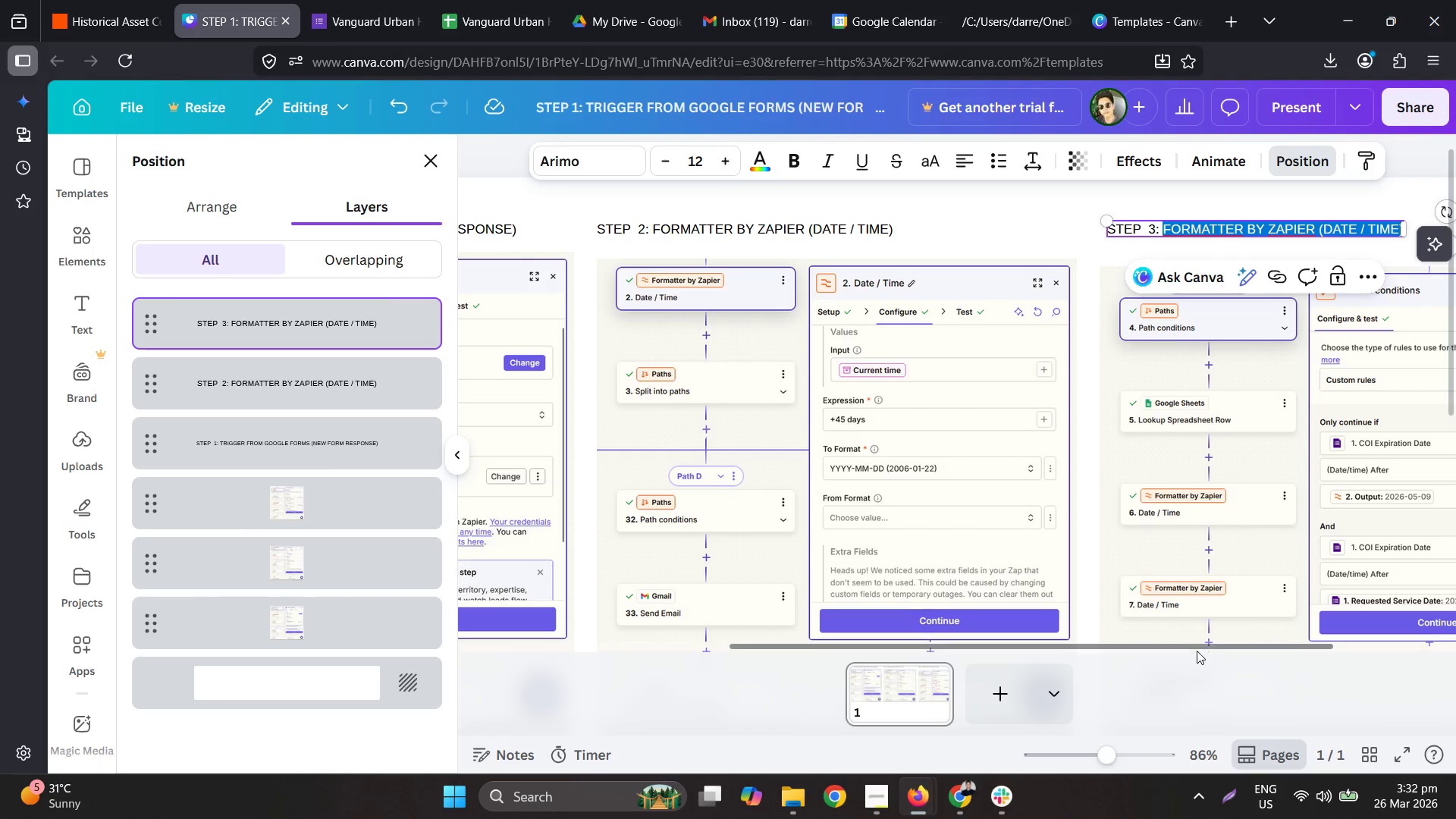 
left_click_drag(start_coordinate=[1191, 647], to_coordinate=[1347, 660])
 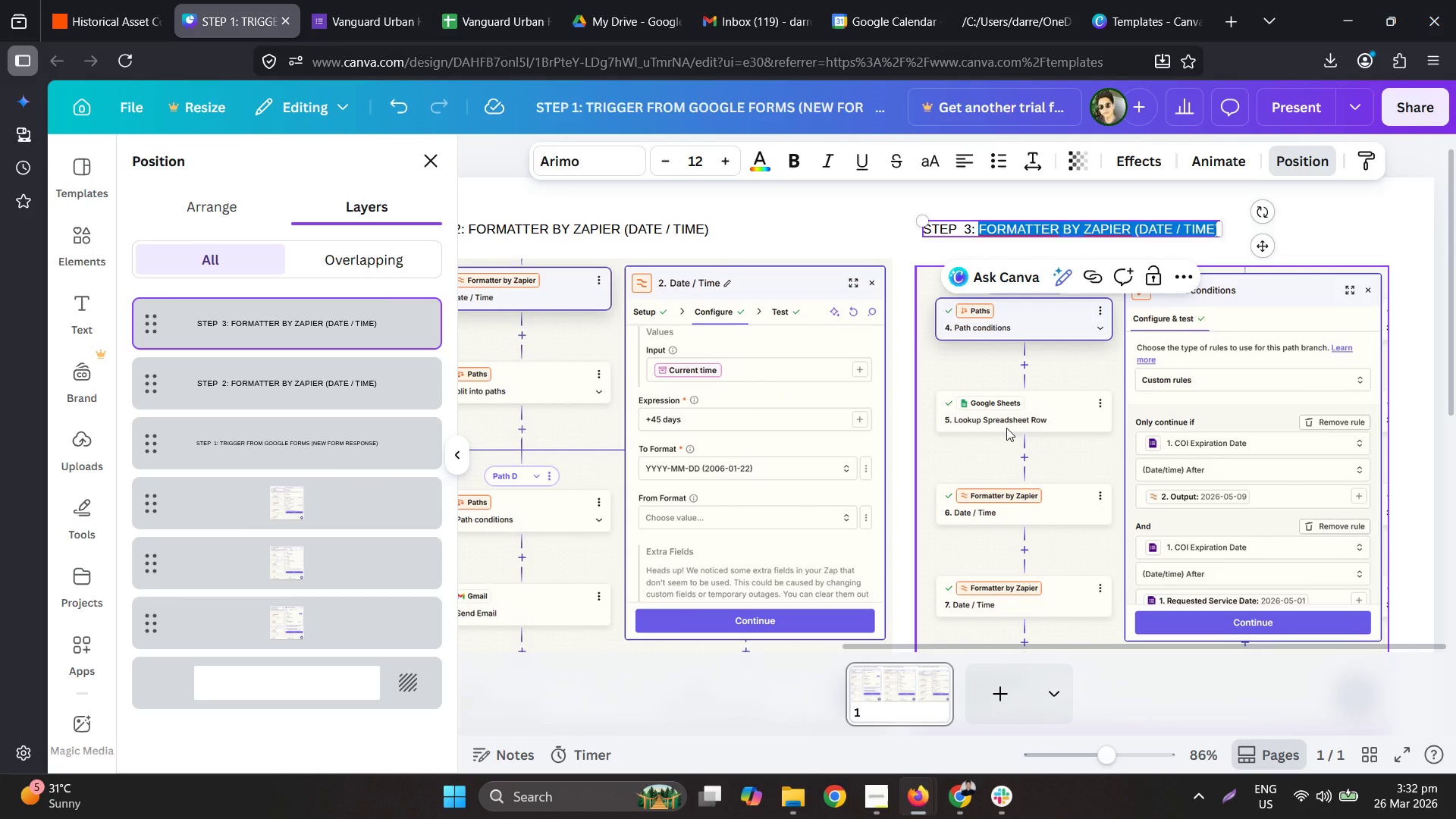 
type(PAT)
 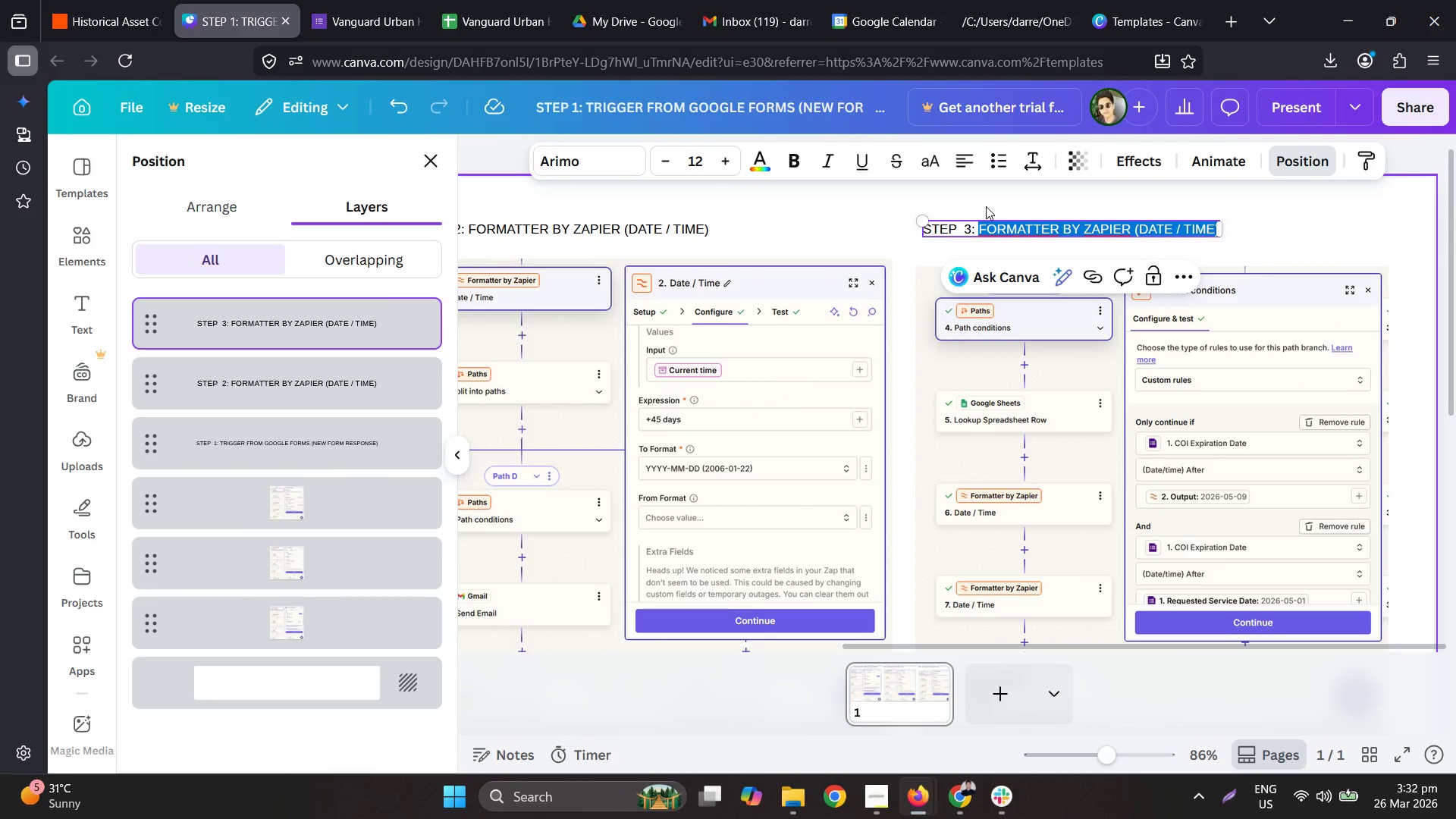 
left_click([987, 231])
 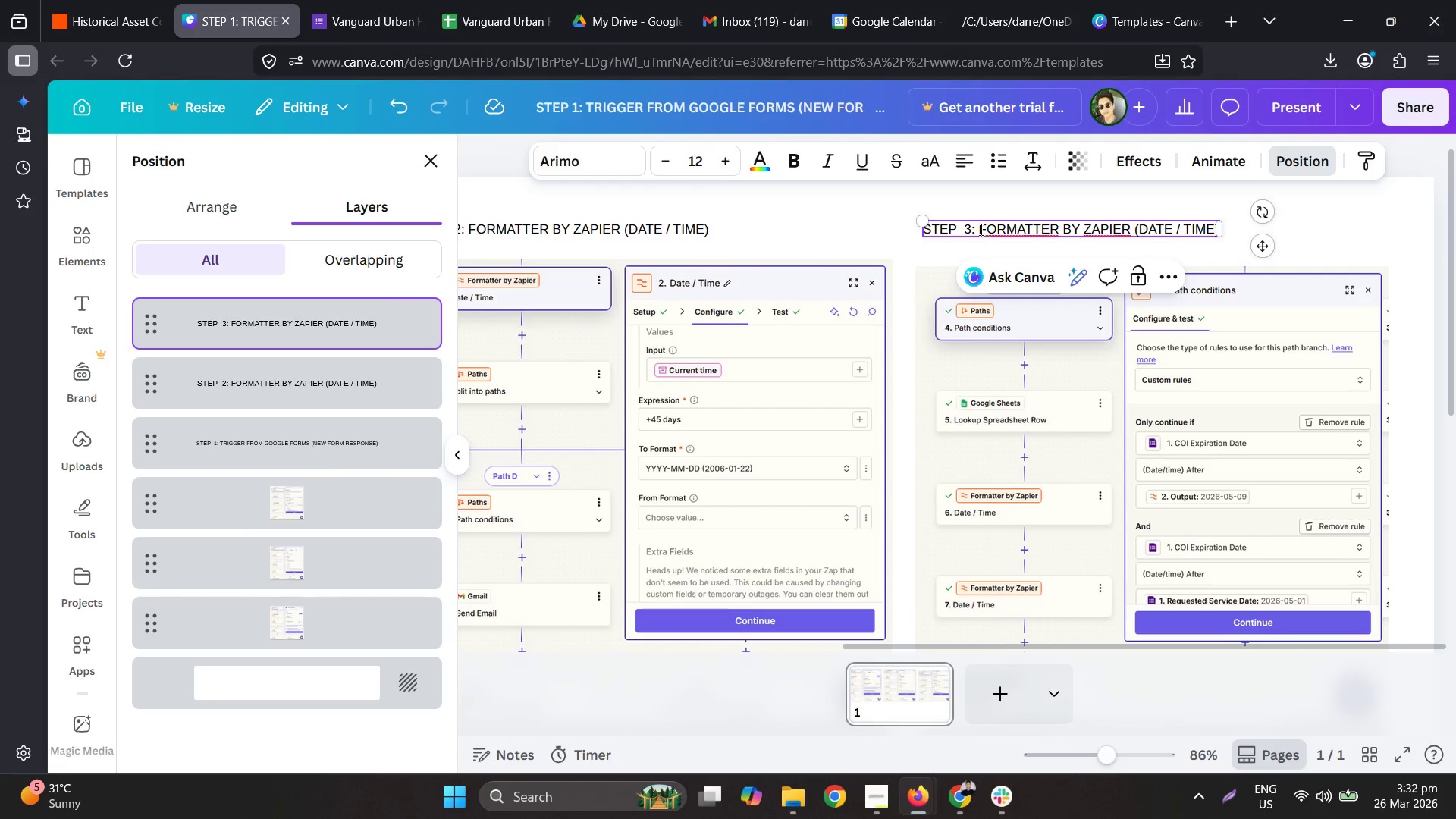 
left_click_drag(start_coordinate=[977, 228], to_coordinate=[1236, 227])
 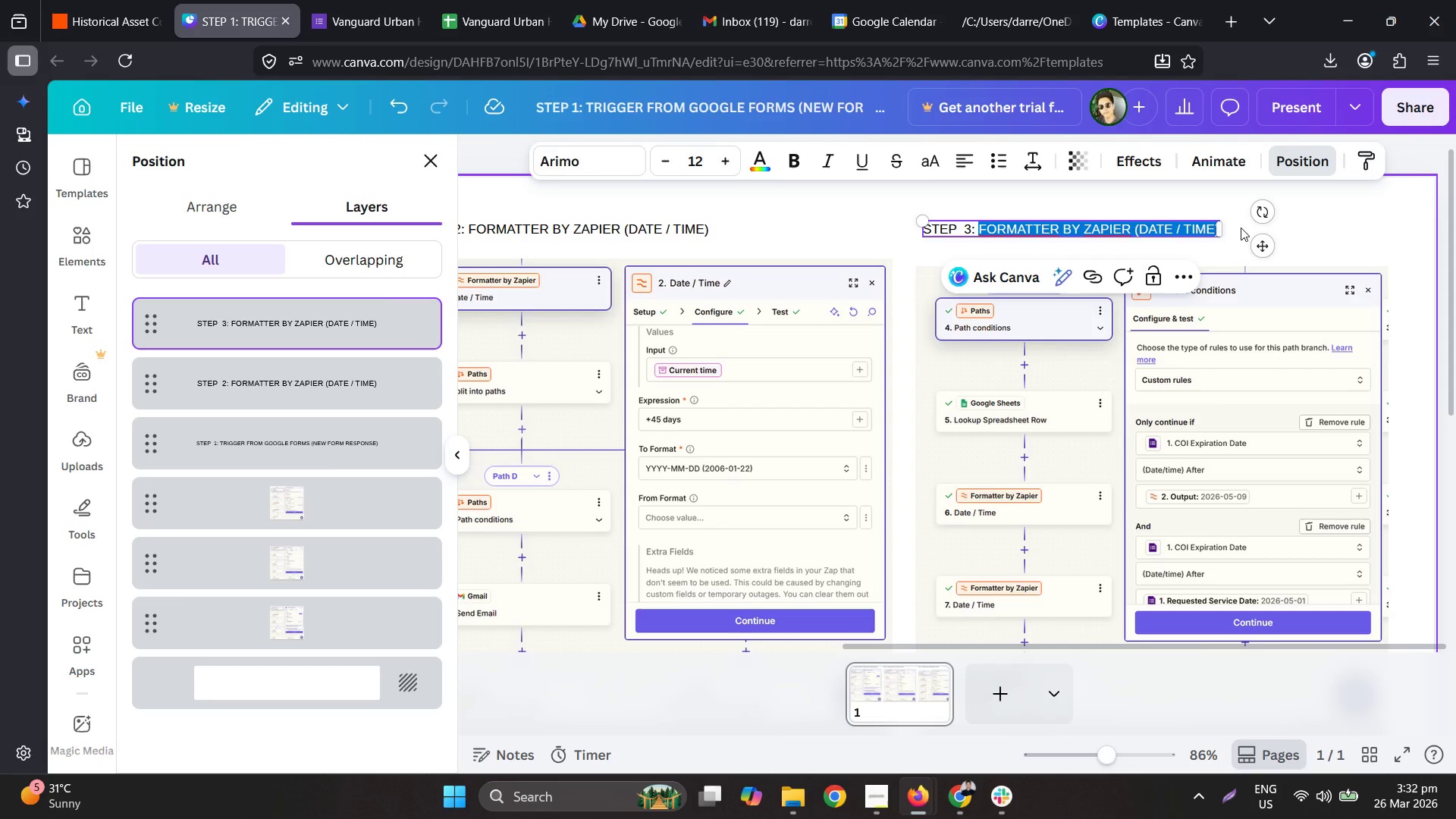 
type(PATH A)
key(Backspace)
type(A: Val)
key(Backspace)
key(Backspace)
type(ALID COI)
 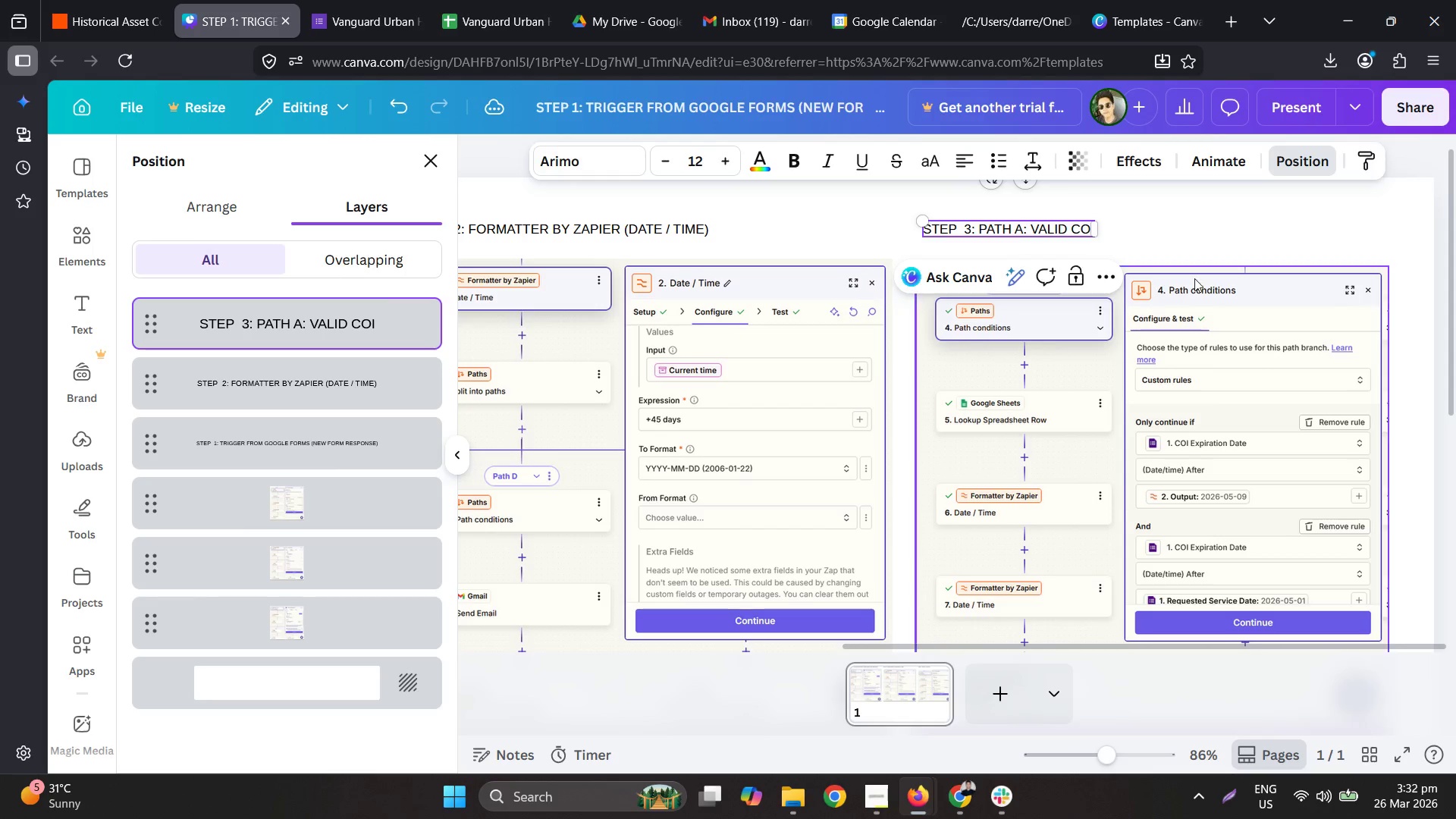 
left_click([1251, 206])
 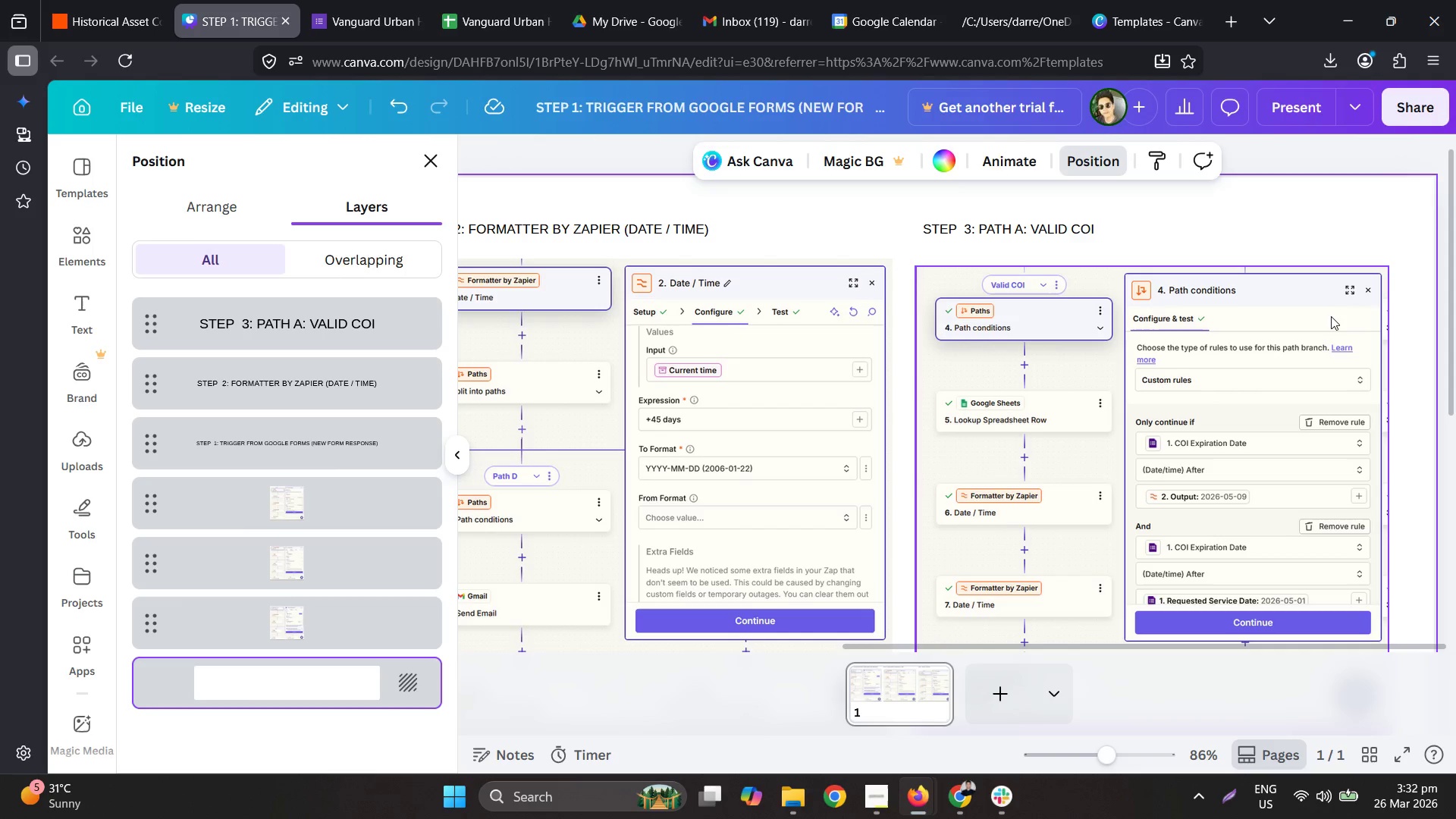 
hold_key(key=ControlLeft, duration=1.03)
 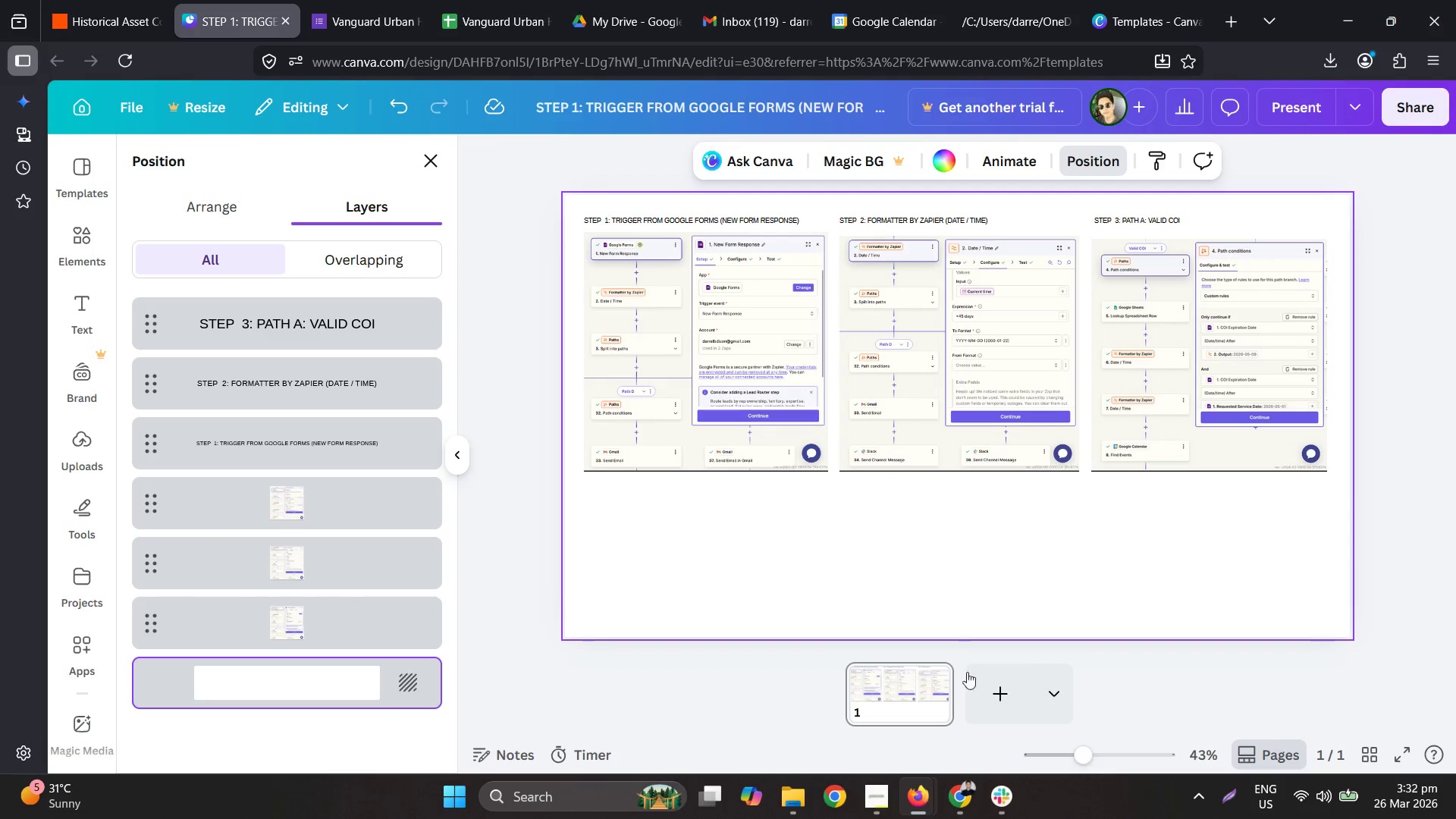 
hold_key(key=ControlLeft, duration=6.89)
 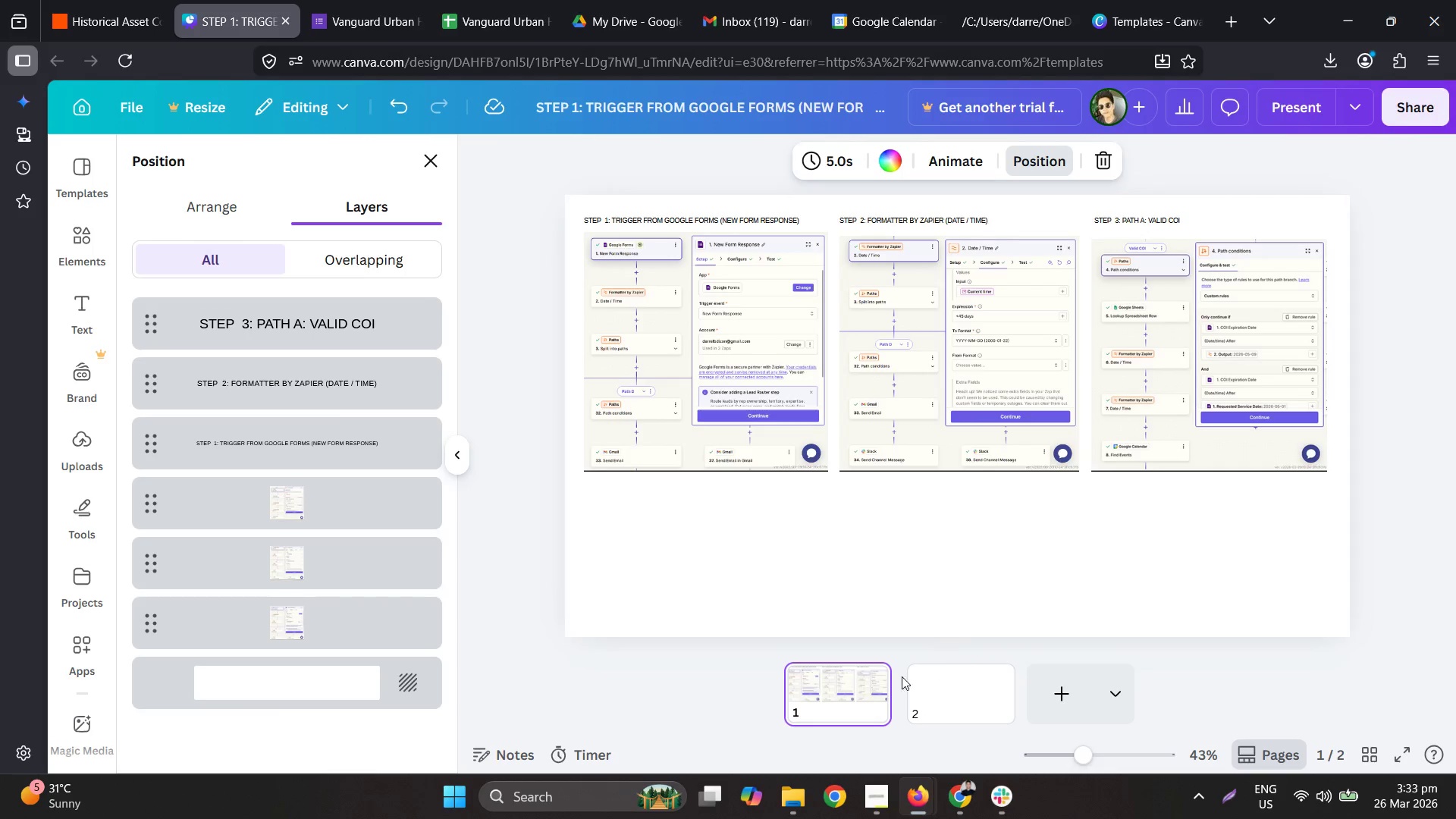 
scroll: coordinate [1341, 325], scroll_direction: down, amount: 4.0
 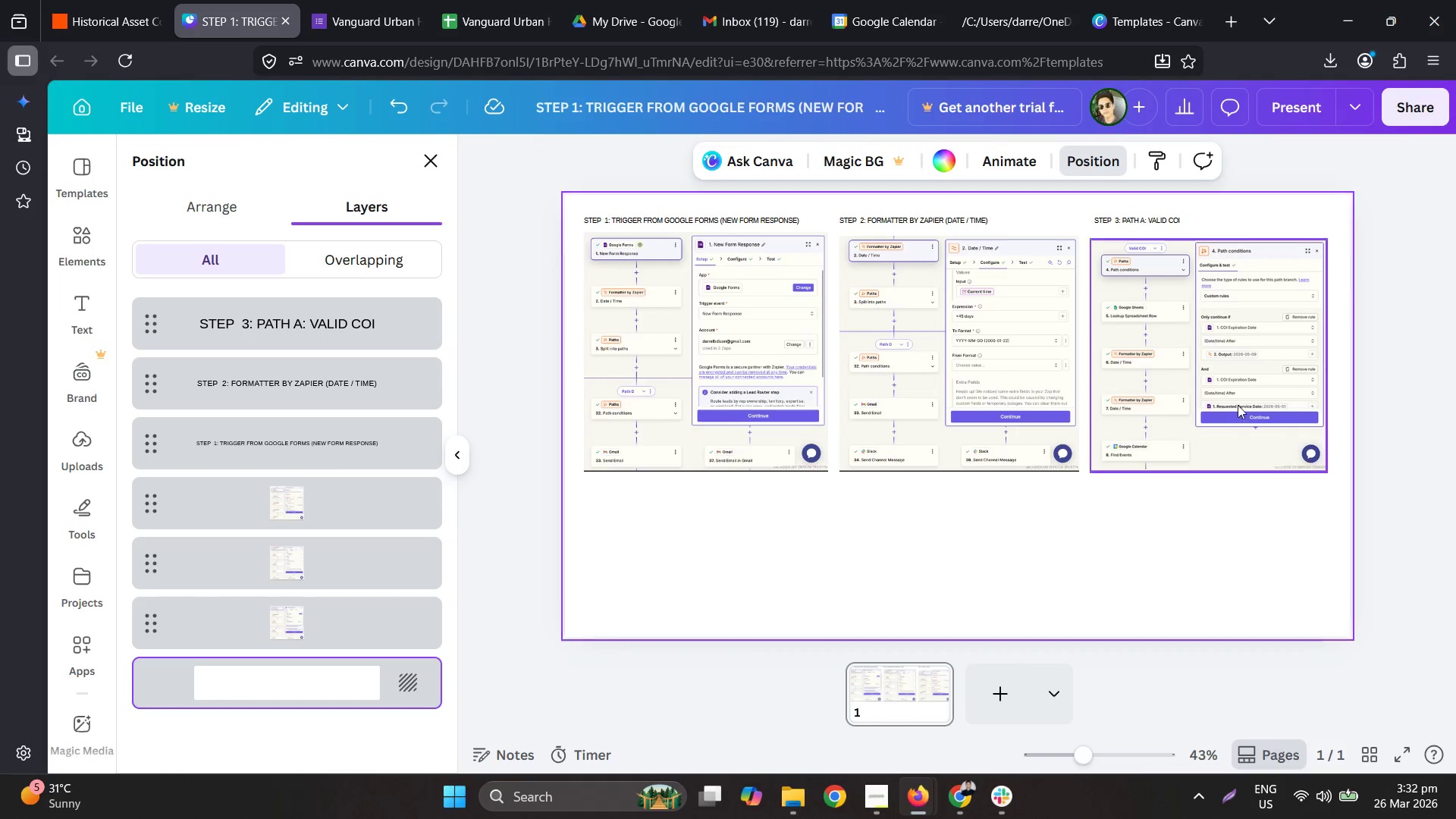 
left_click([977, 685])
 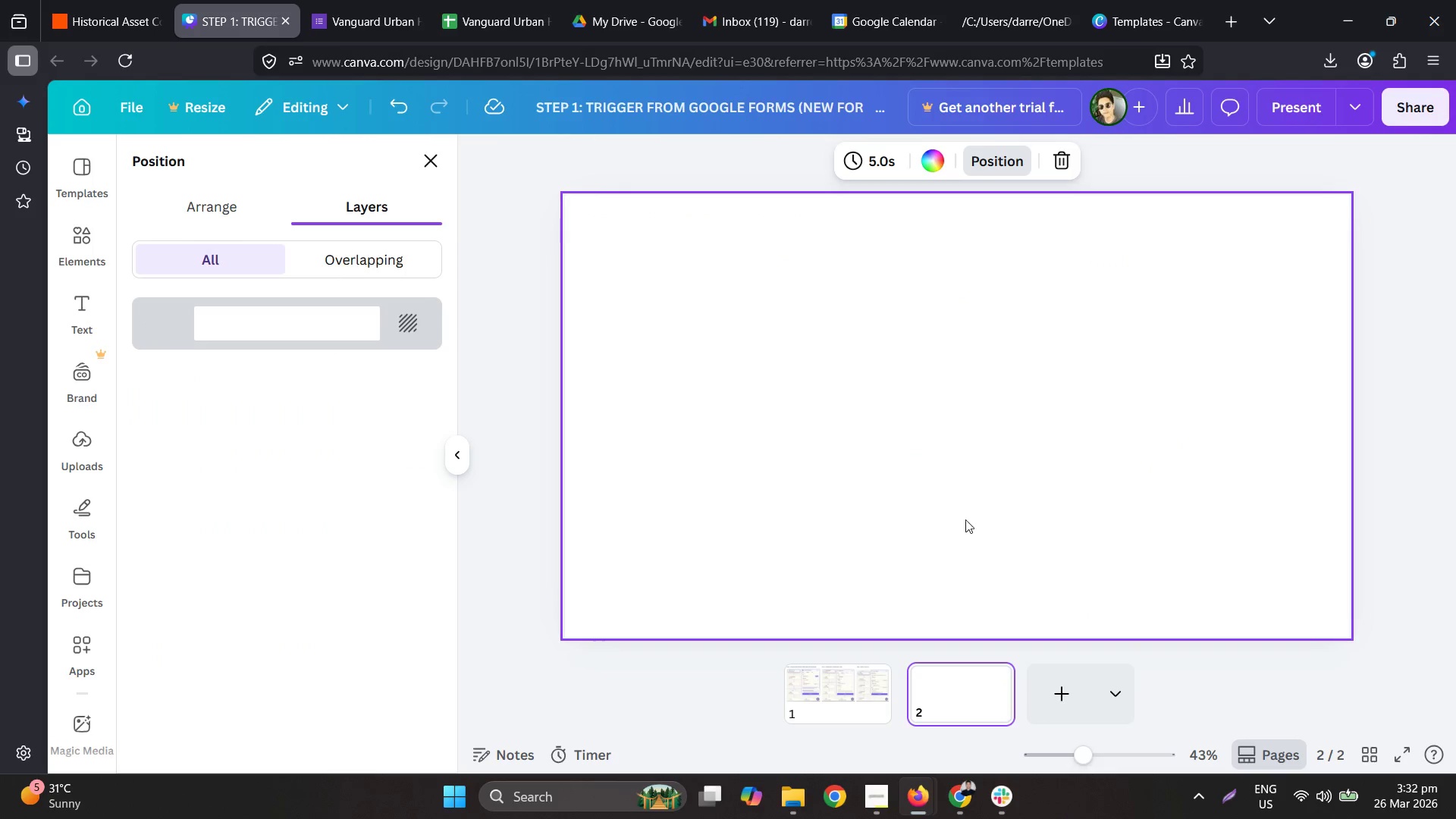 
scroll: coordinate [910, 464], scroll_direction: up, amount: 2.0
 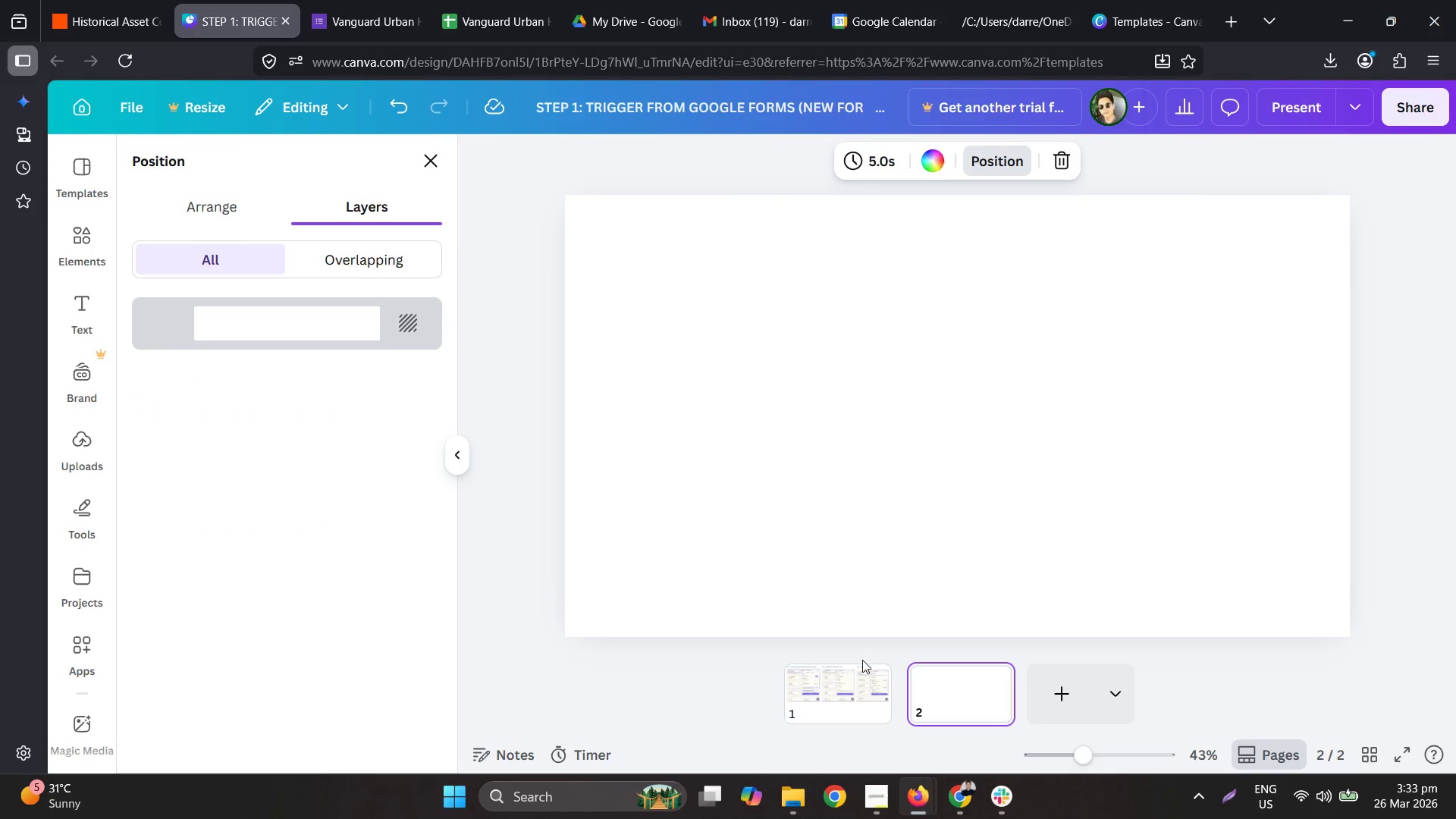 
left_click([801, 683])
 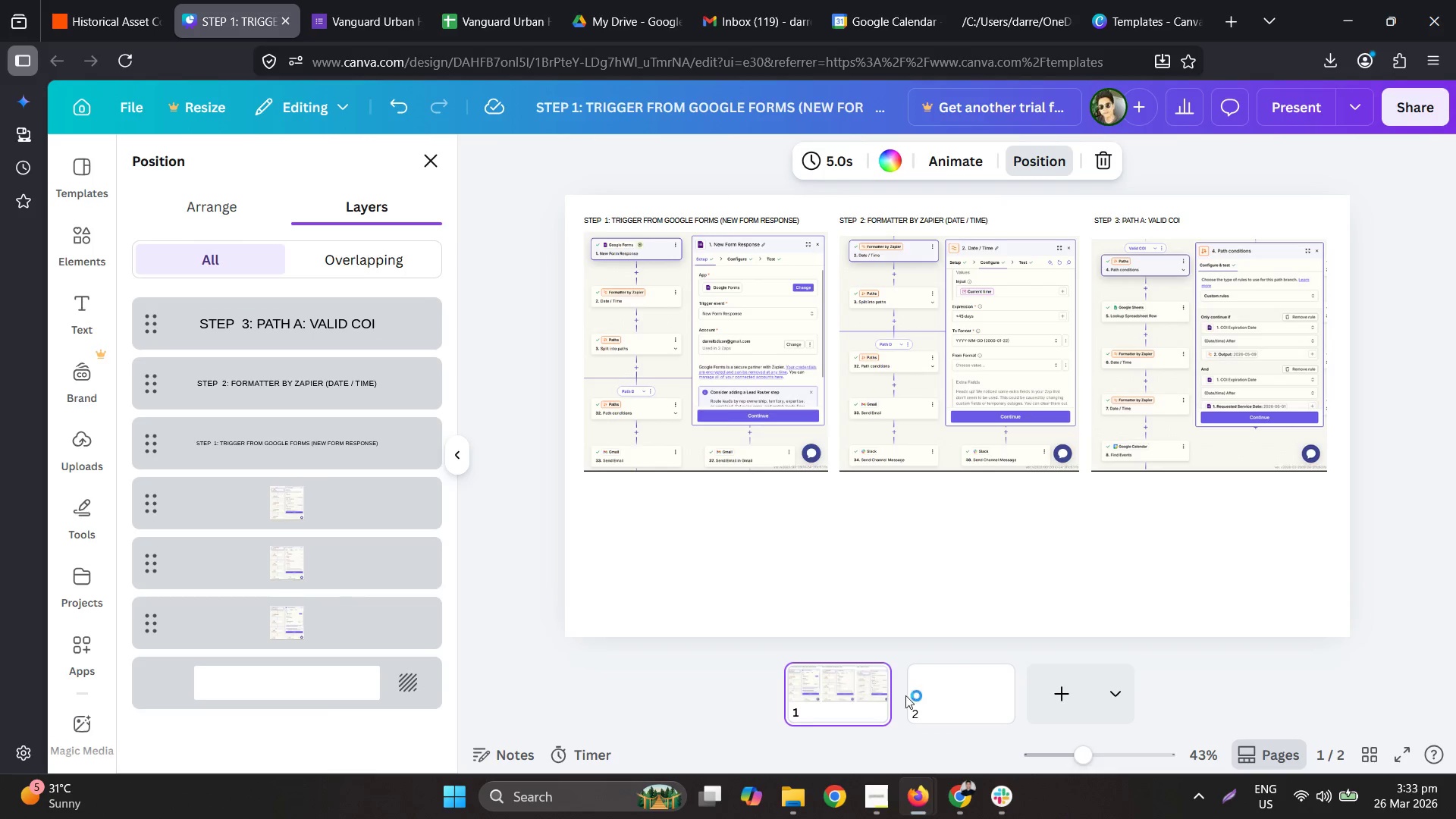 
left_click([913, 698])
 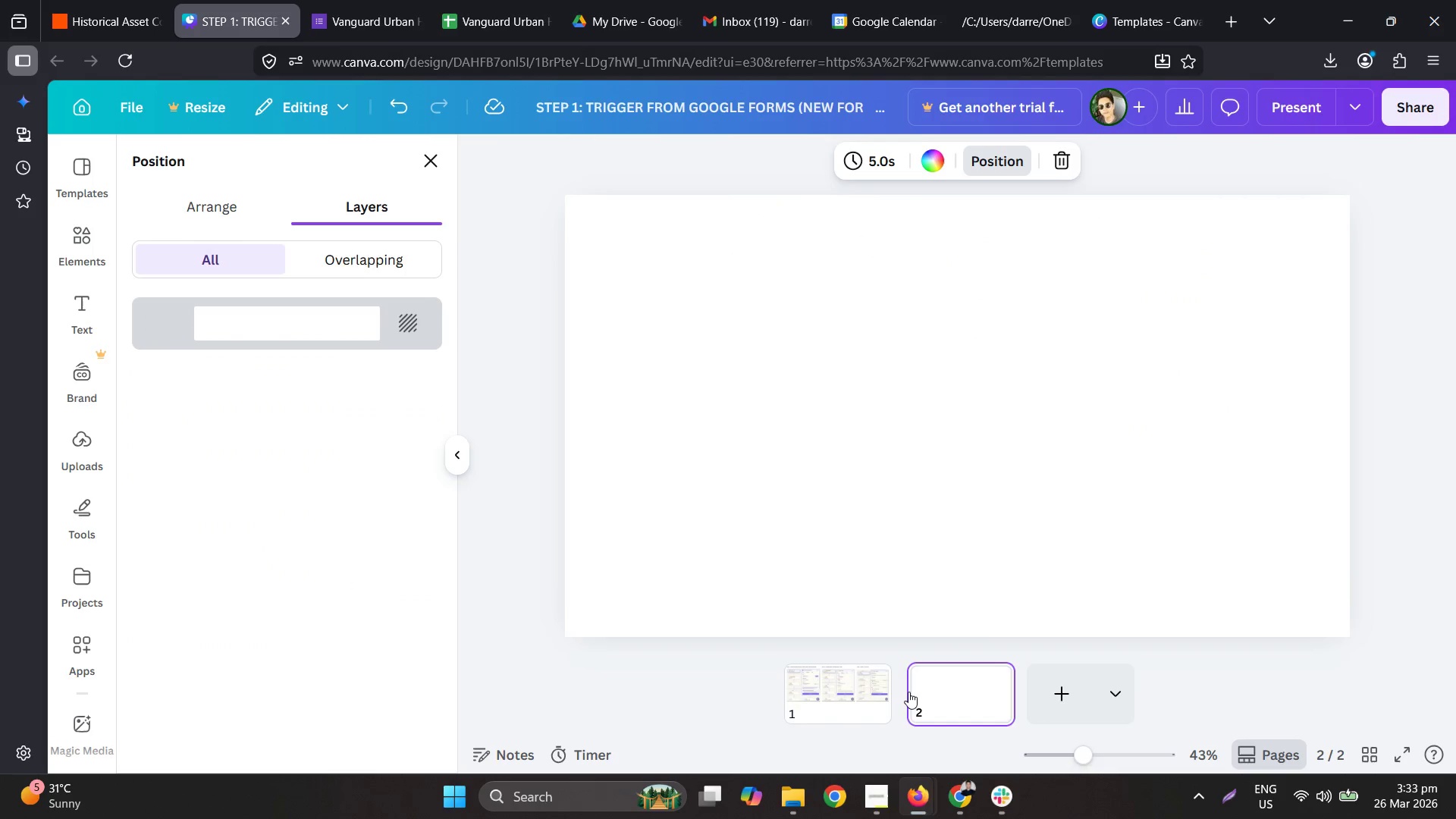 
double_click([872, 704])
 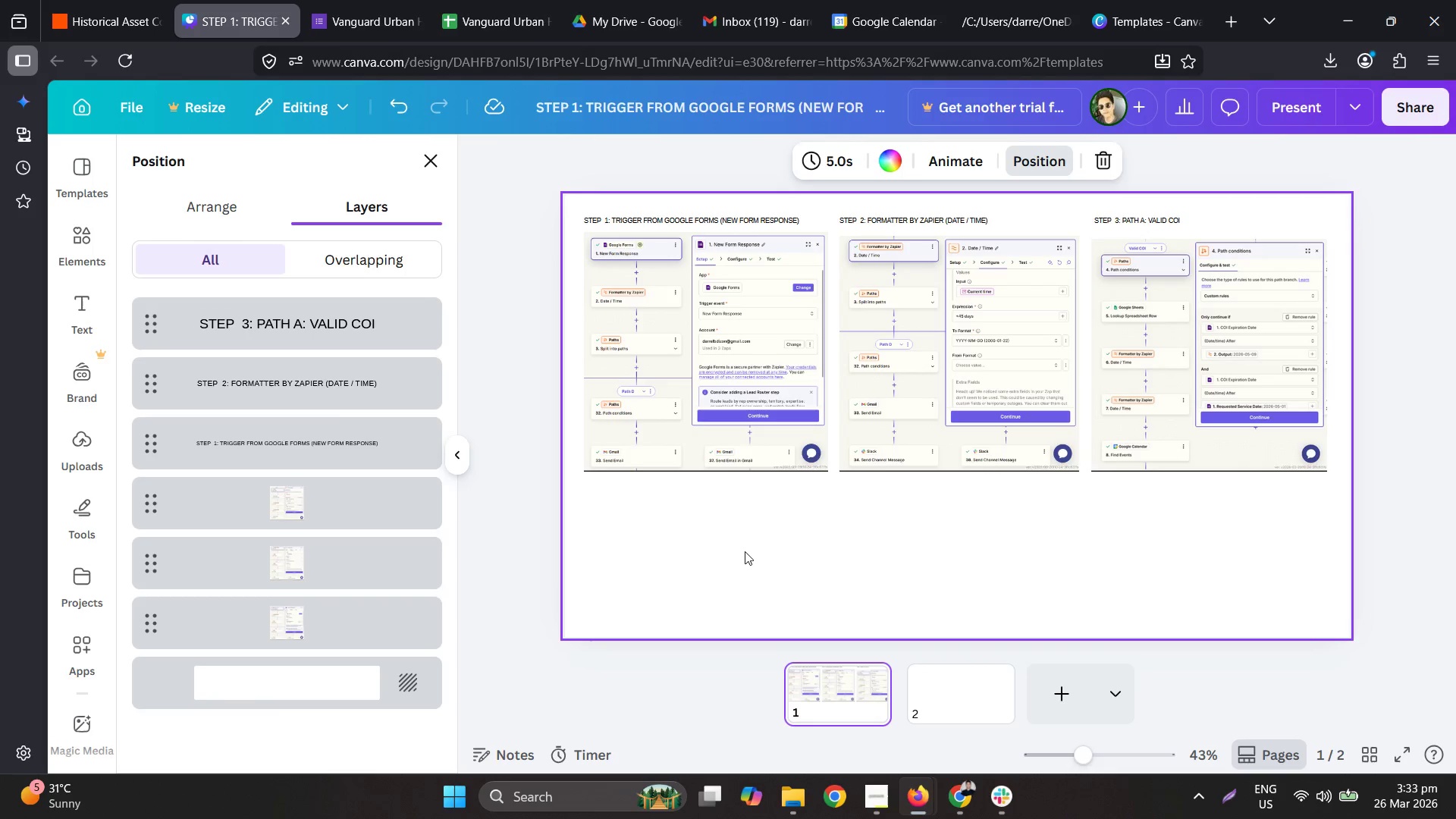 
key(Control+A)
 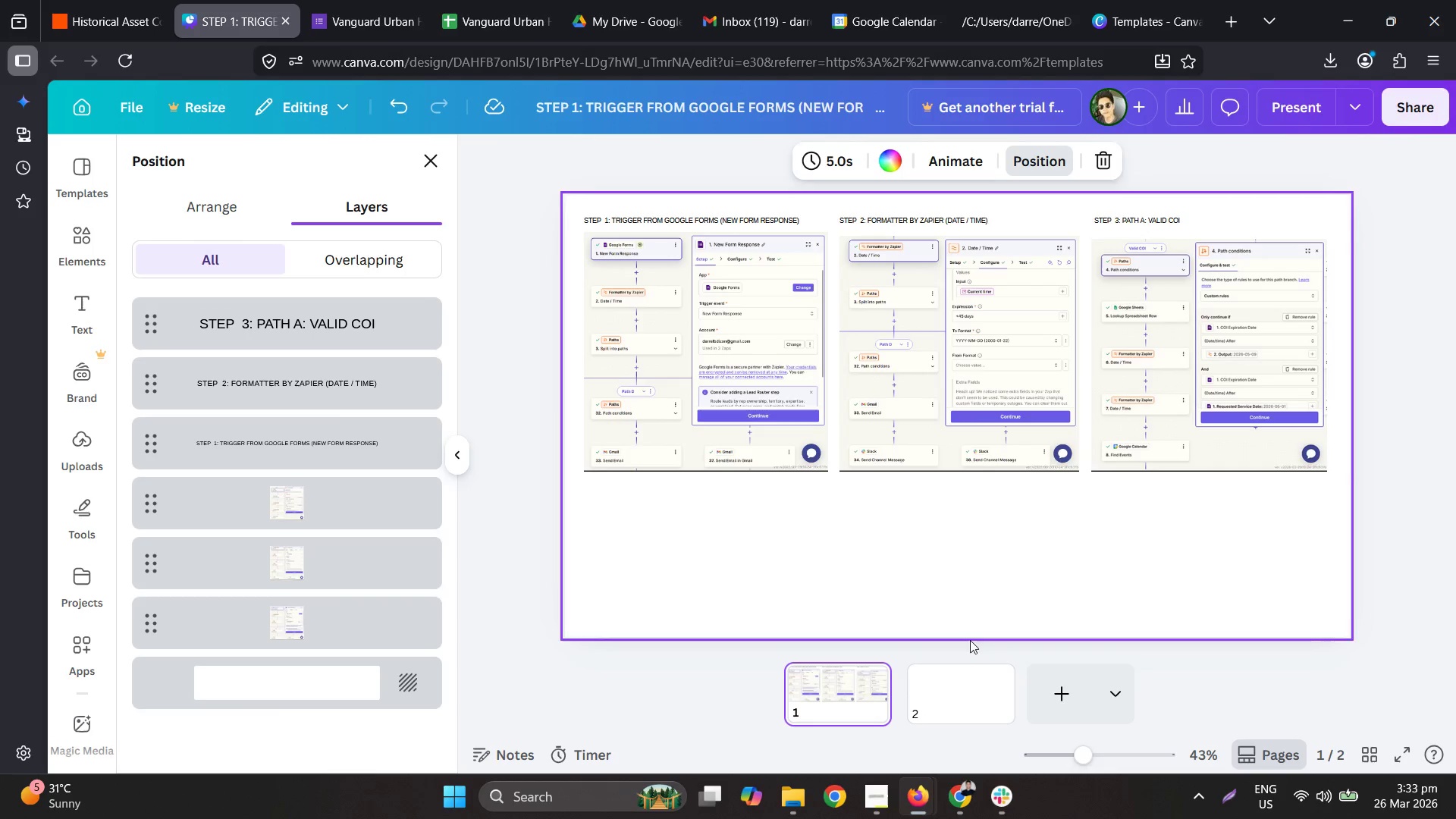 
key(Control+C)
 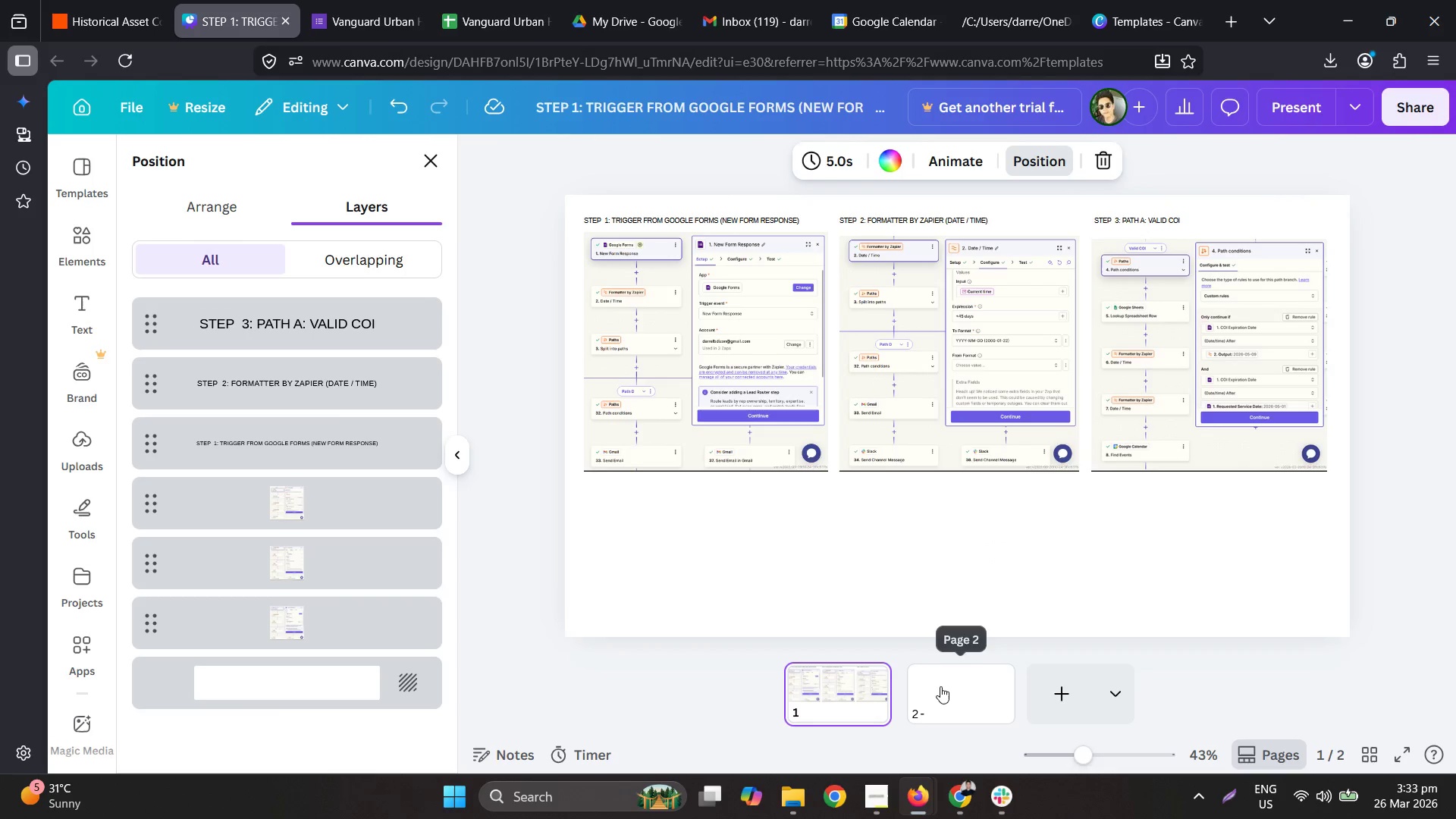 
left_click([942, 685])
 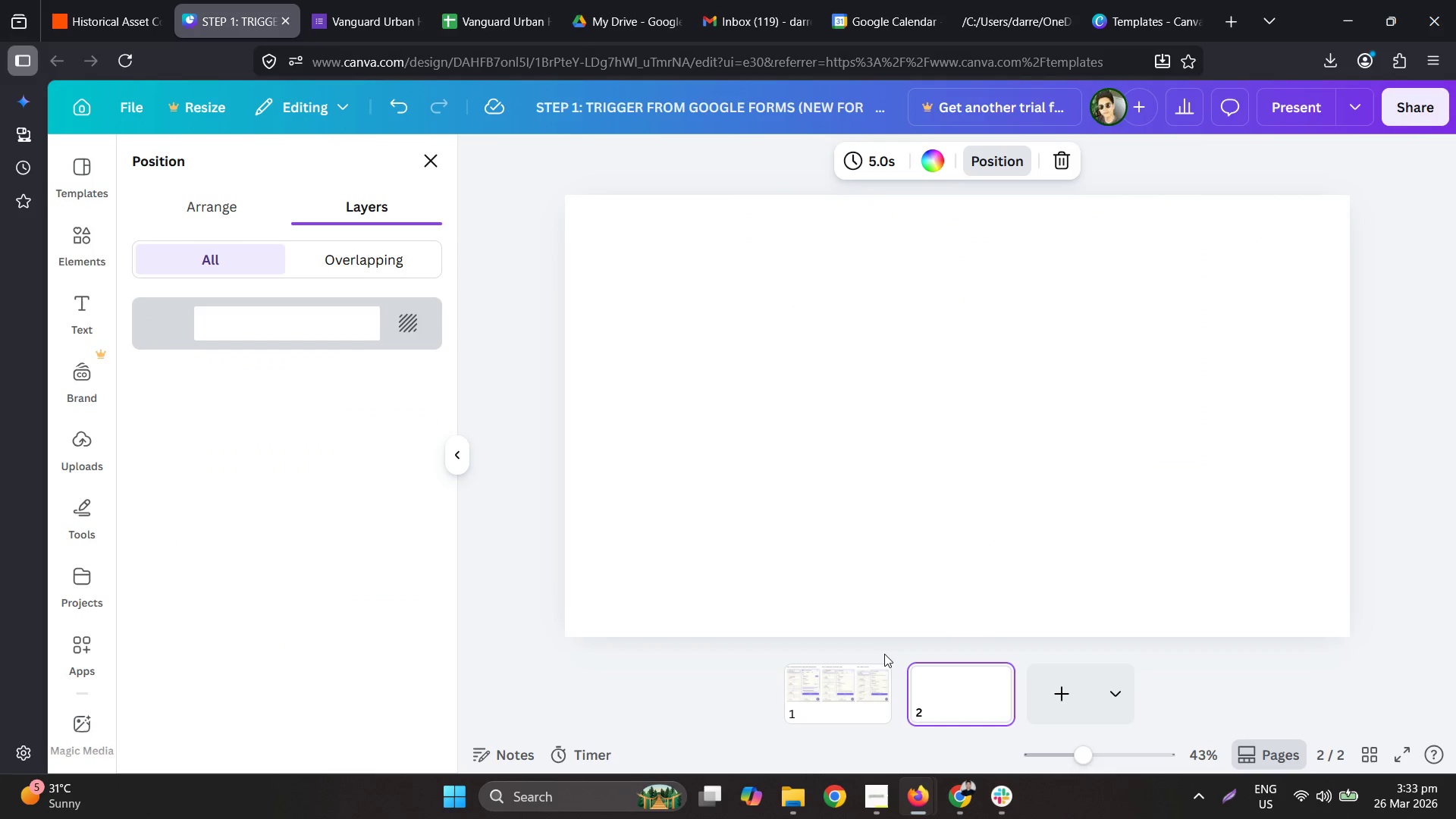 
left_click([863, 678])
 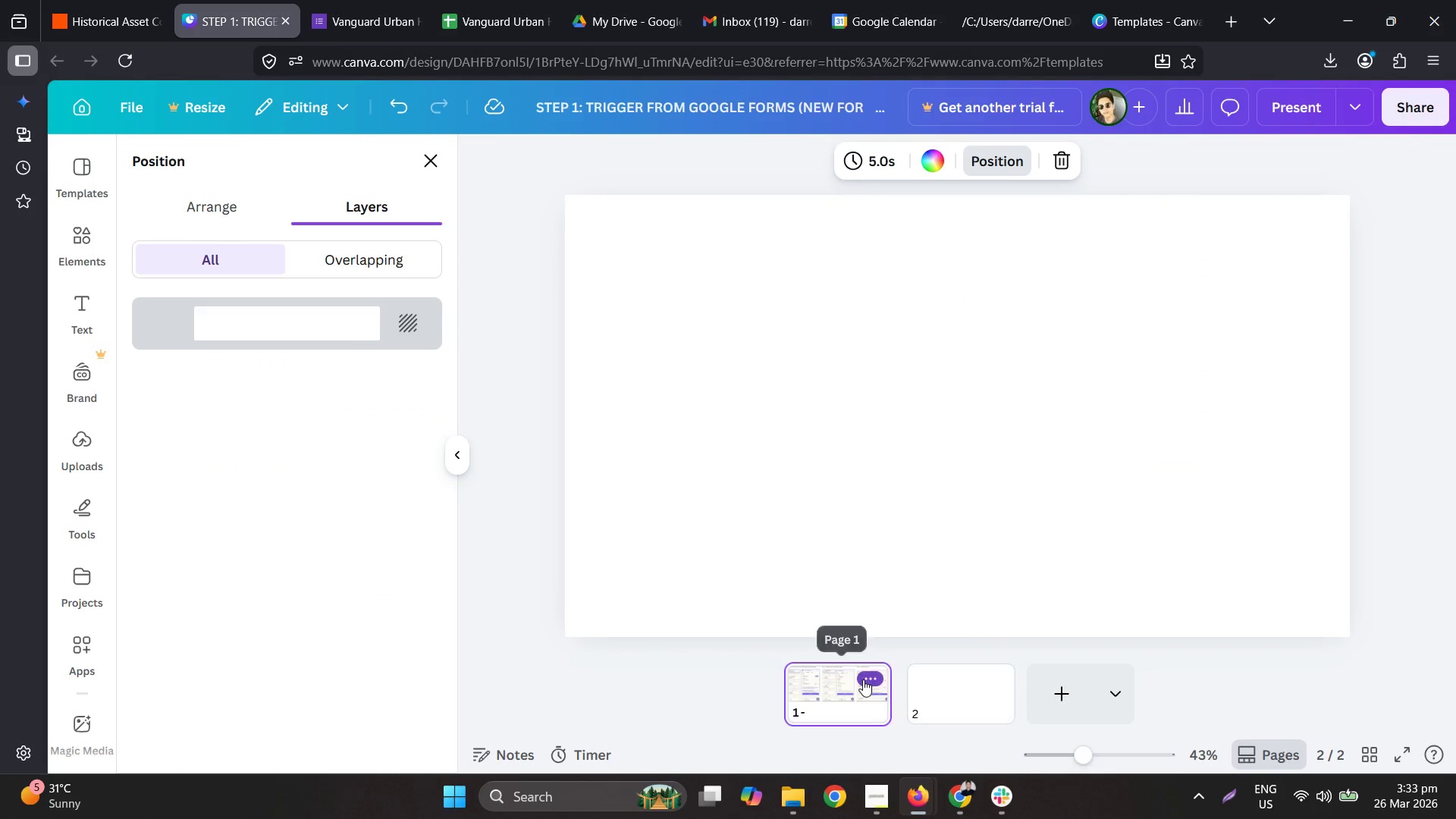 
key(Control+A)
 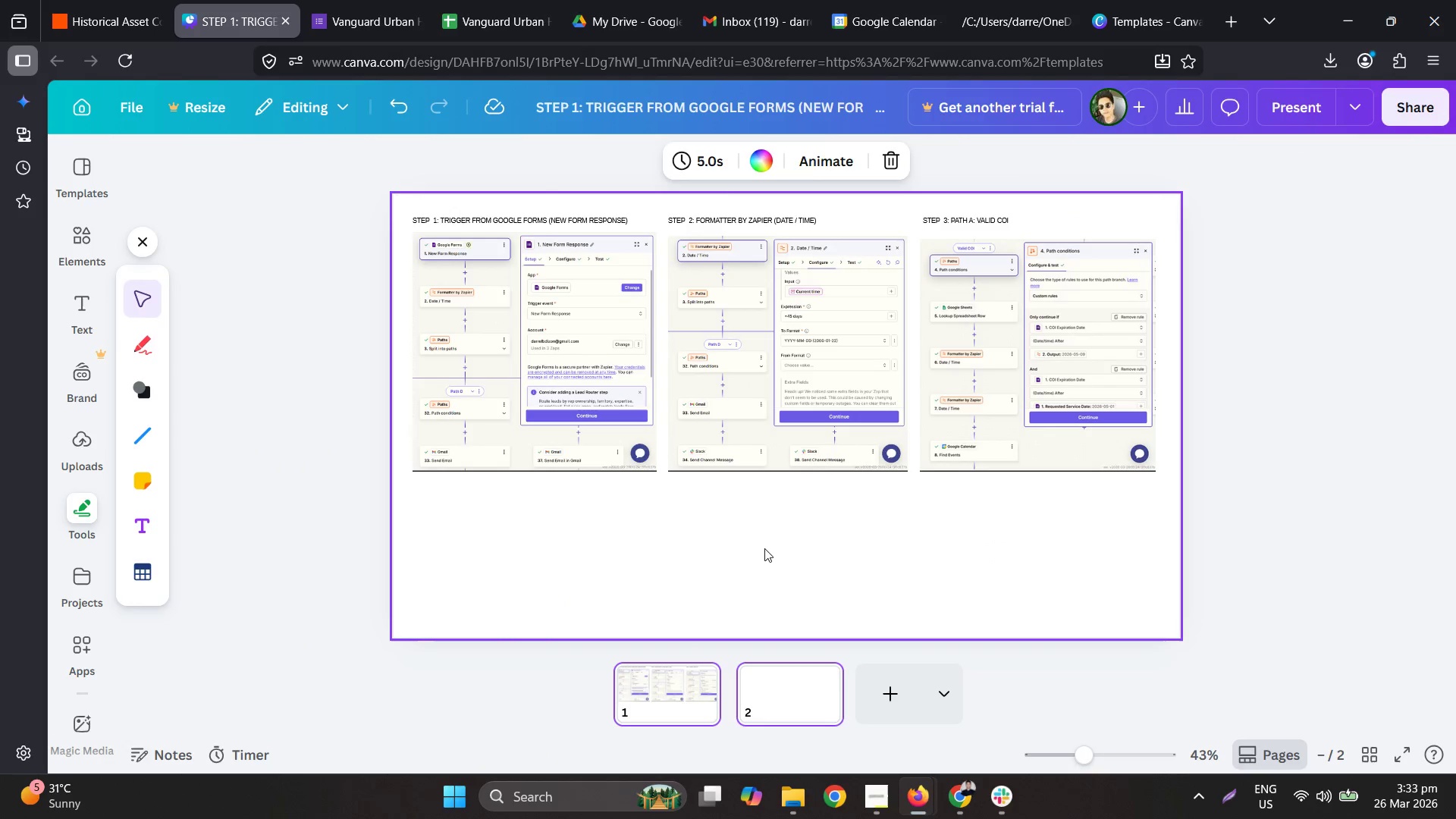 
key(Control+A)
 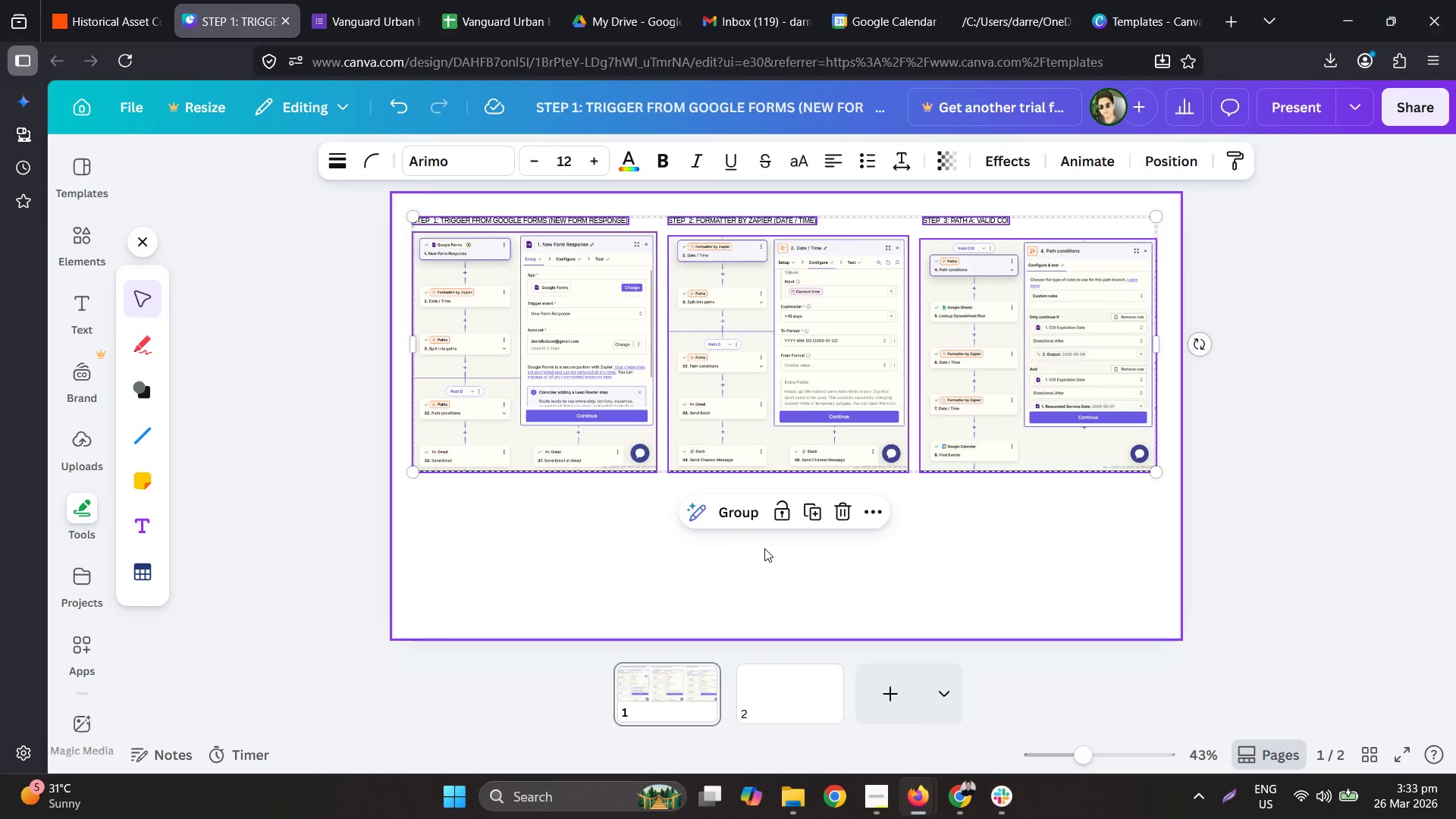 
key(Control+C)
 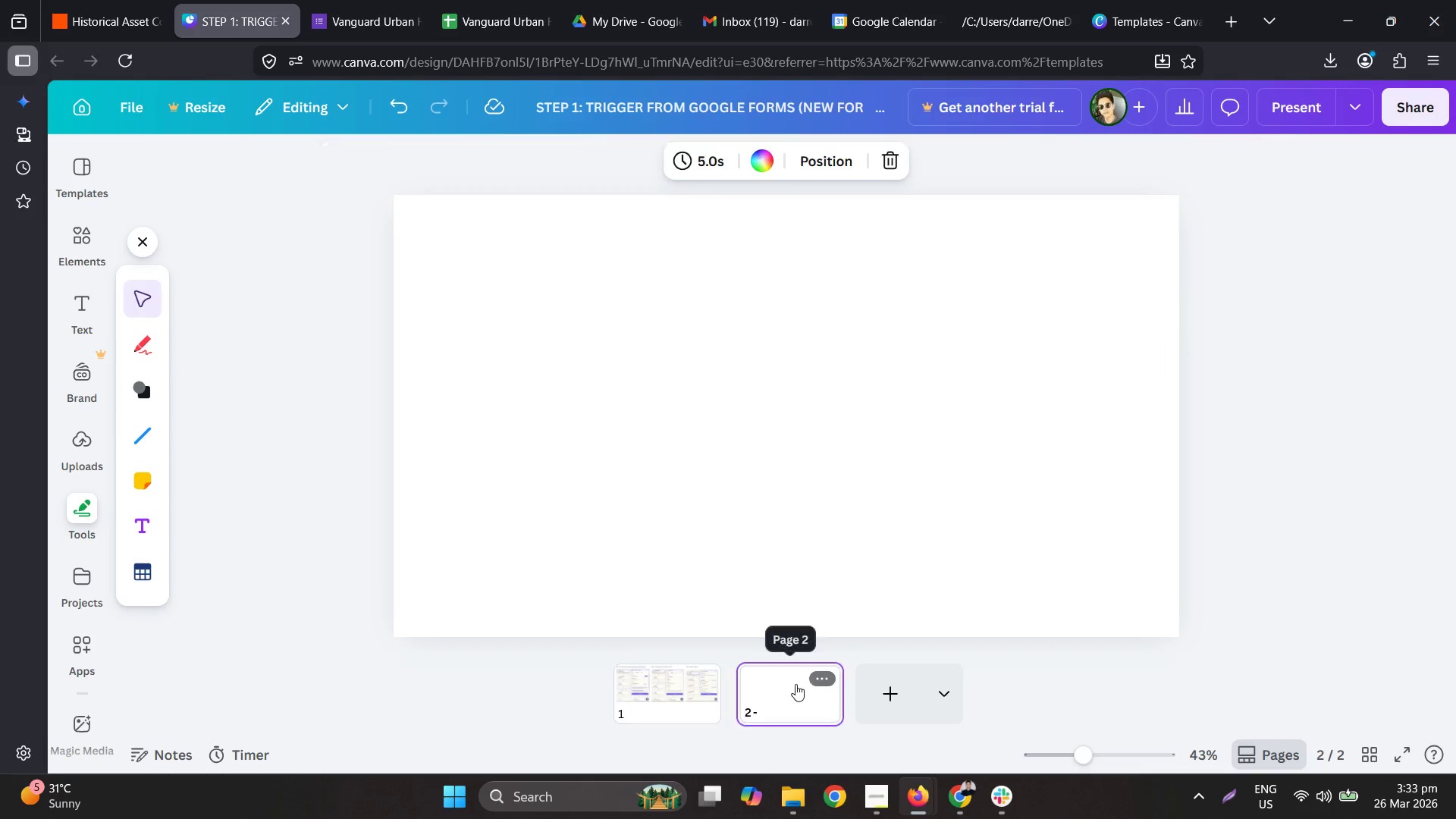 
key(Control+ControlLeft)
 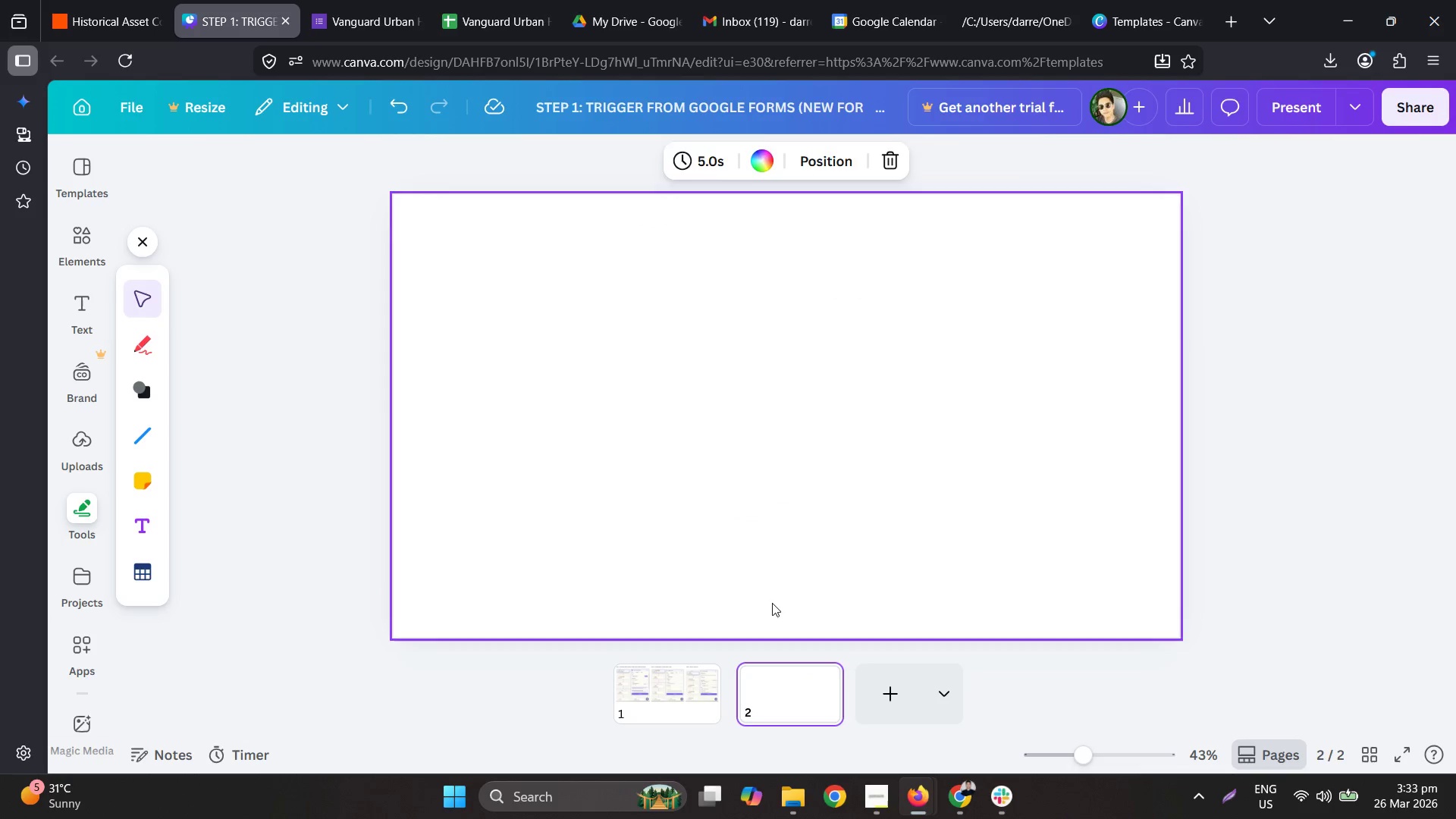 
key(Control+V)
 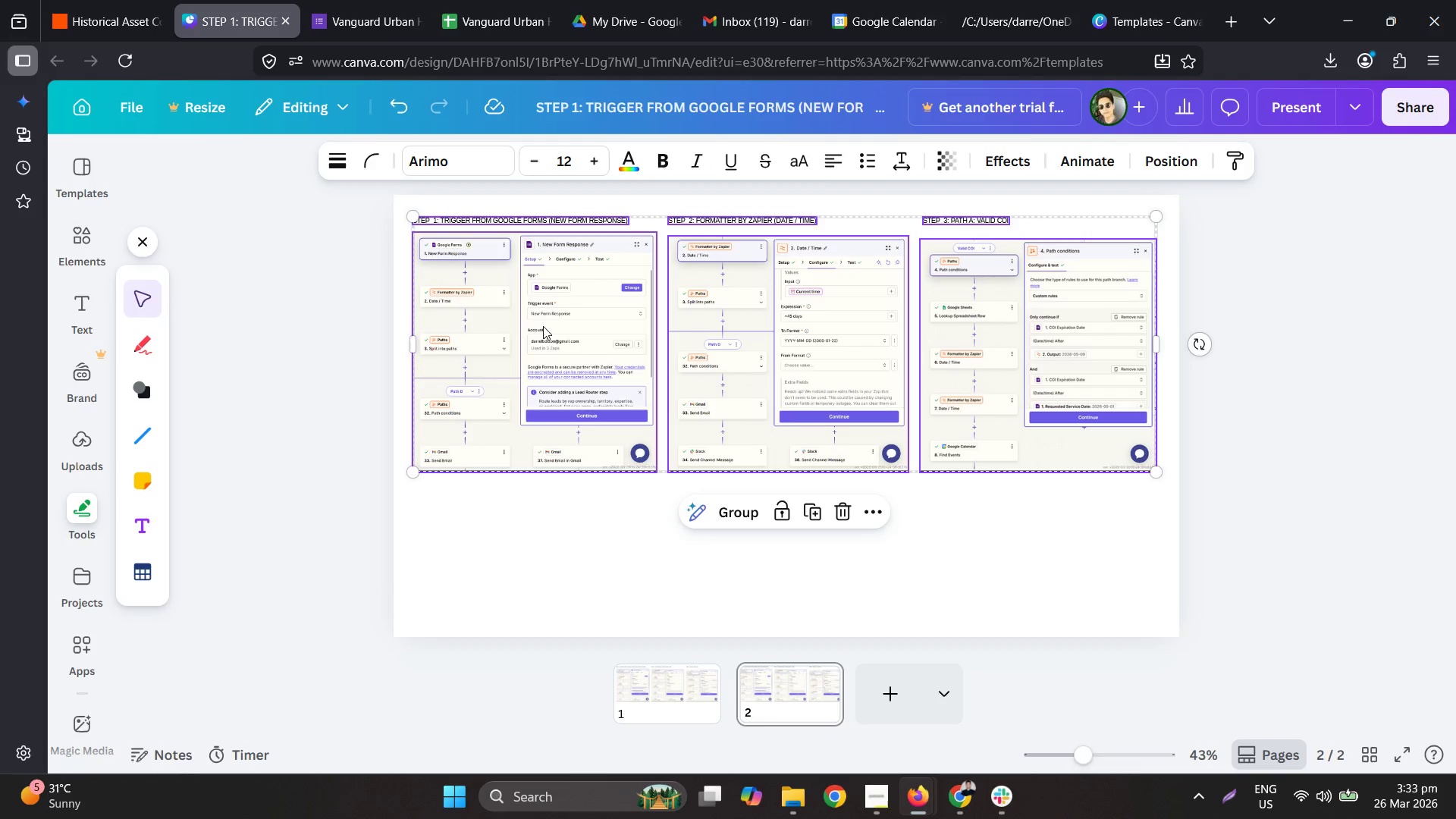 
left_click([745, 335])
 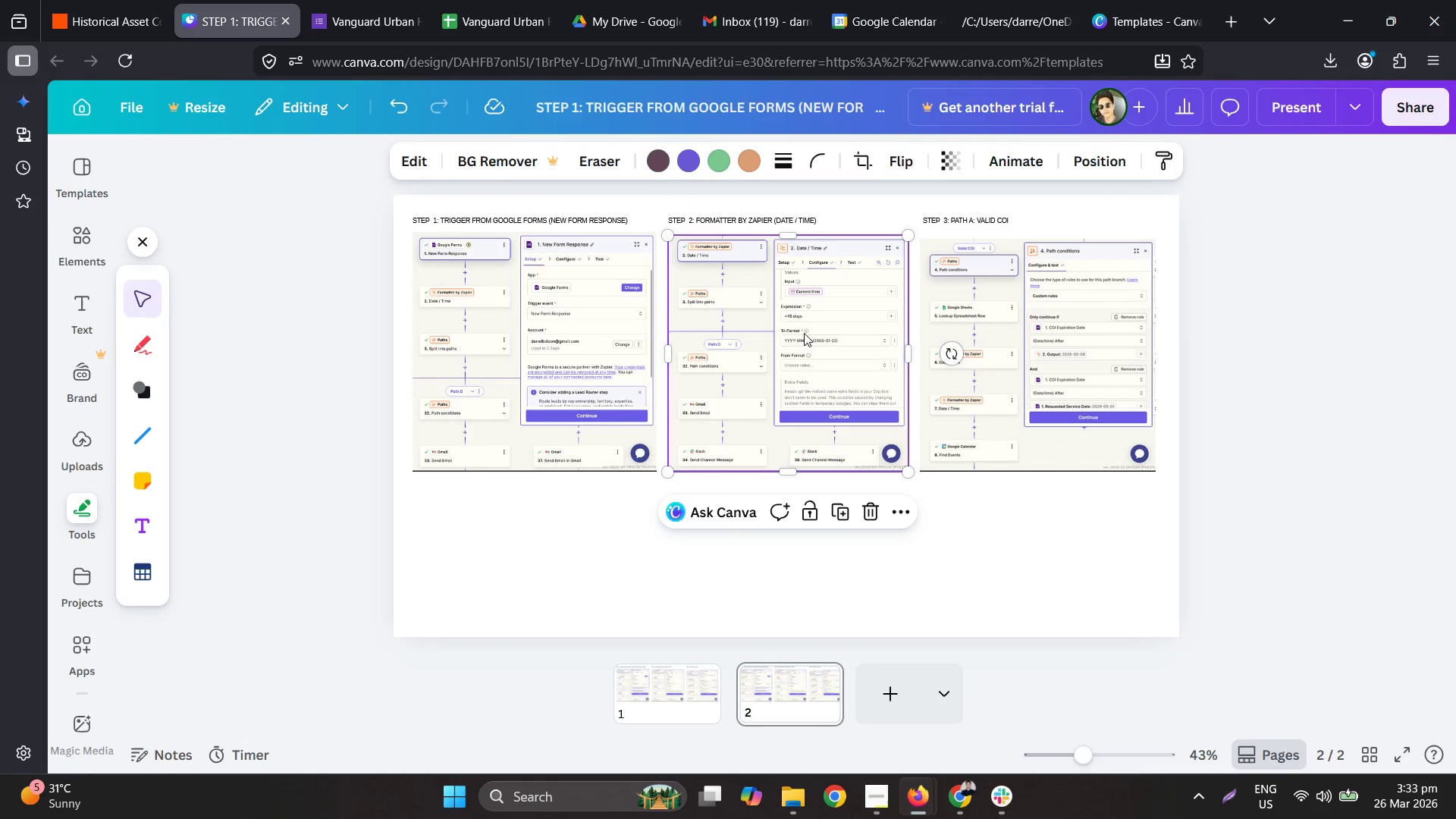 
key(Delete)
 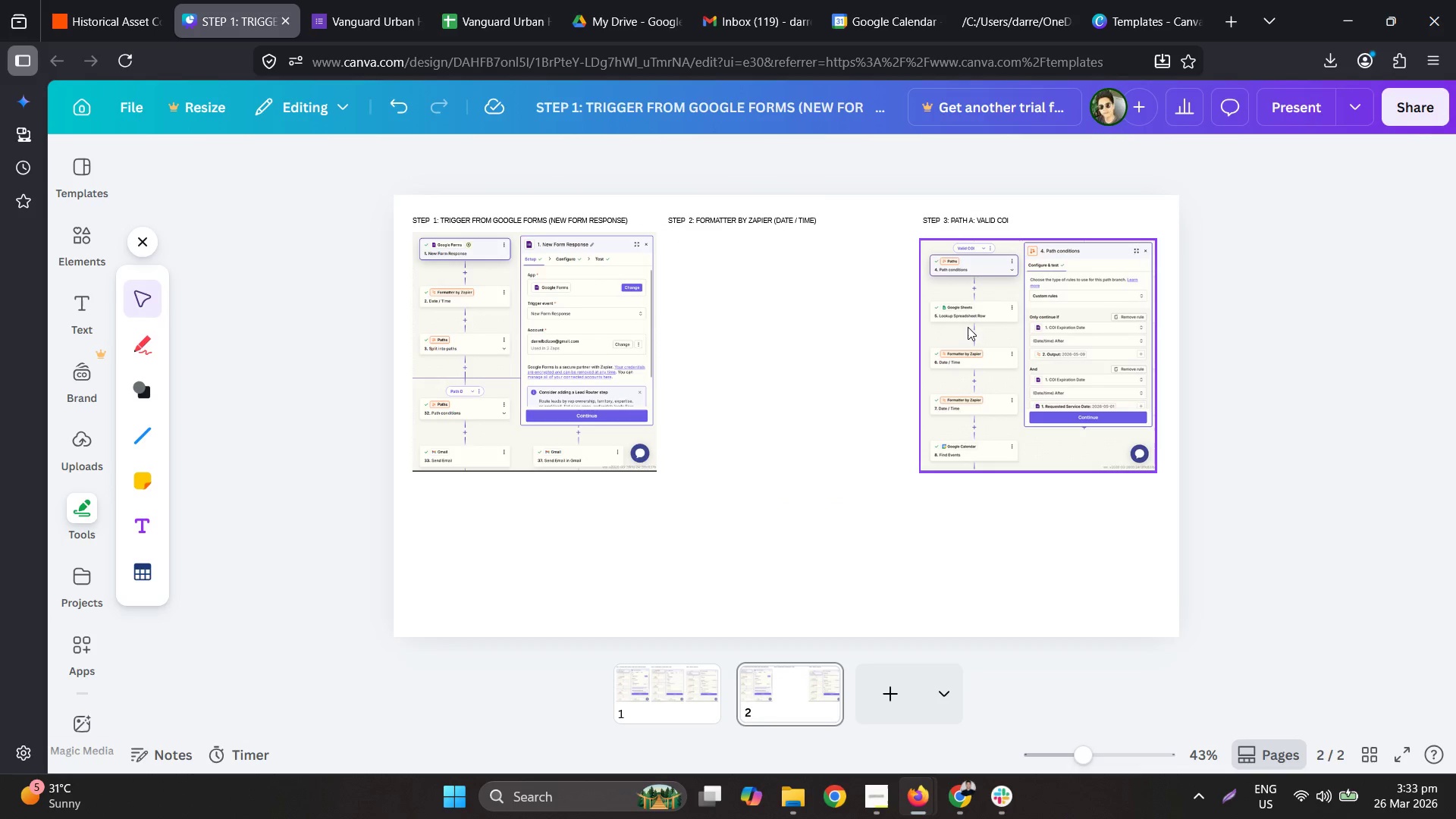 
key(Control+ControlLeft)
 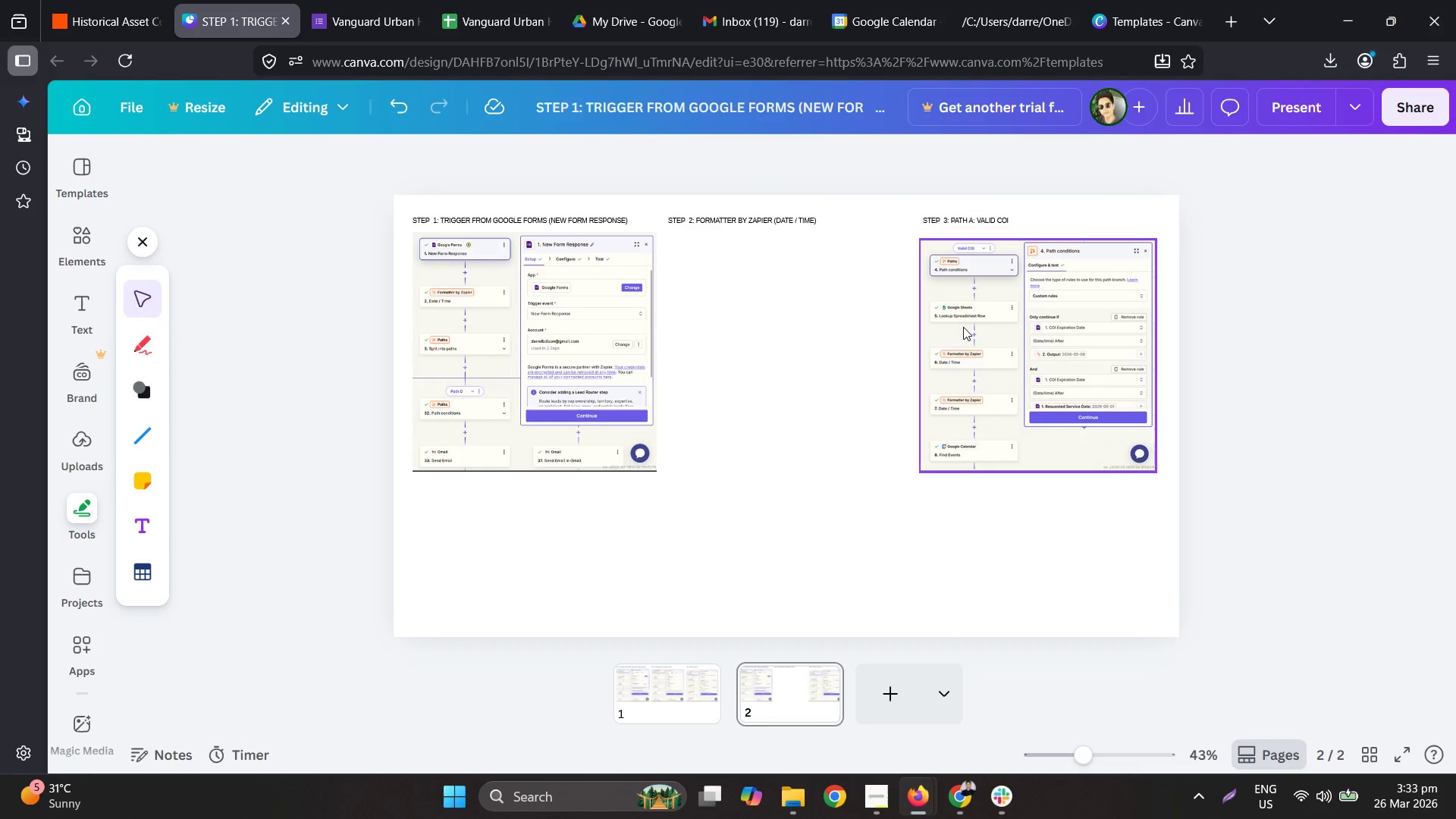 
key(Control+Z)
 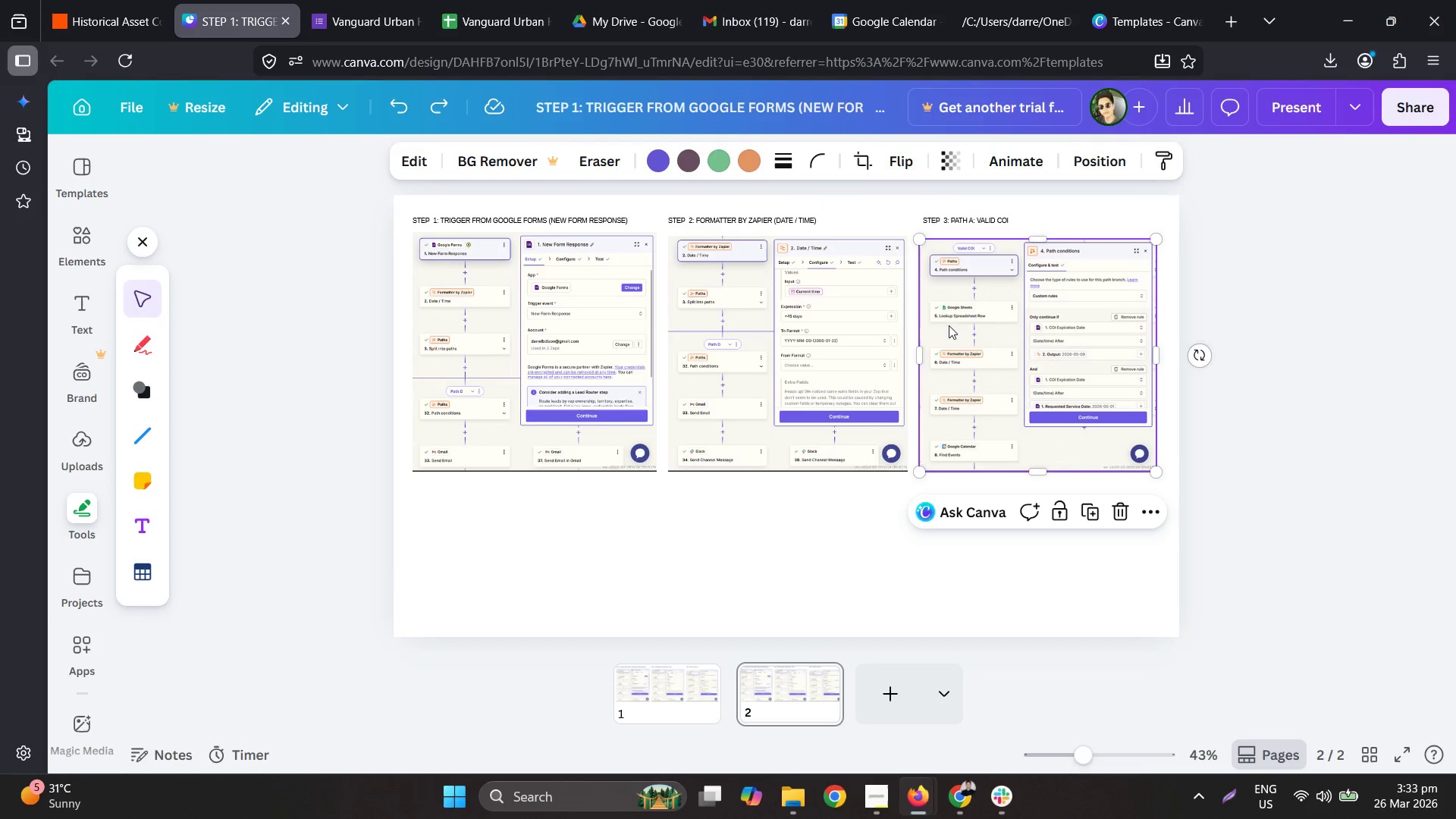 
key(Delete)
 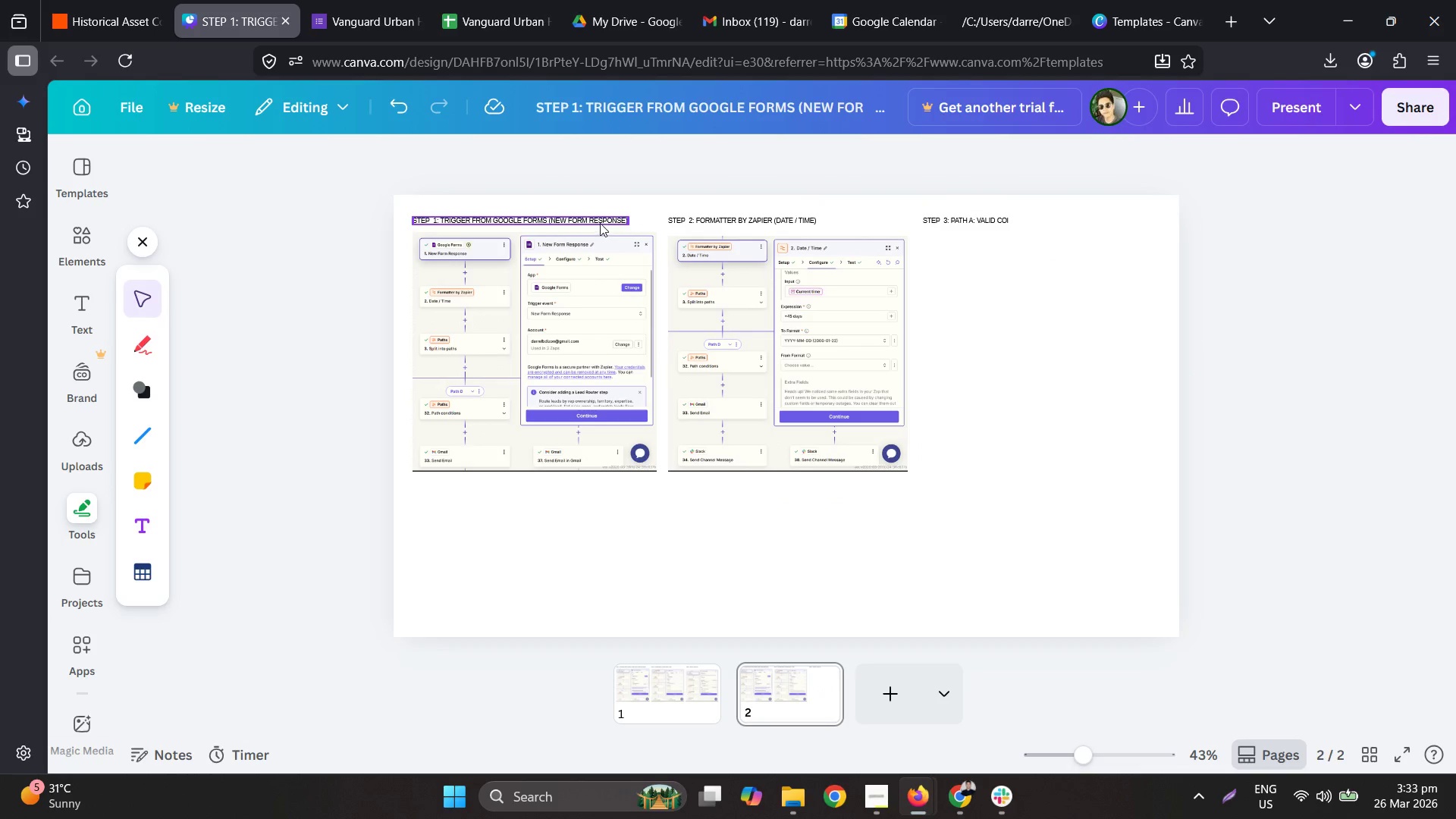 
left_click([600, 223])
 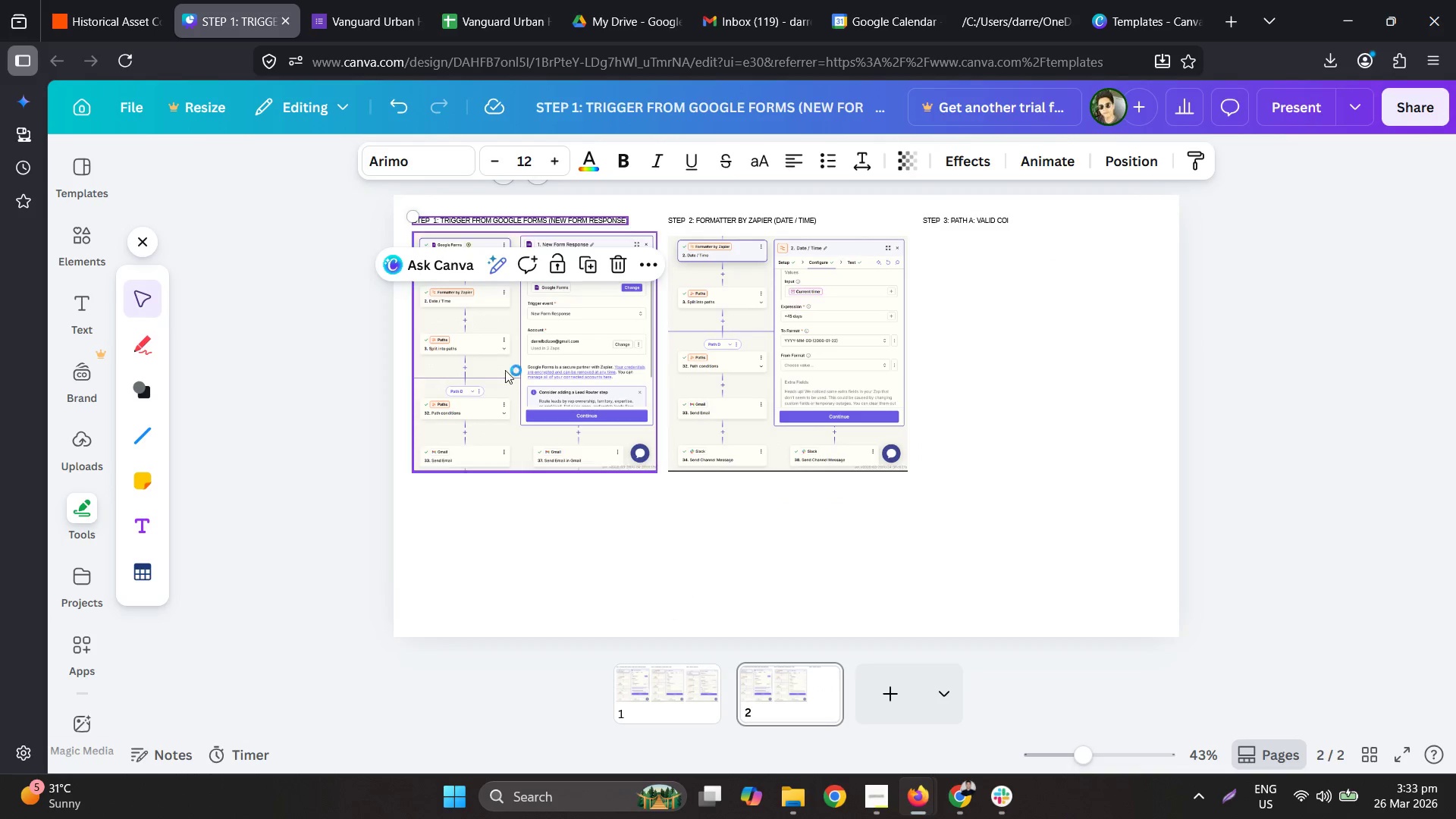 
hold_key(key=ControlLeft, duration=0.41)
scroll: coordinate [467, 301], scroll_direction: up, amount: 4.0
 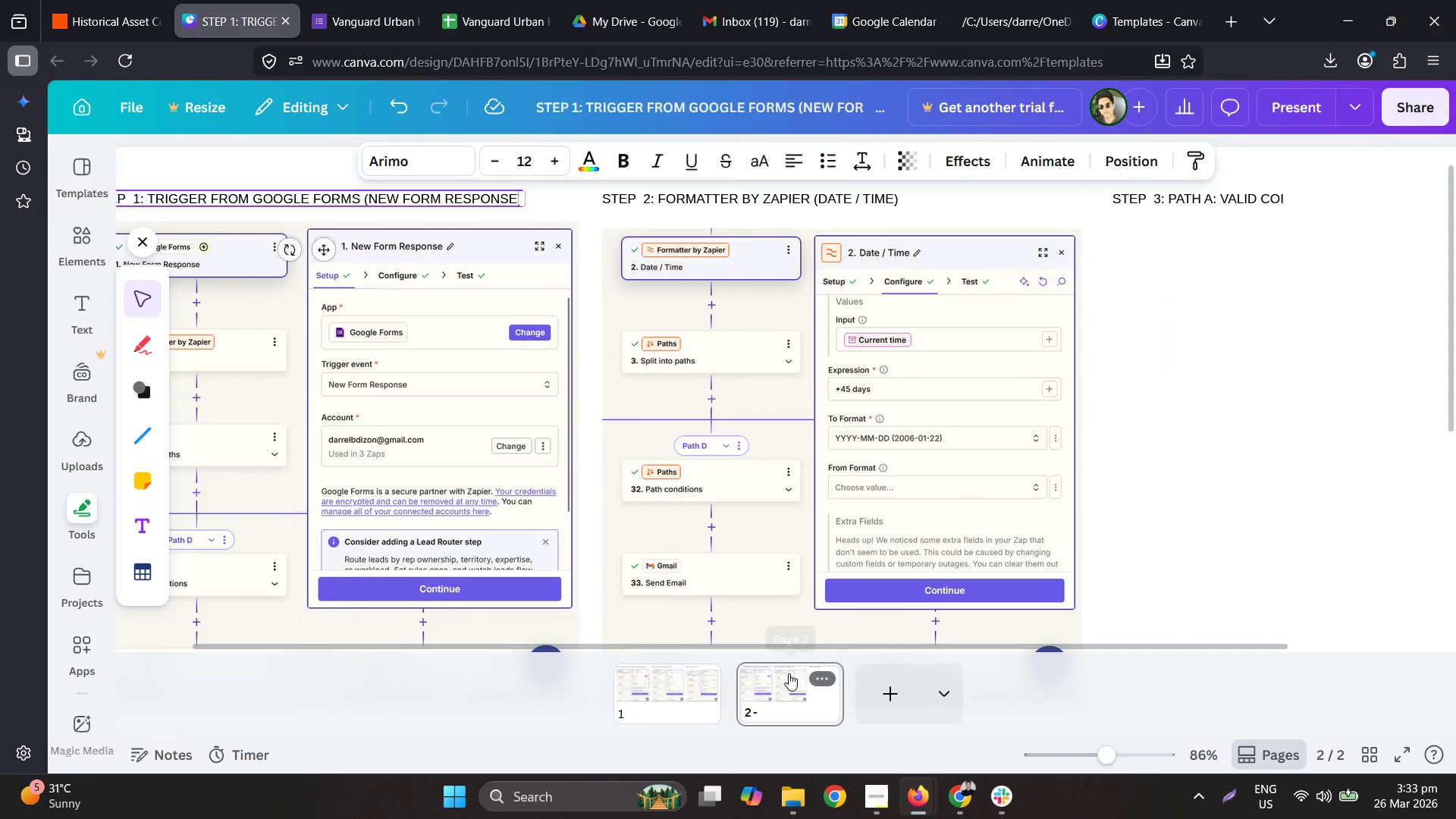 
left_click_drag(start_coordinate=[815, 641], to_coordinate=[623, 638])
 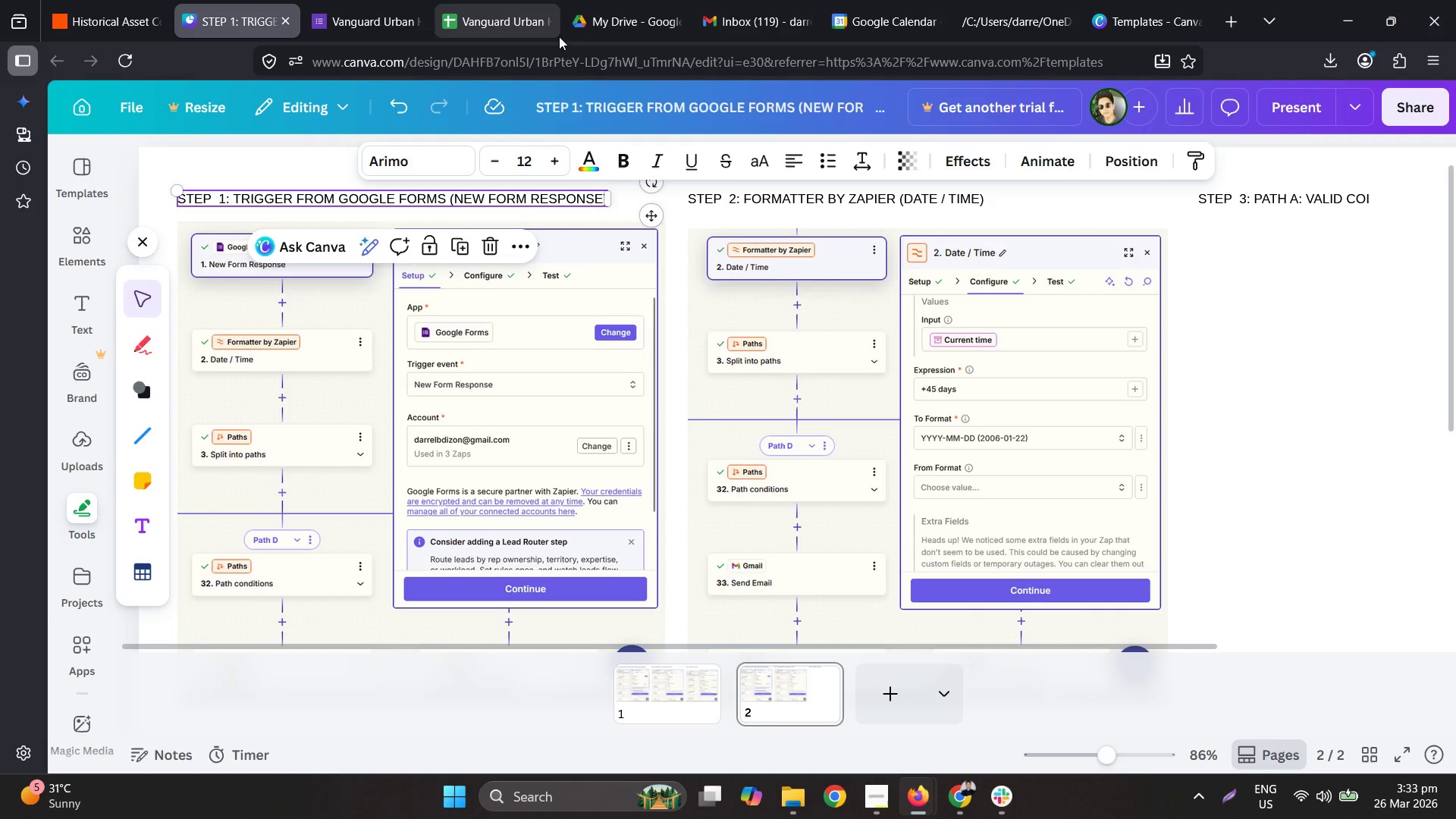 
hold_key(key=ControlLeft, duration=0.48)
scroll: coordinate [544, 285], scroll_direction: down, amount: 2.0
 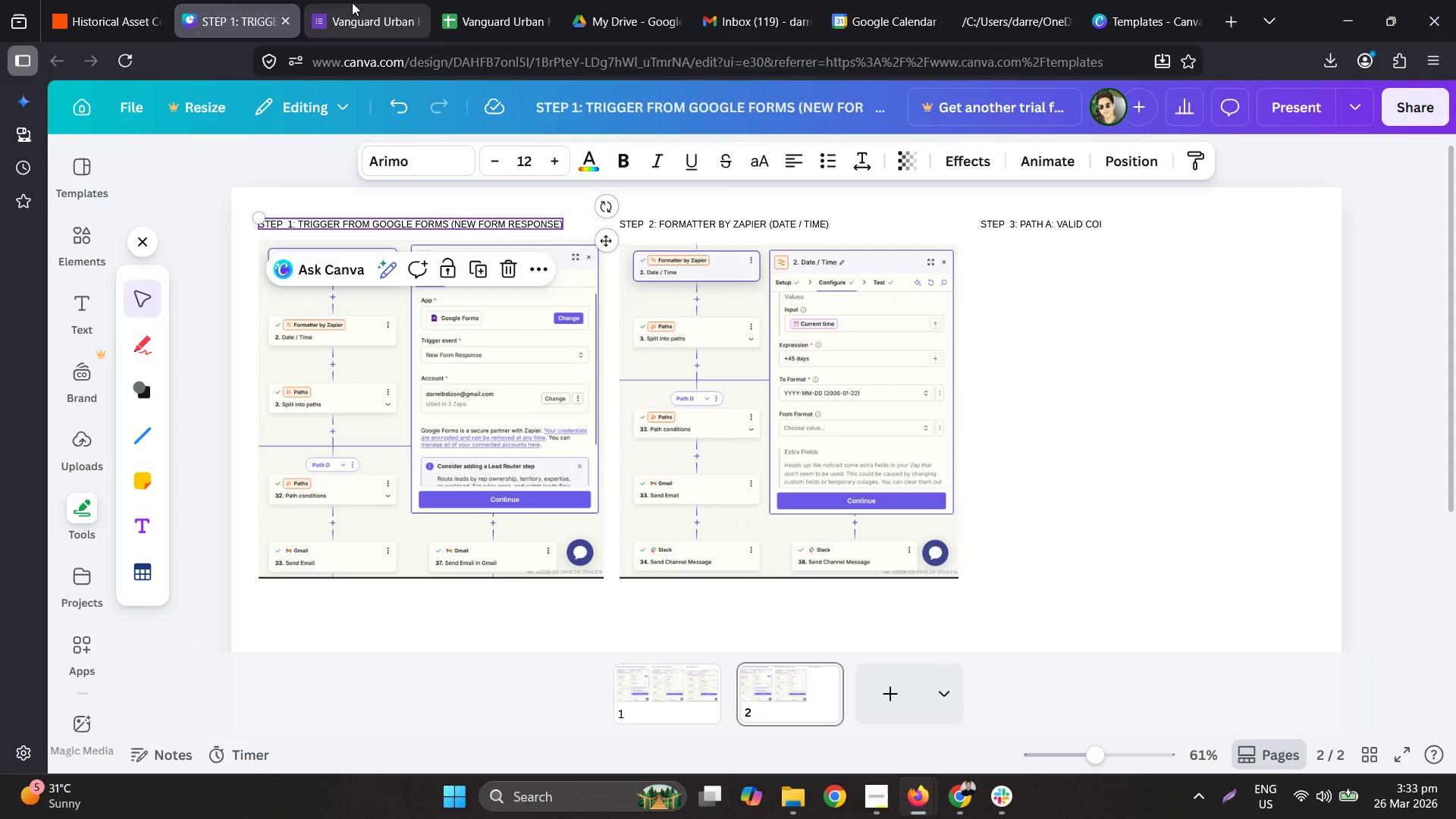 
left_click([143, 0])
 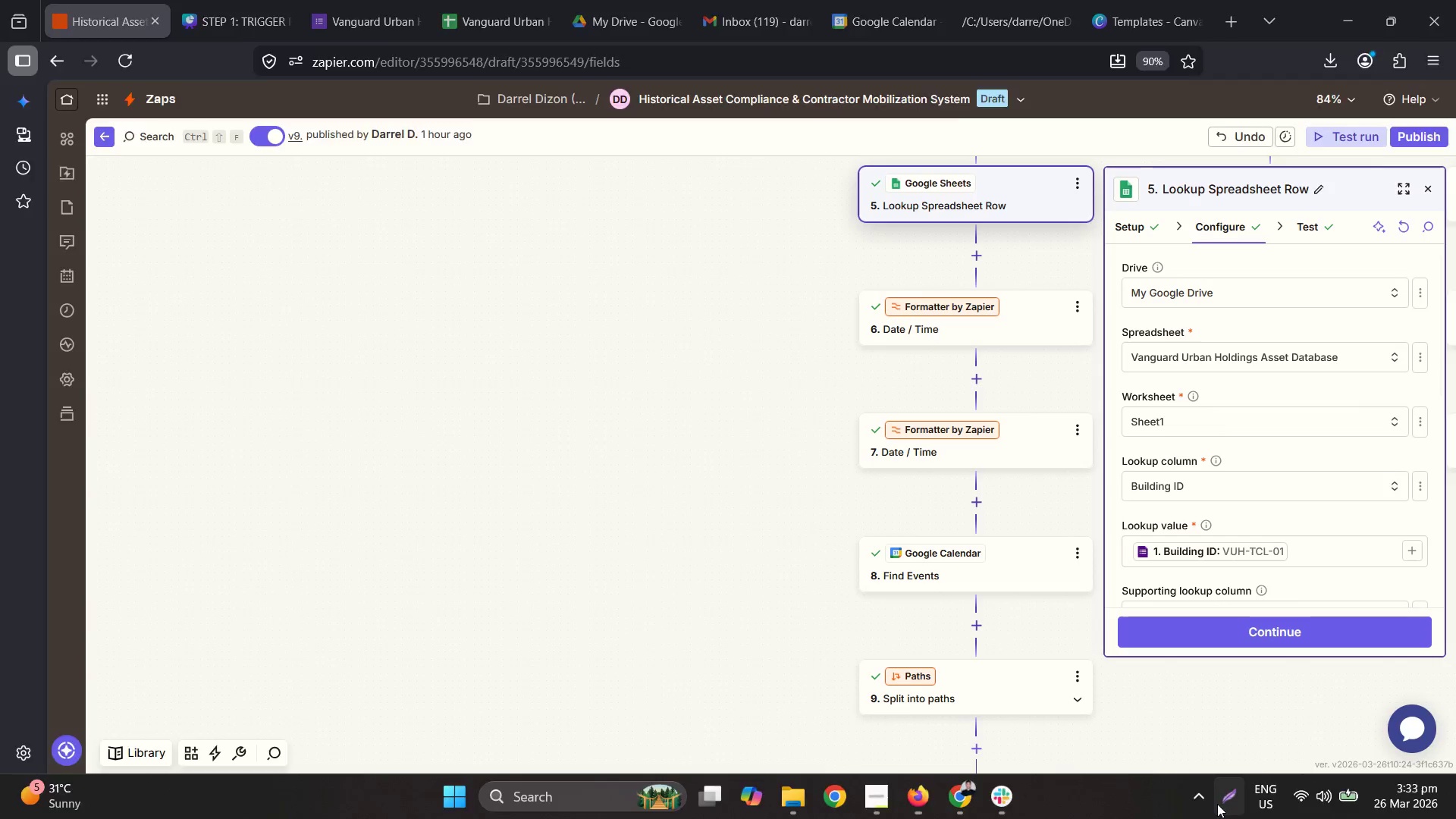 
wait(6.88)
 